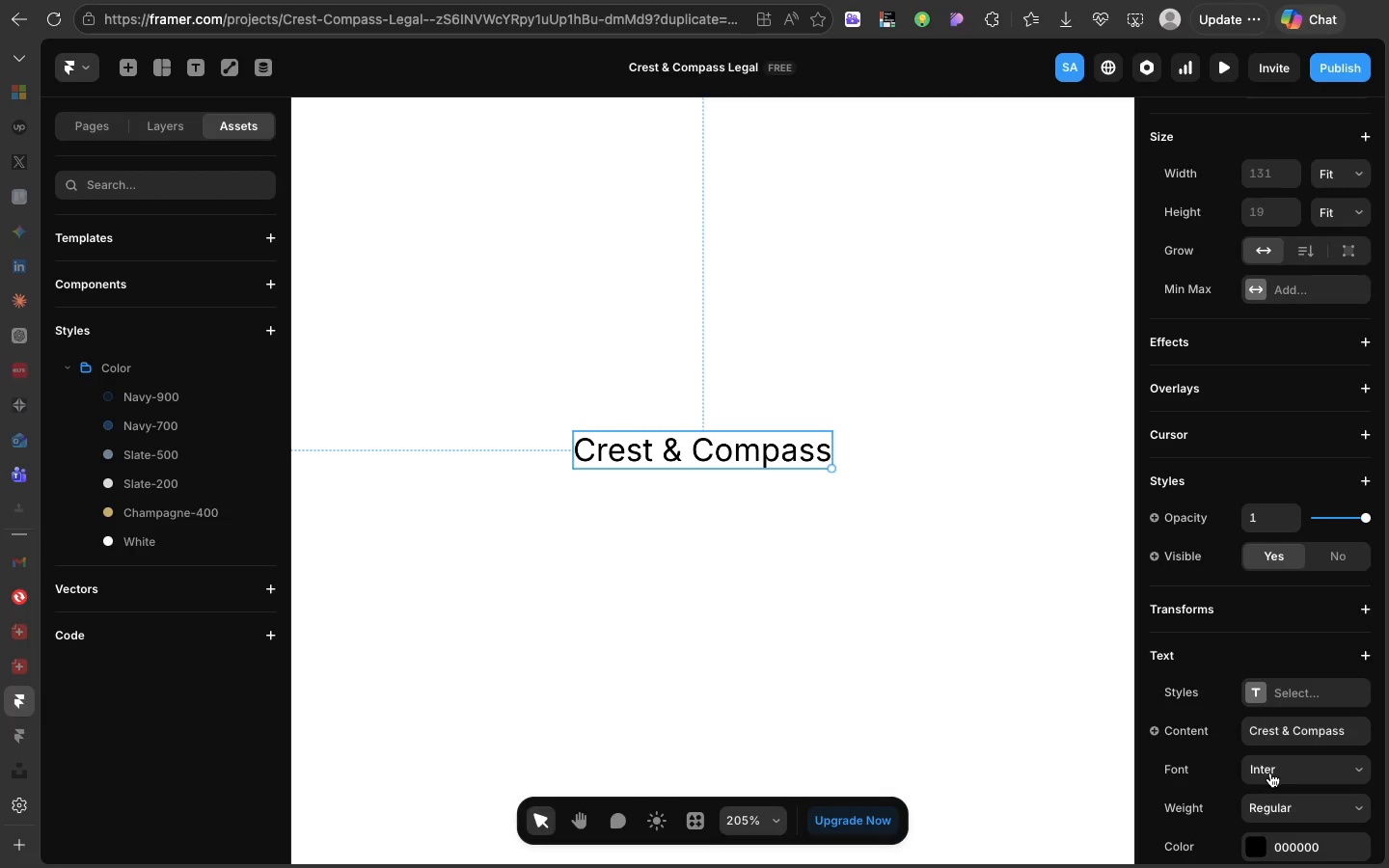 
left_click([1270, 773])
 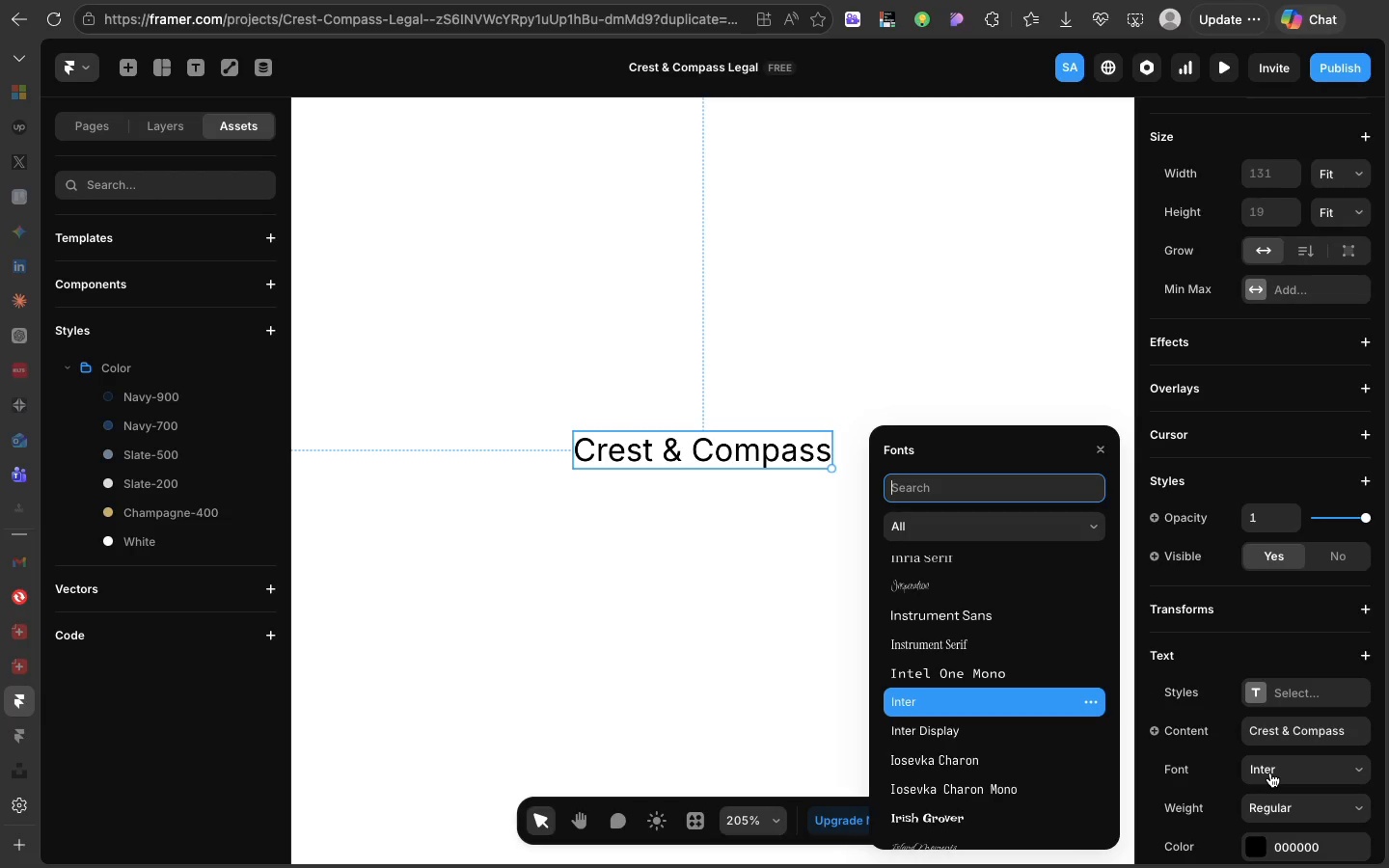 
type(co)
 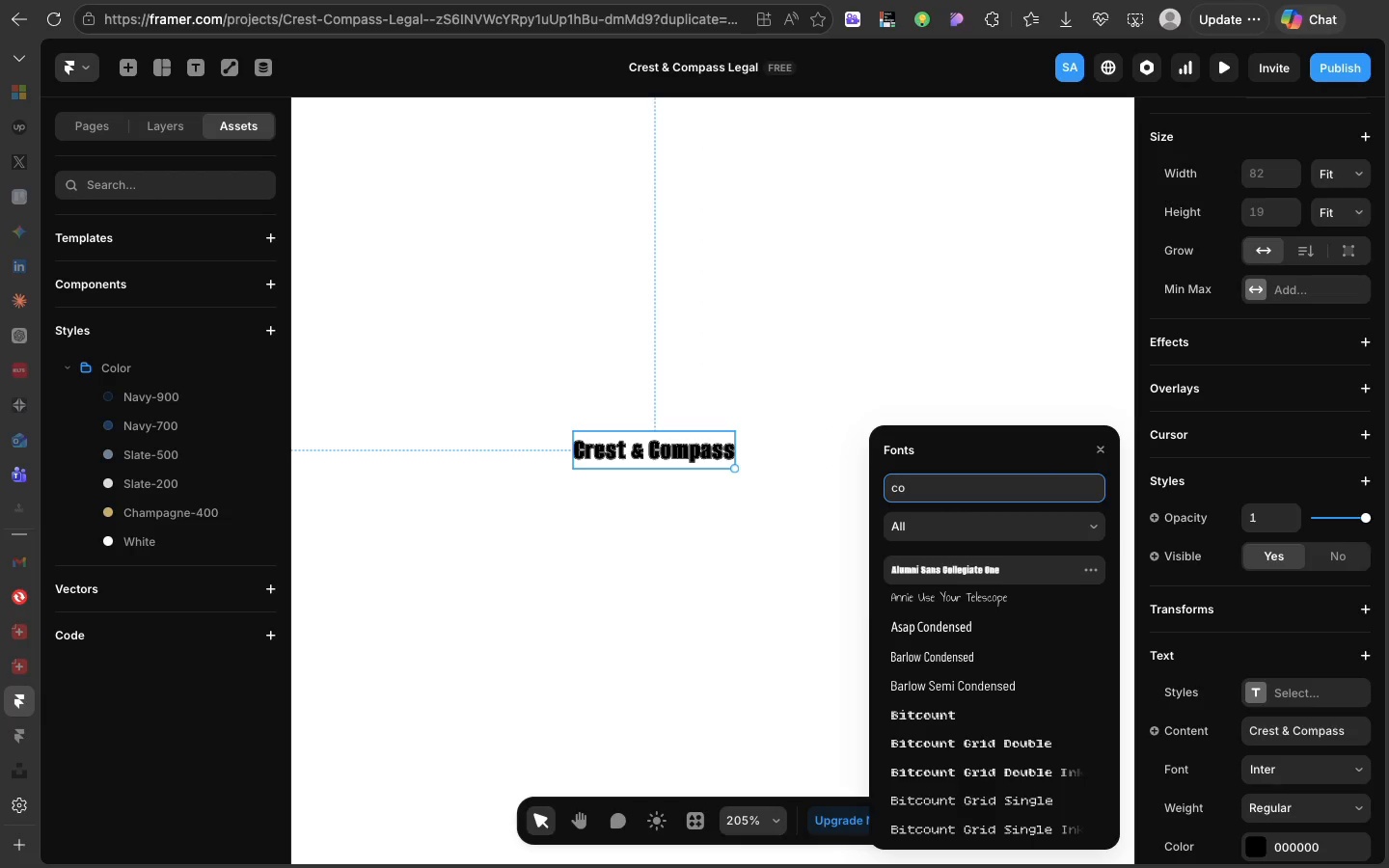 
key(R)
 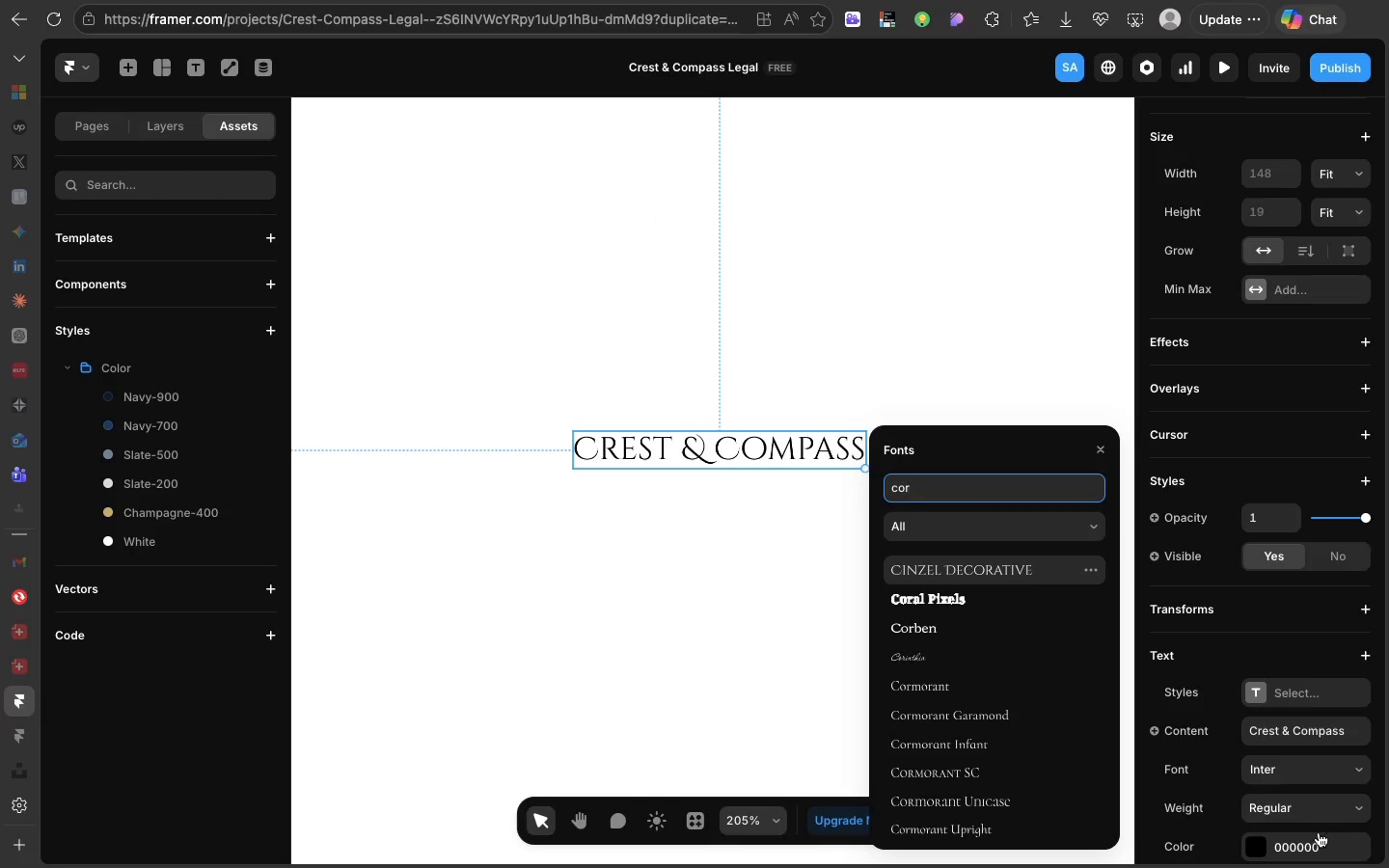 
left_click([1032, 707])
 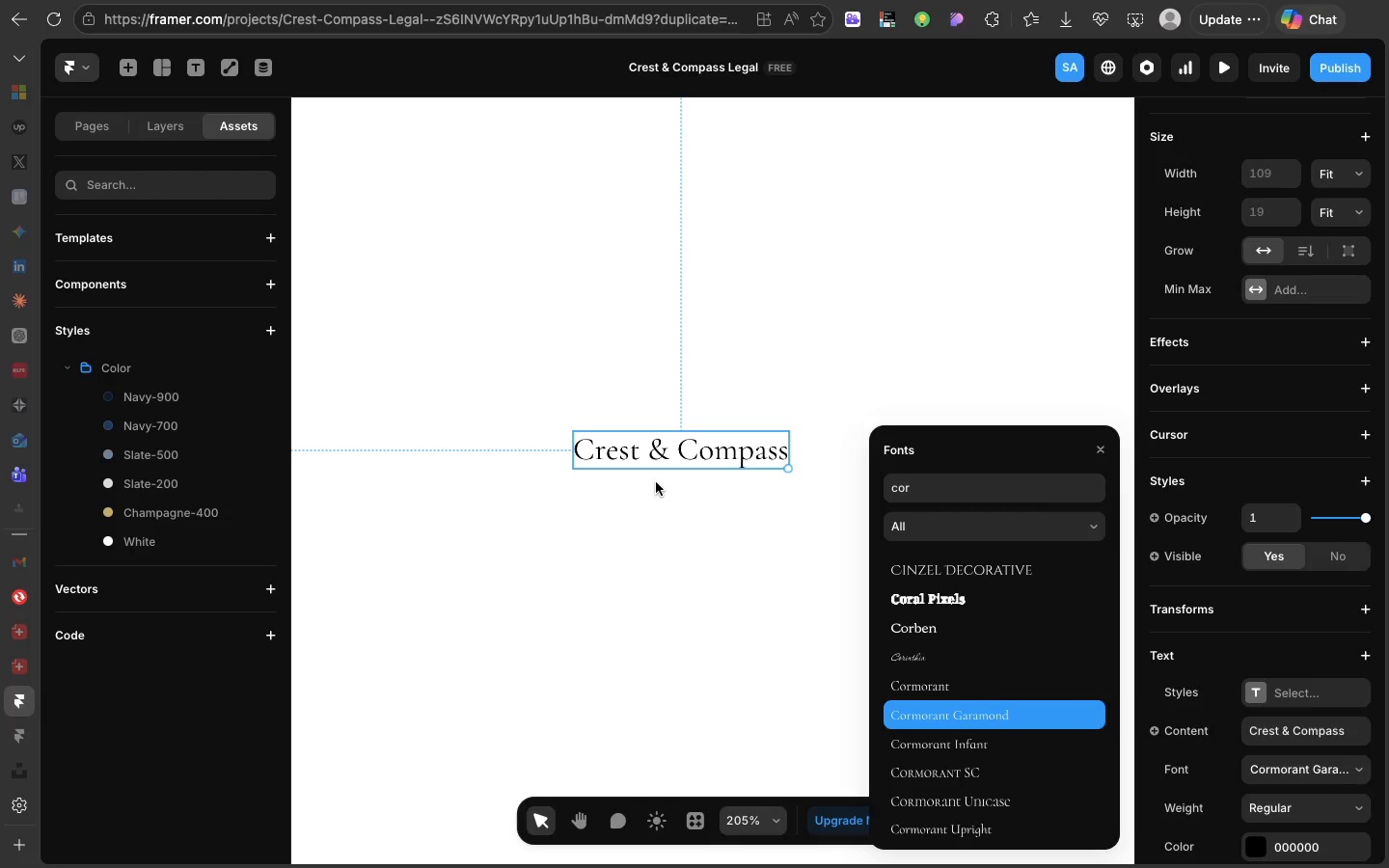 
left_click([978, 382])
 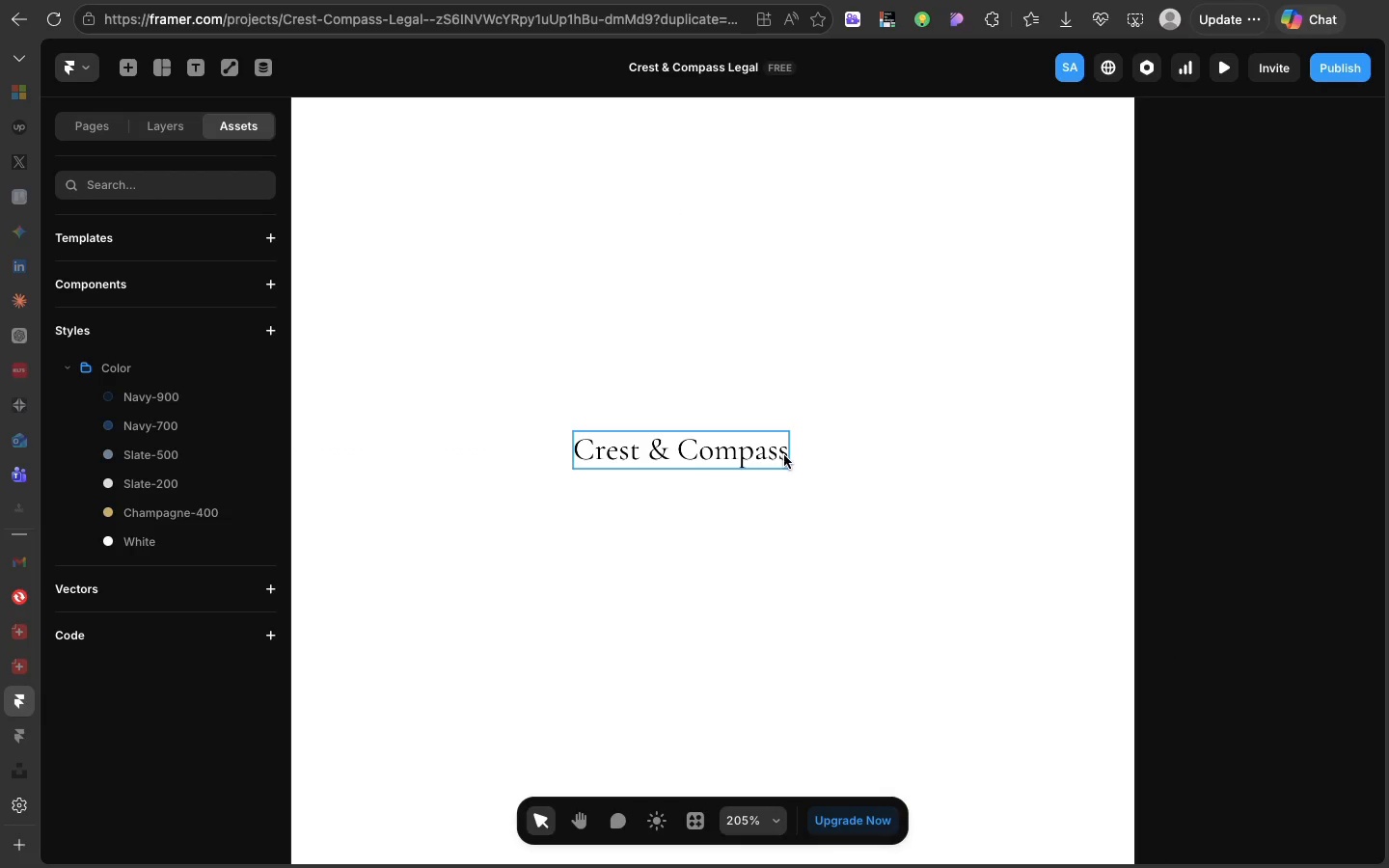 
left_click([784, 455])
 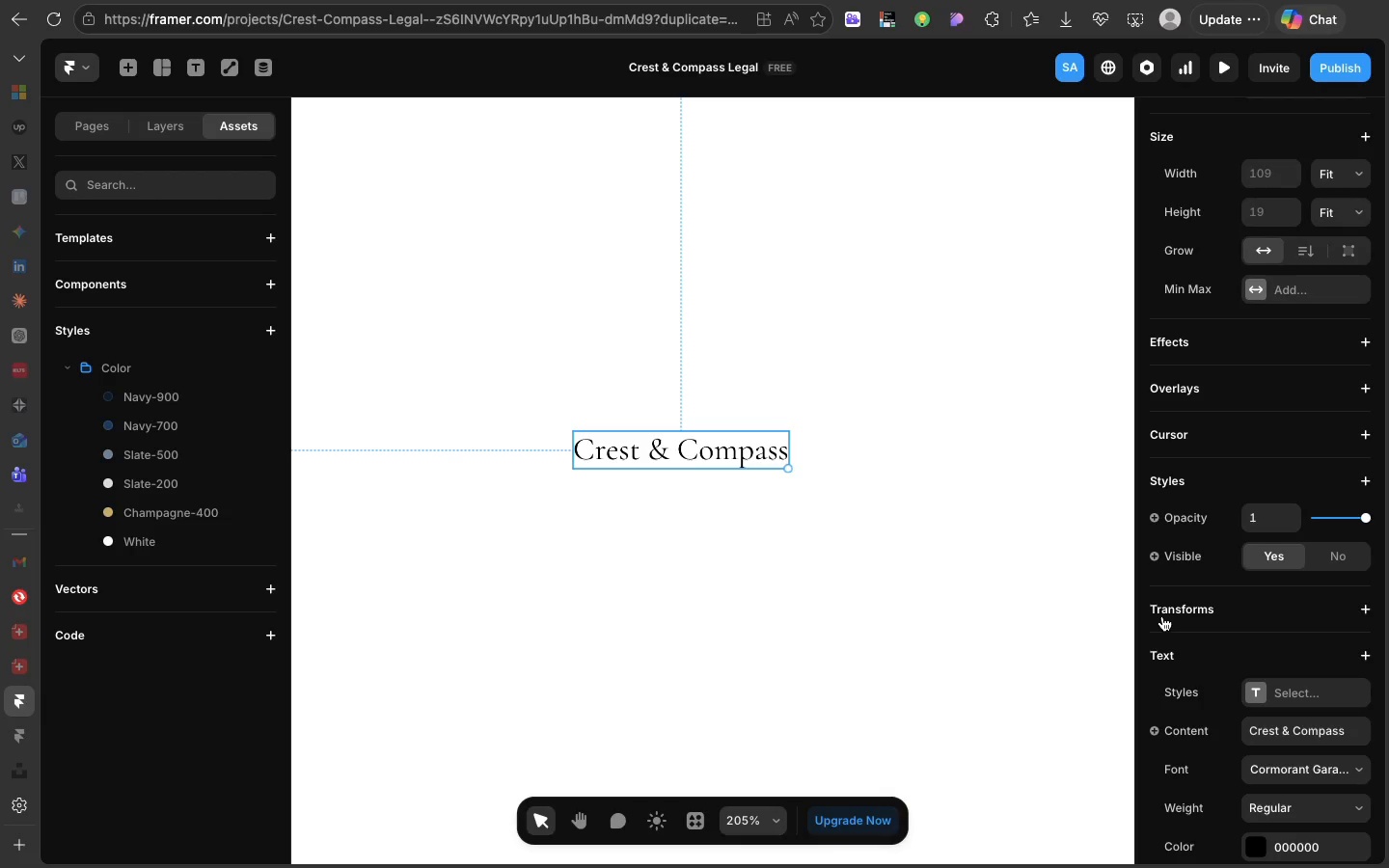 
scroll: coordinate [1162, 616], scroll_direction: down, amount: 30.0
 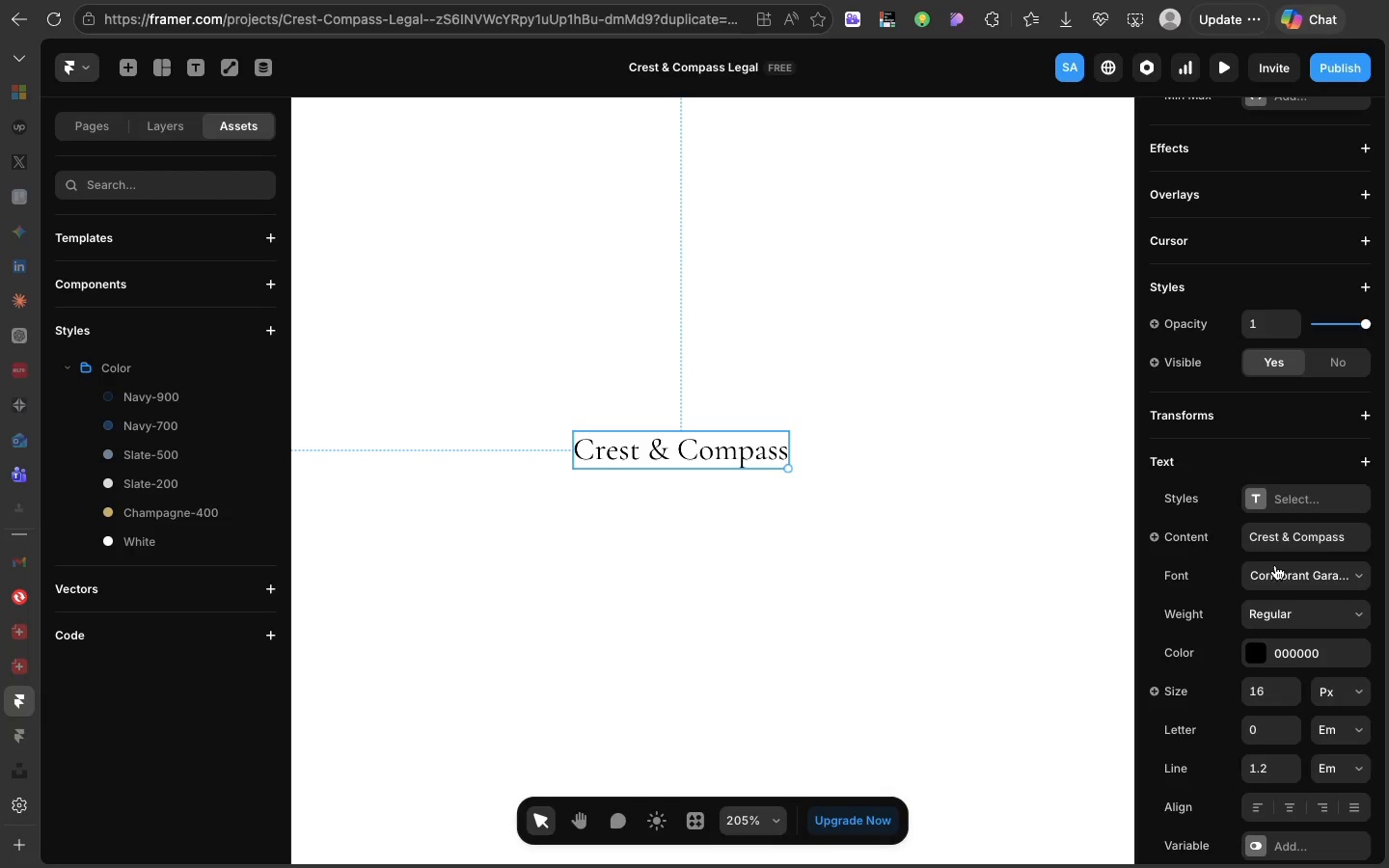 
left_click([1280, 612])
 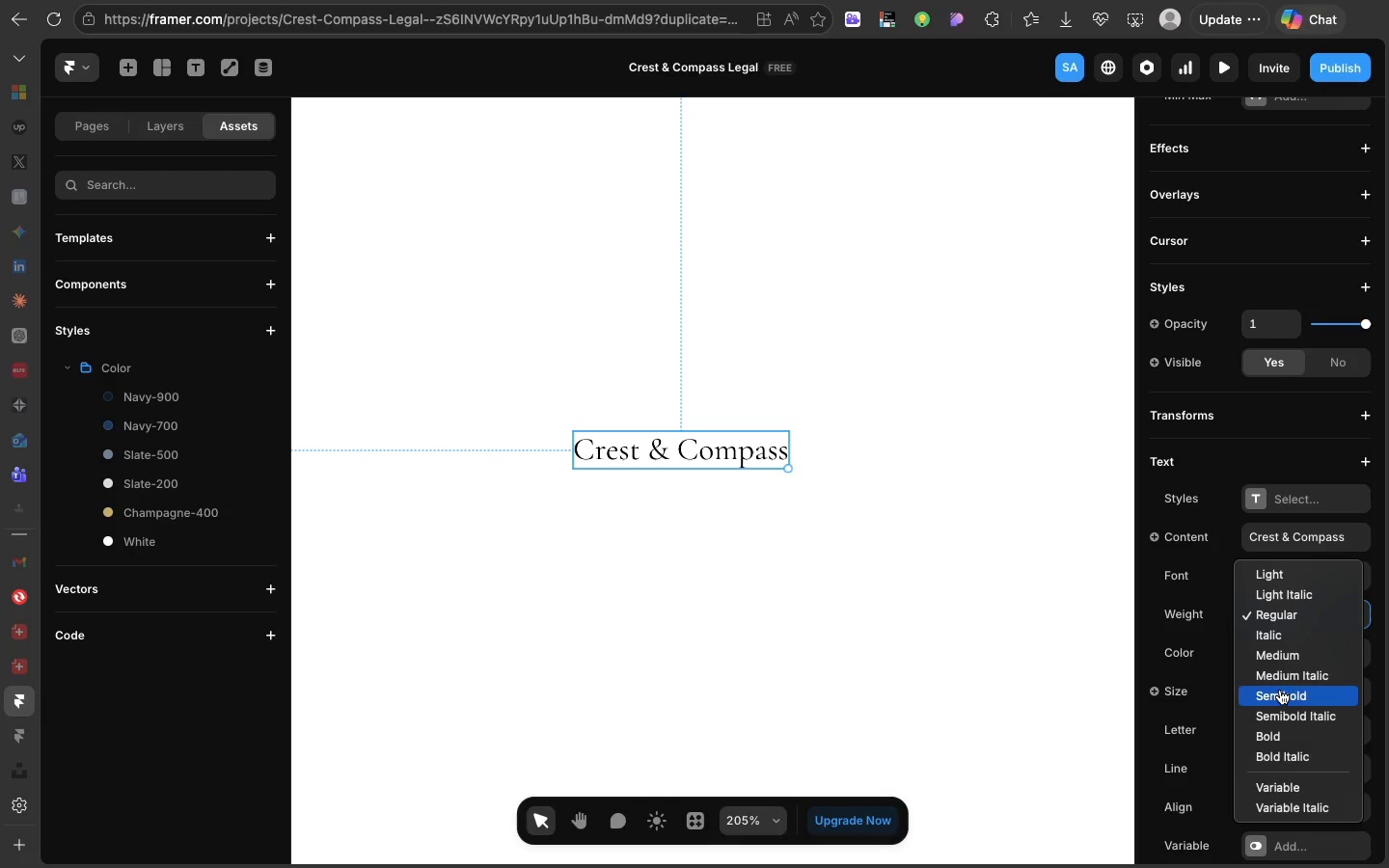 
left_click([1280, 691])
 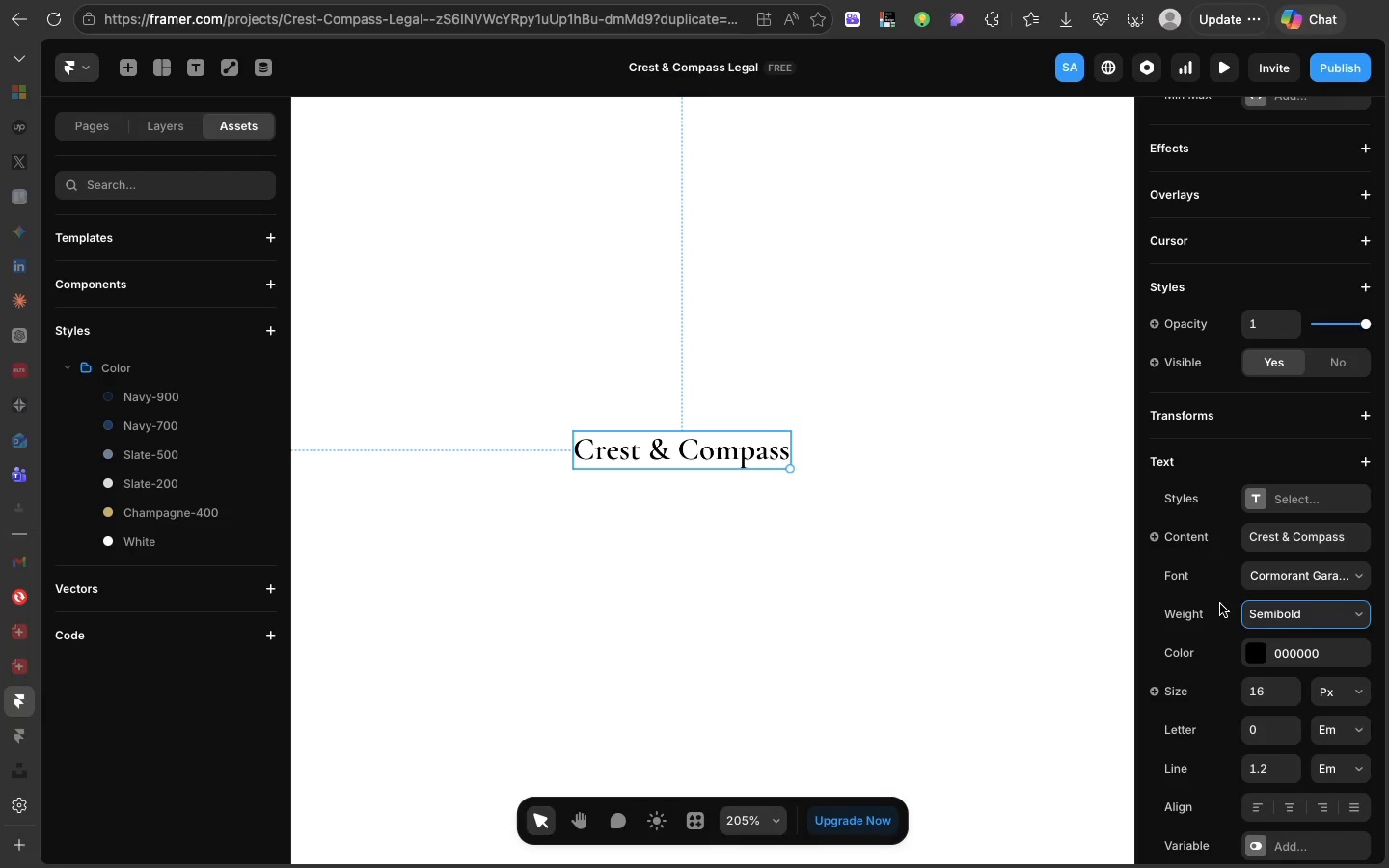 
left_click([1276, 692])
 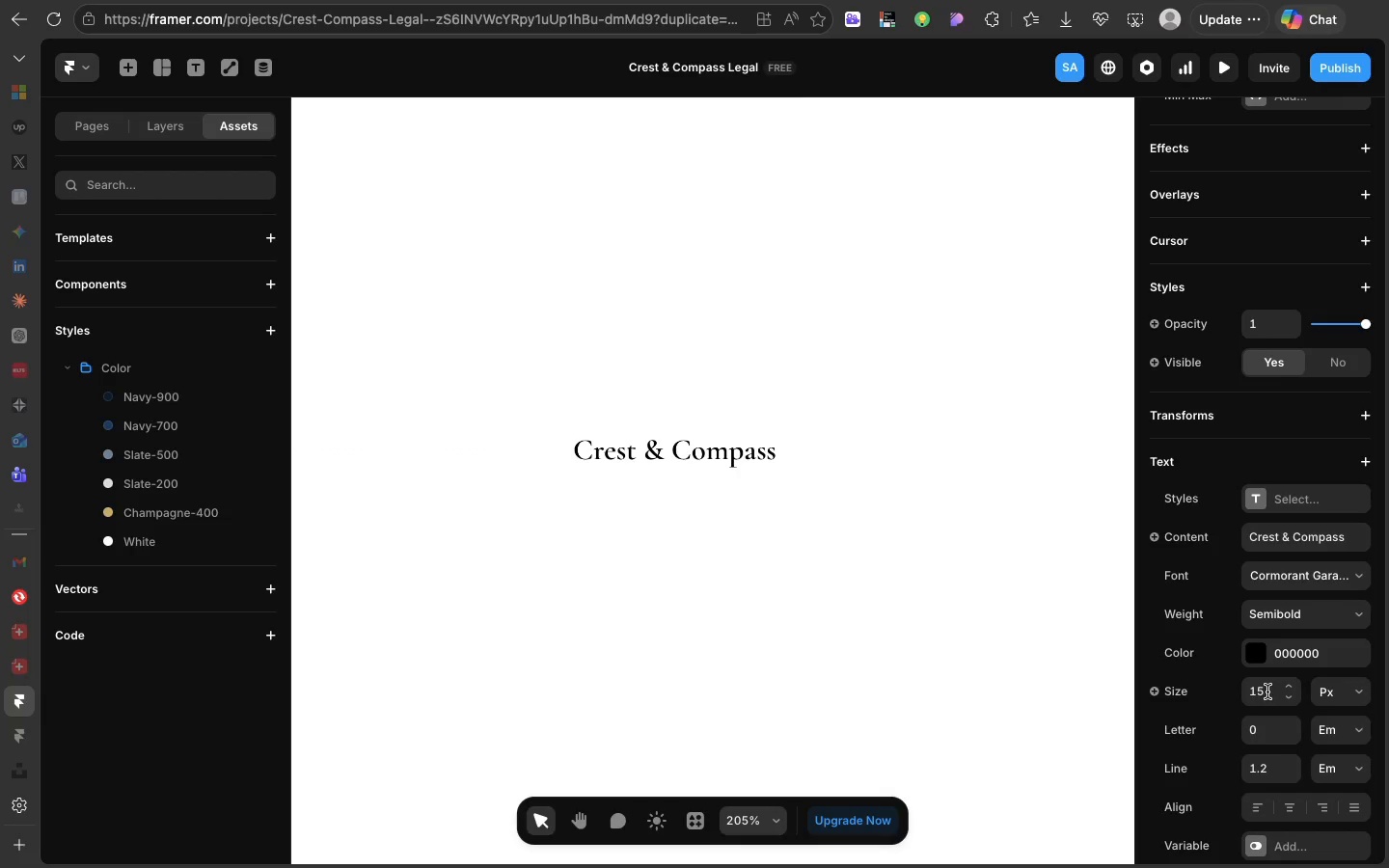 
left_click([1267, 692])
 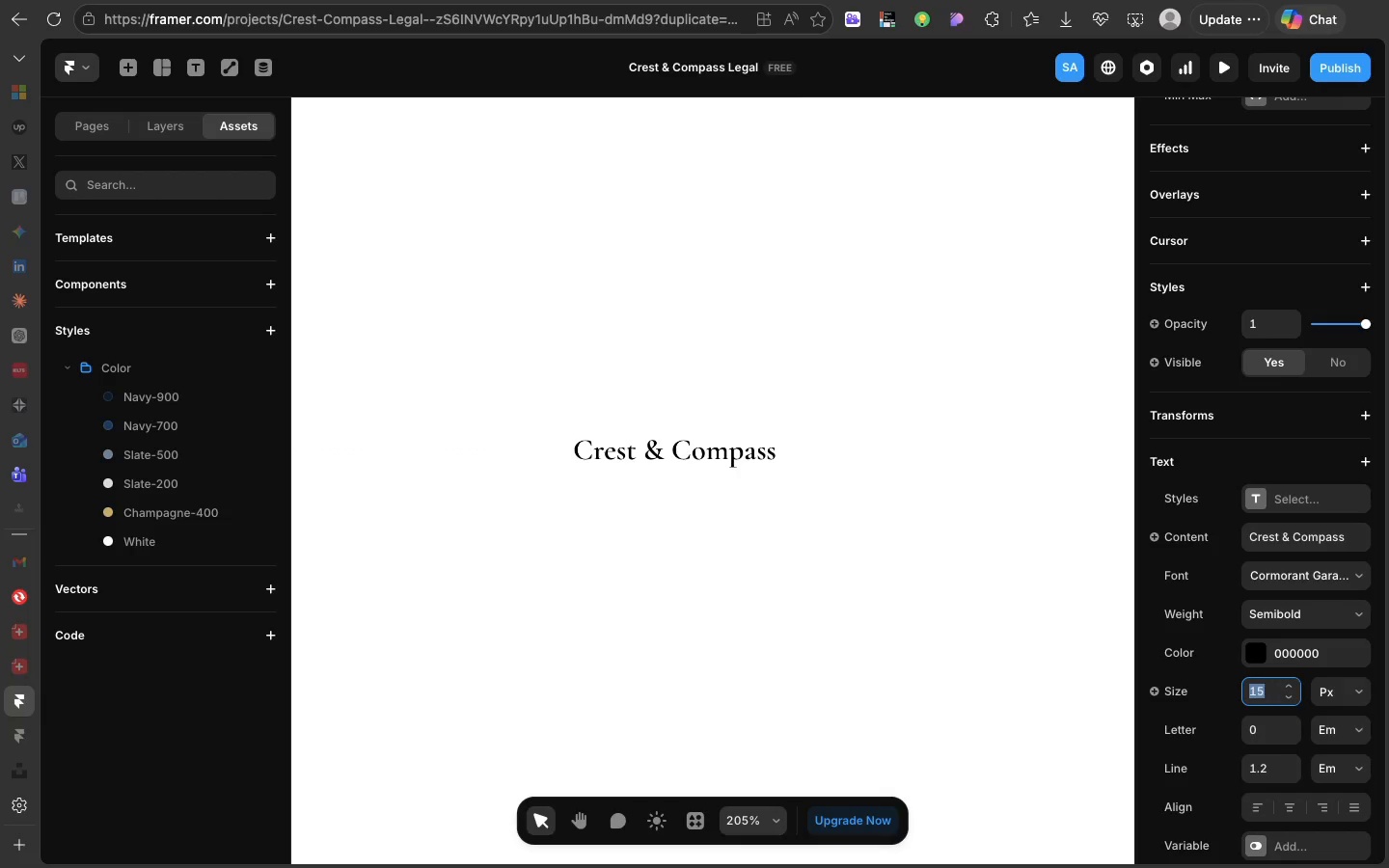 
type(53)
key(Backspace)
type(2)
 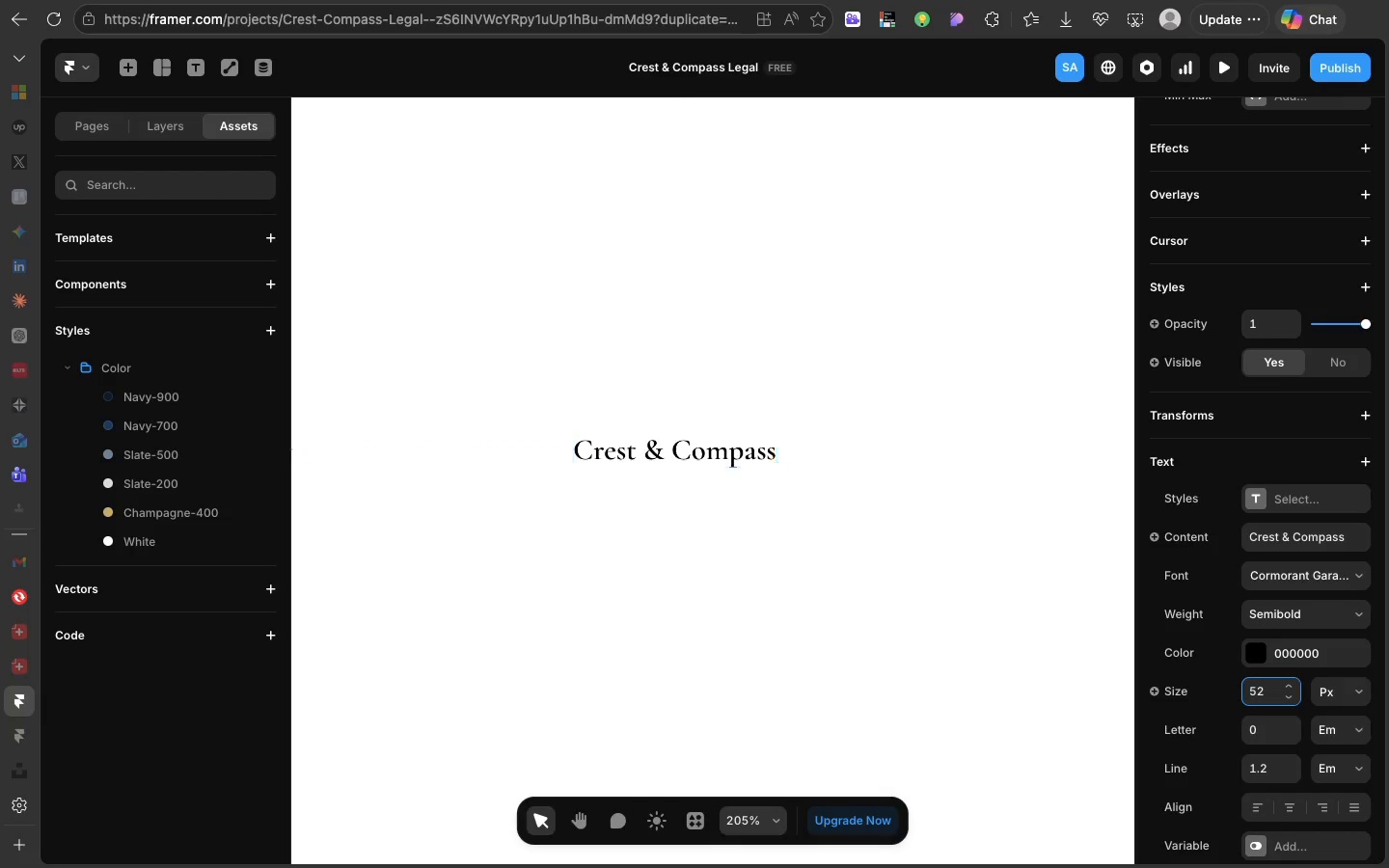 
key(Enter)
 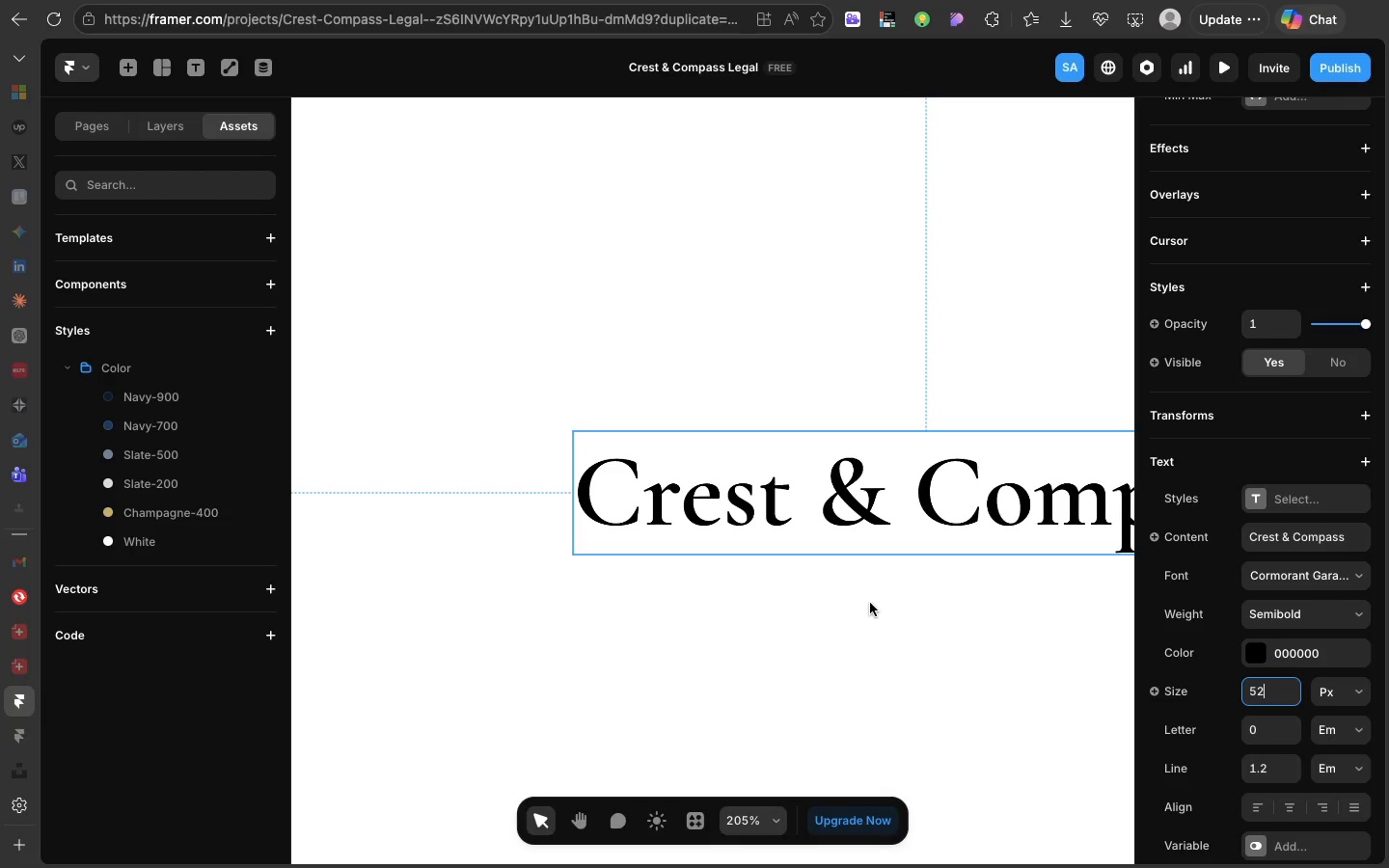 
wait(6.39)
 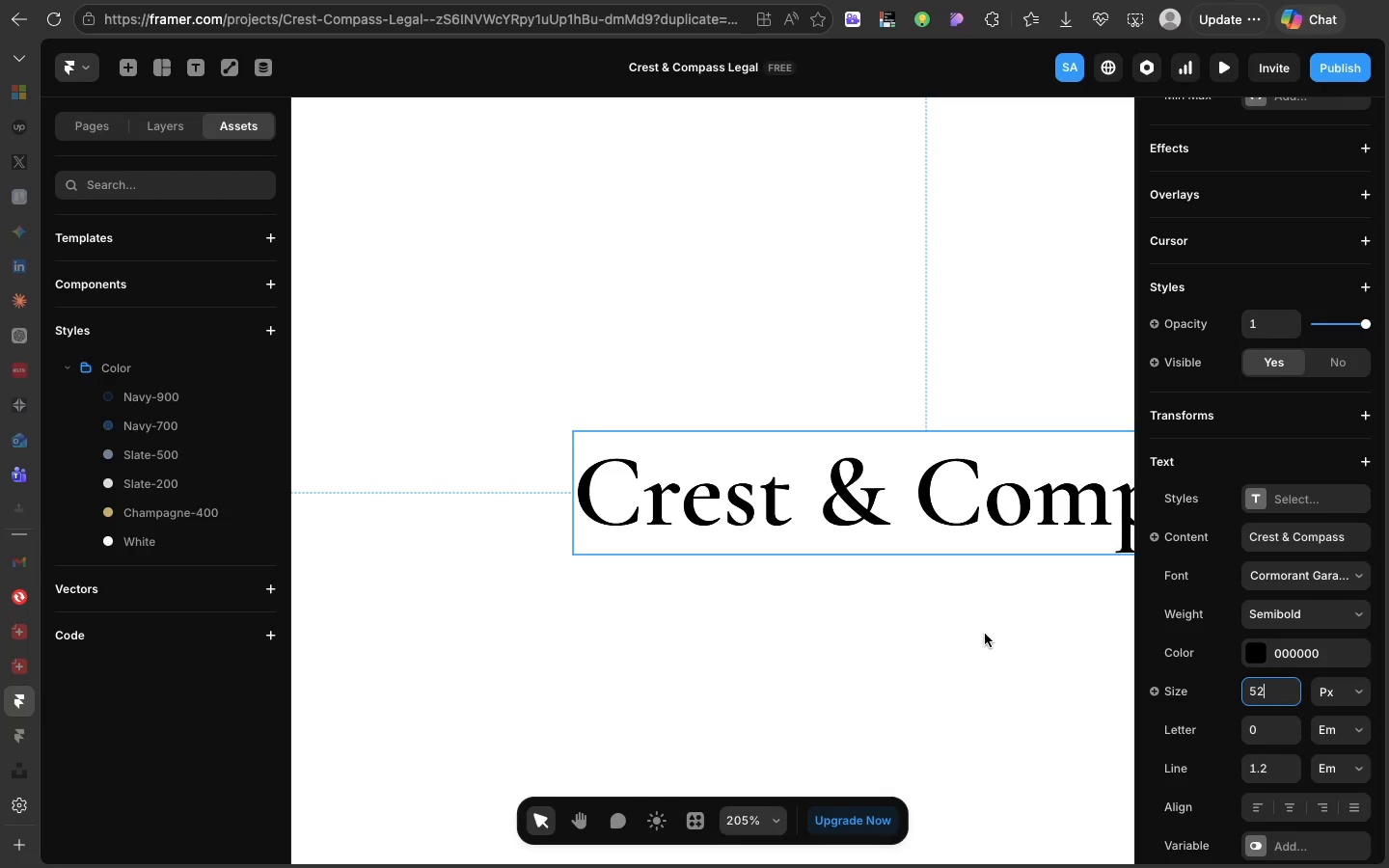 
left_click_drag(start_coordinate=[825, 521], to_coordinate=[639, 431])
 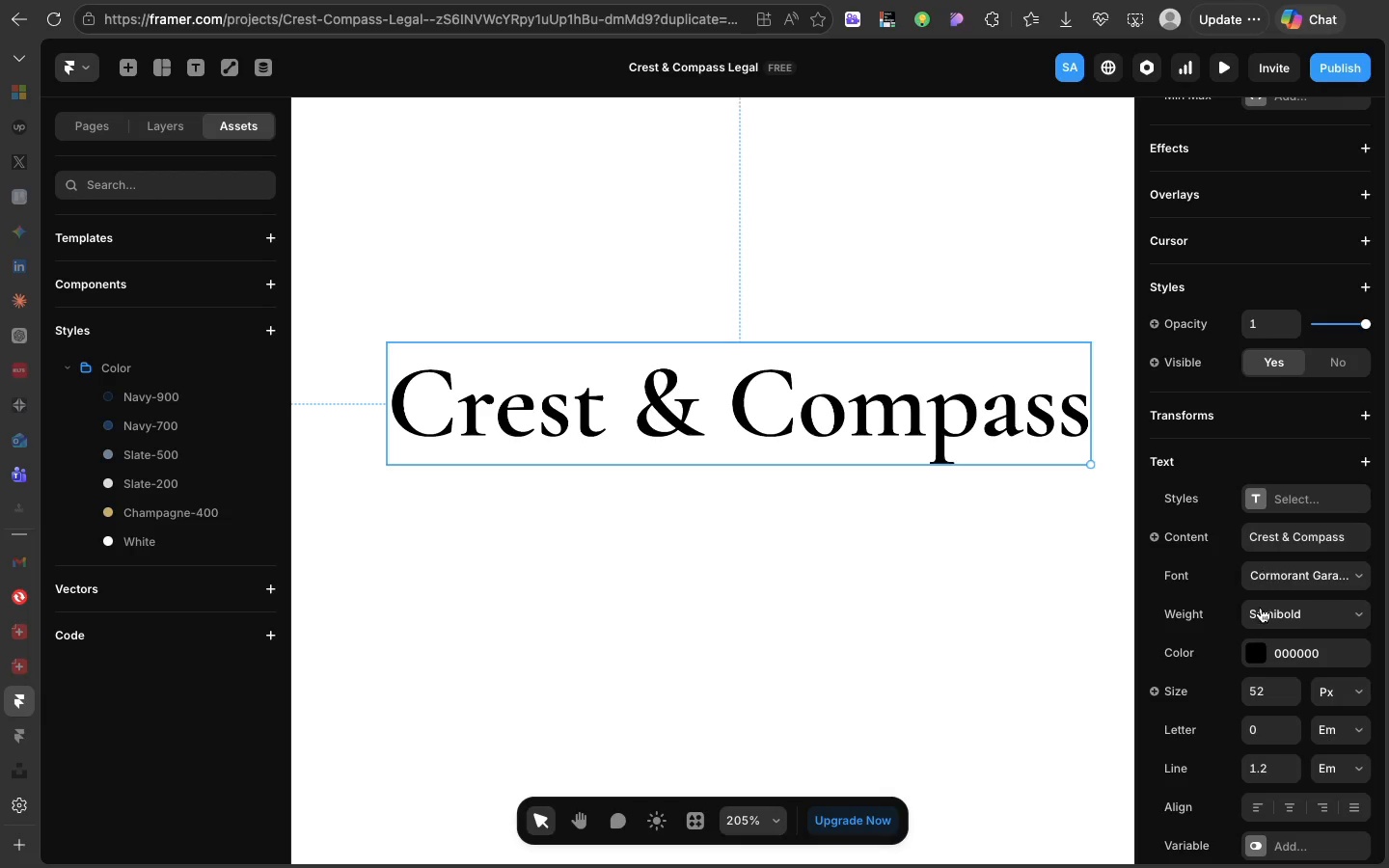 
left_click([1250, 653])
 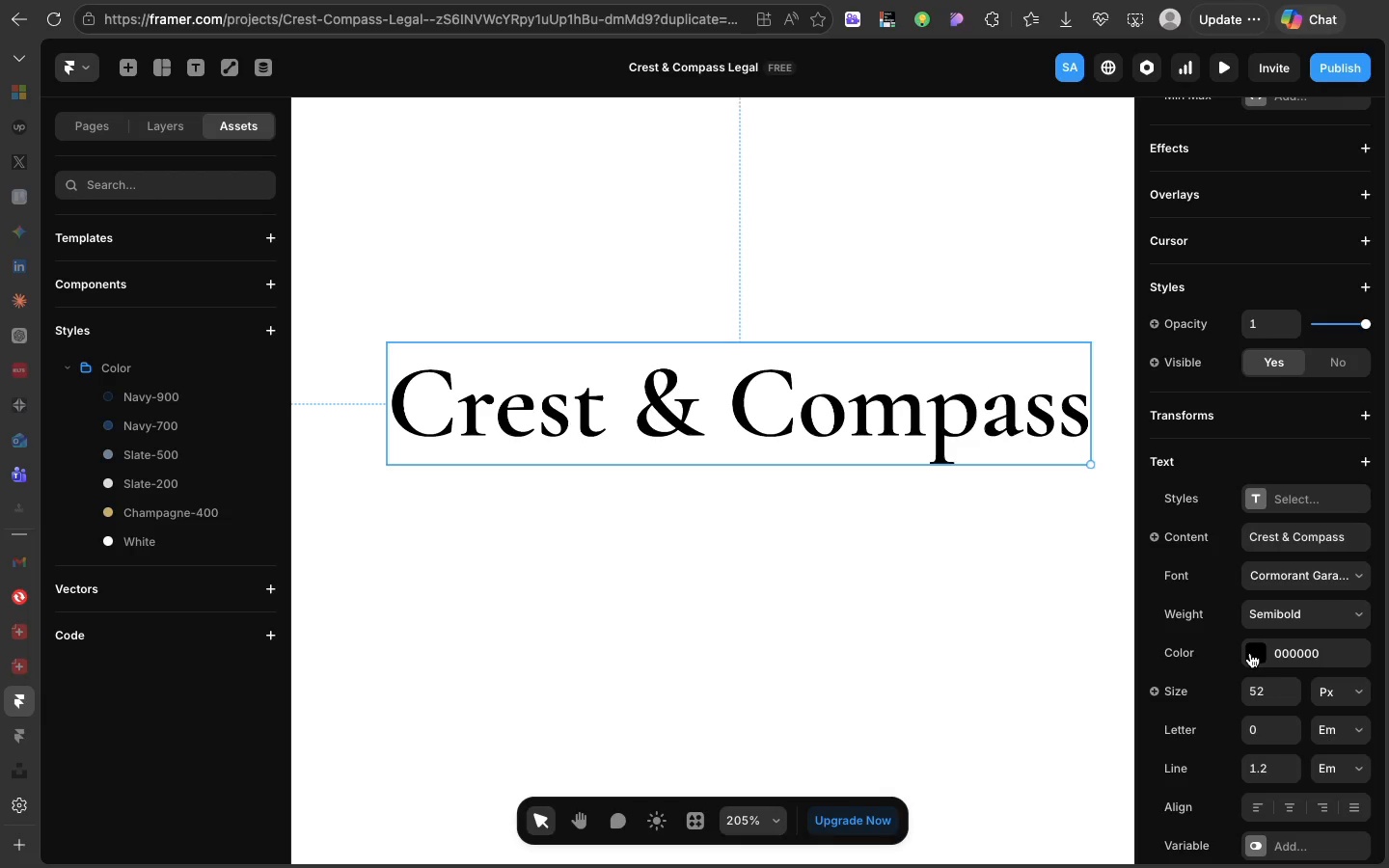 
mouse_move([1221, 649])
 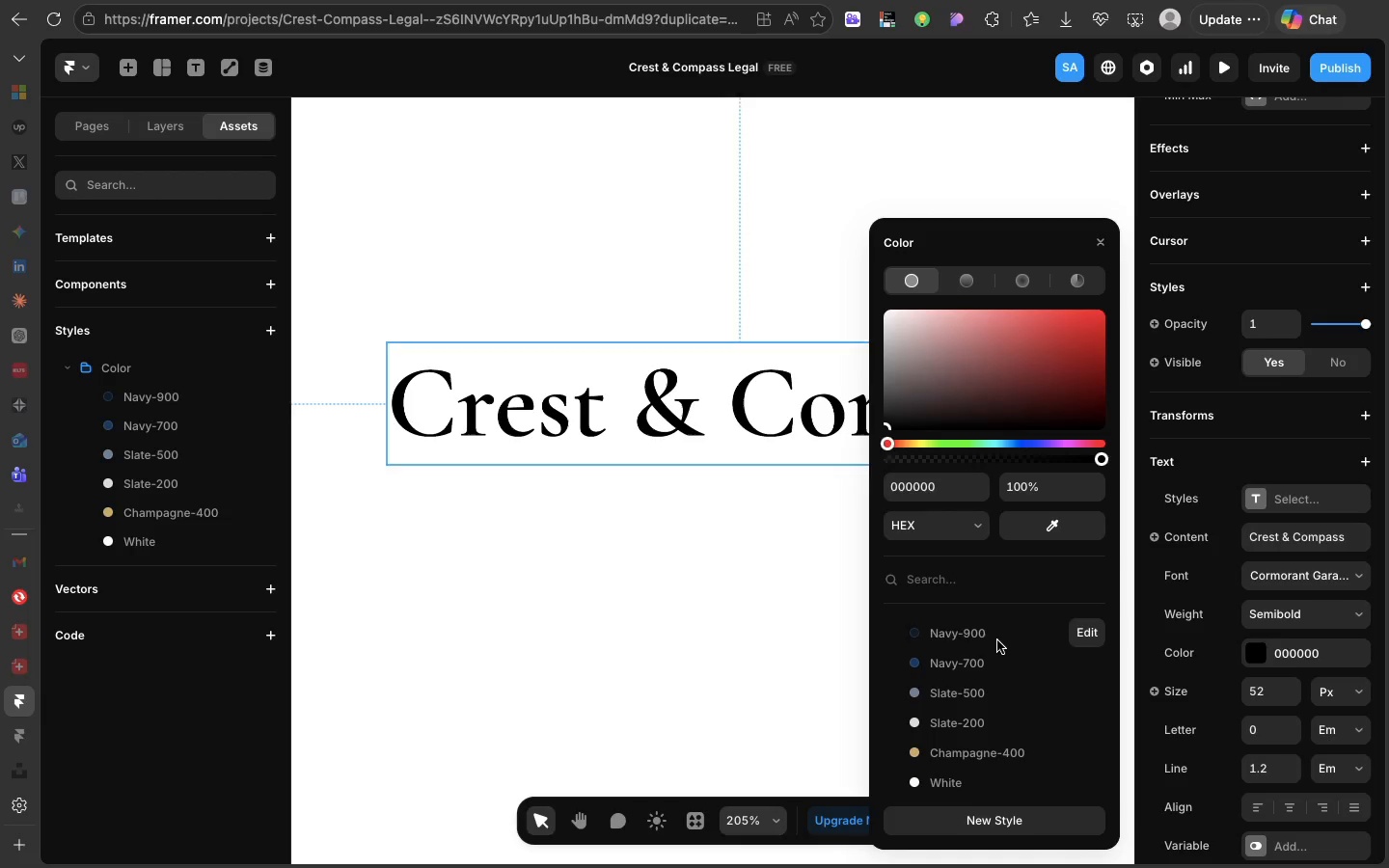 
left_click([997, 640])
 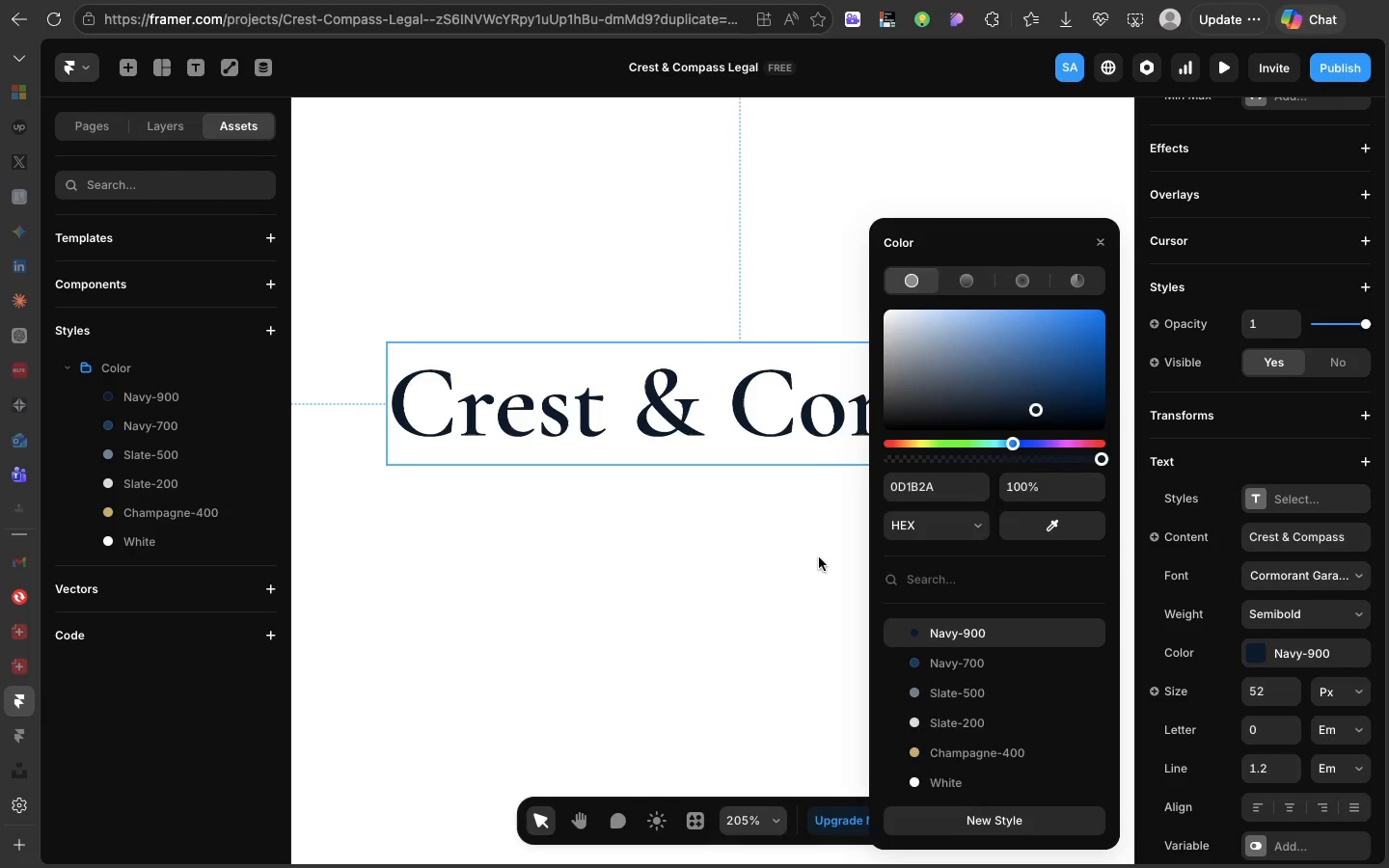 
left_click([819, 557])
 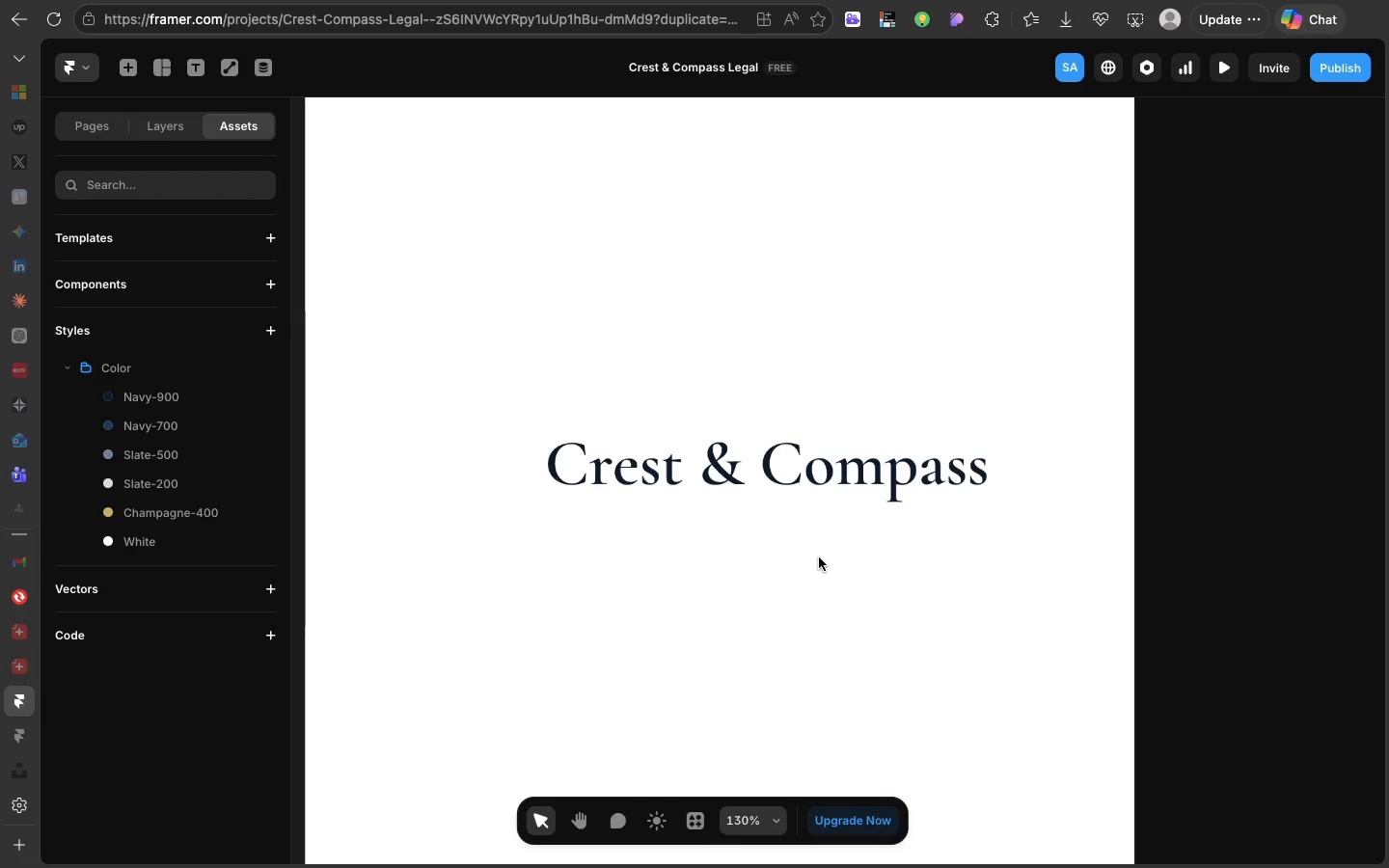 
left_click([882, 450])
 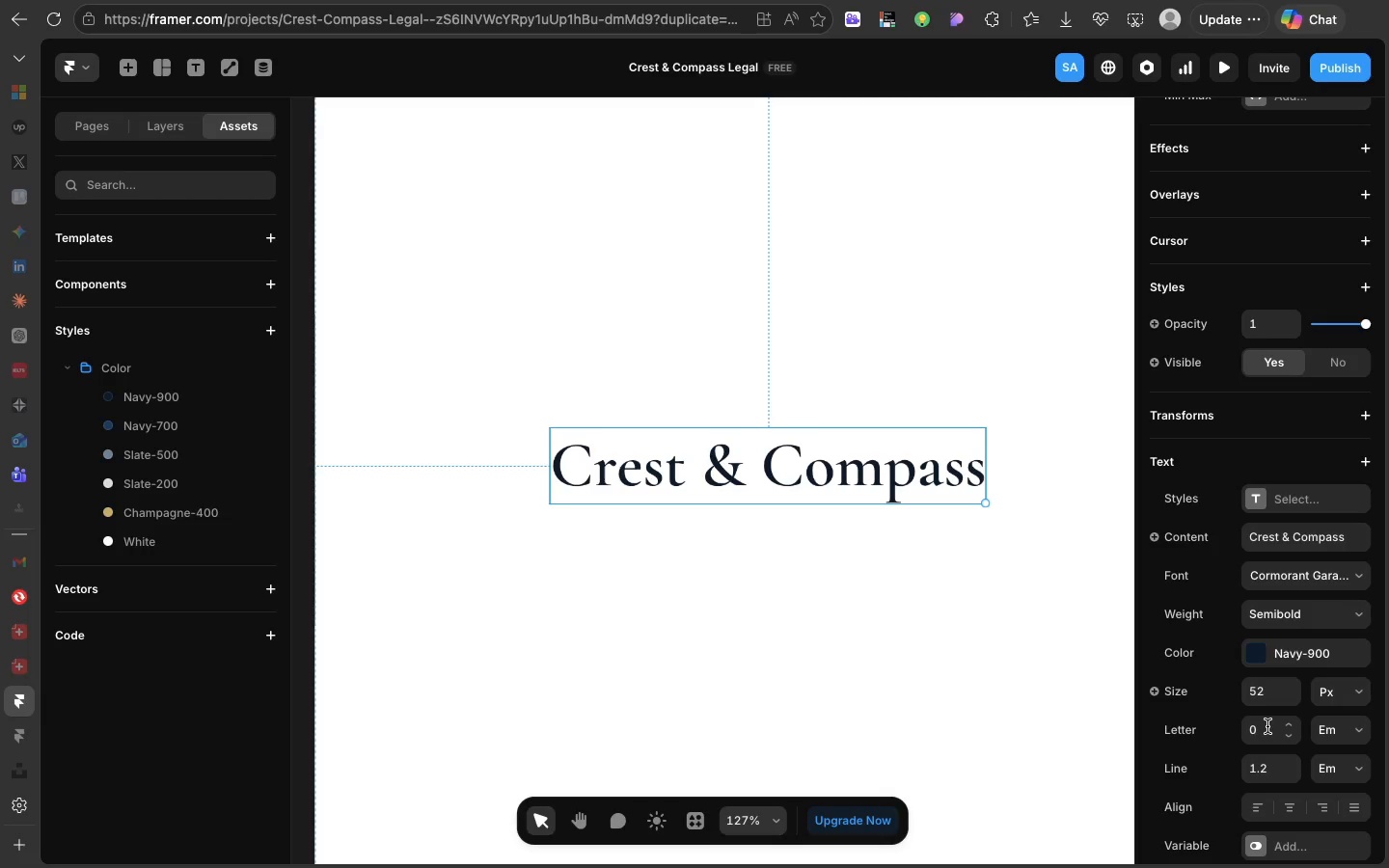 
left_click([1267, 726])
 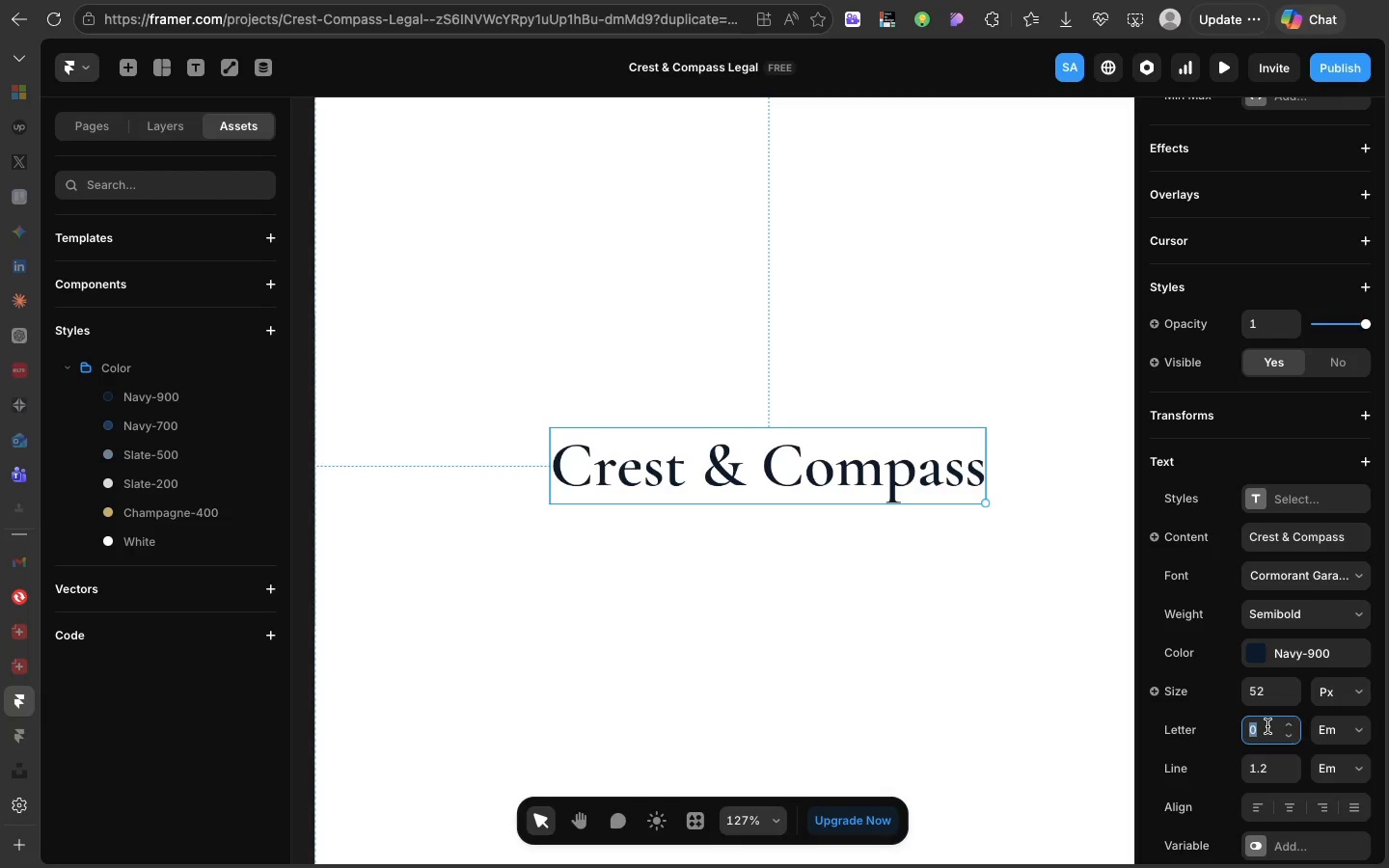 
wait(10.37)
 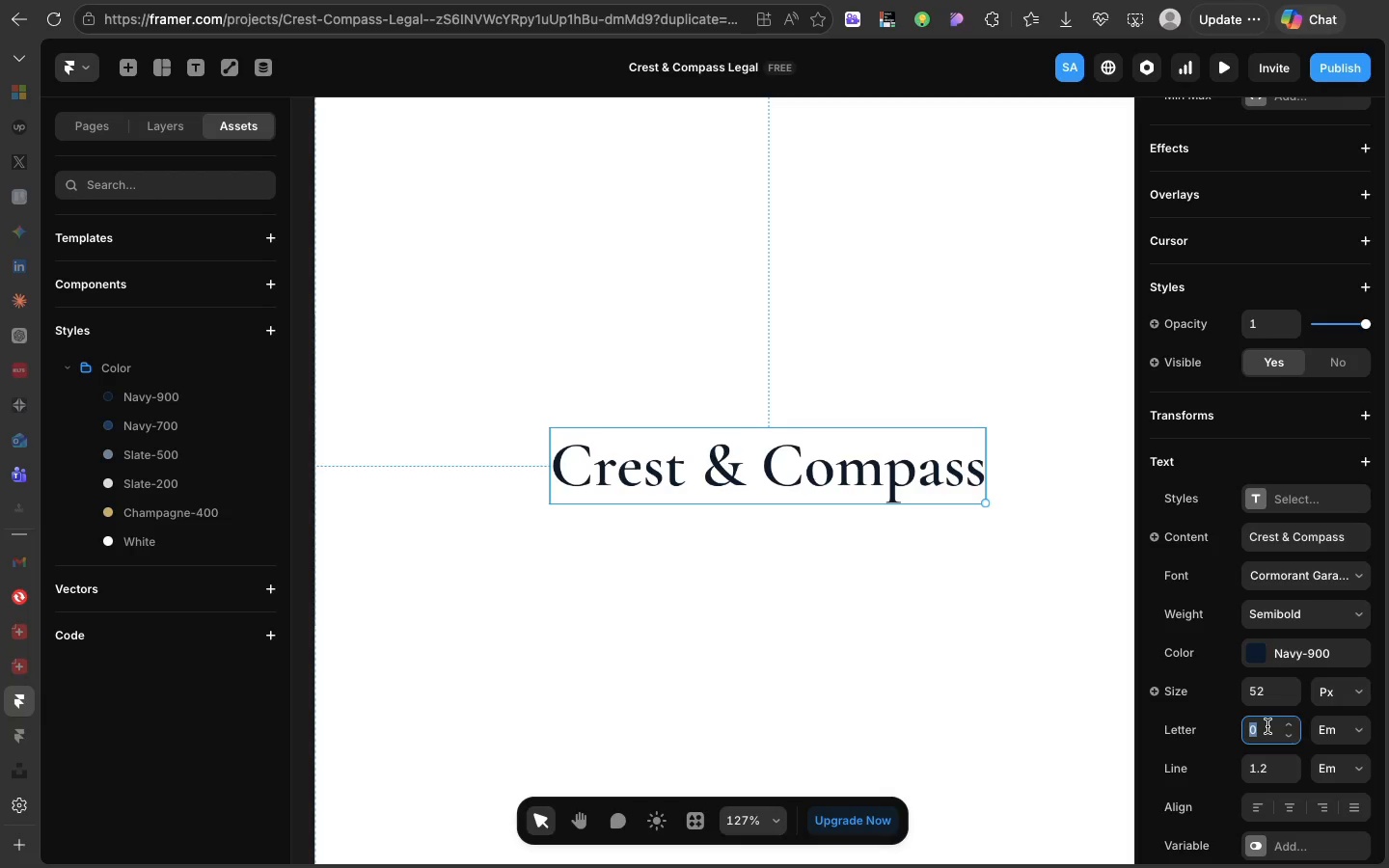 
type(-0.01)
 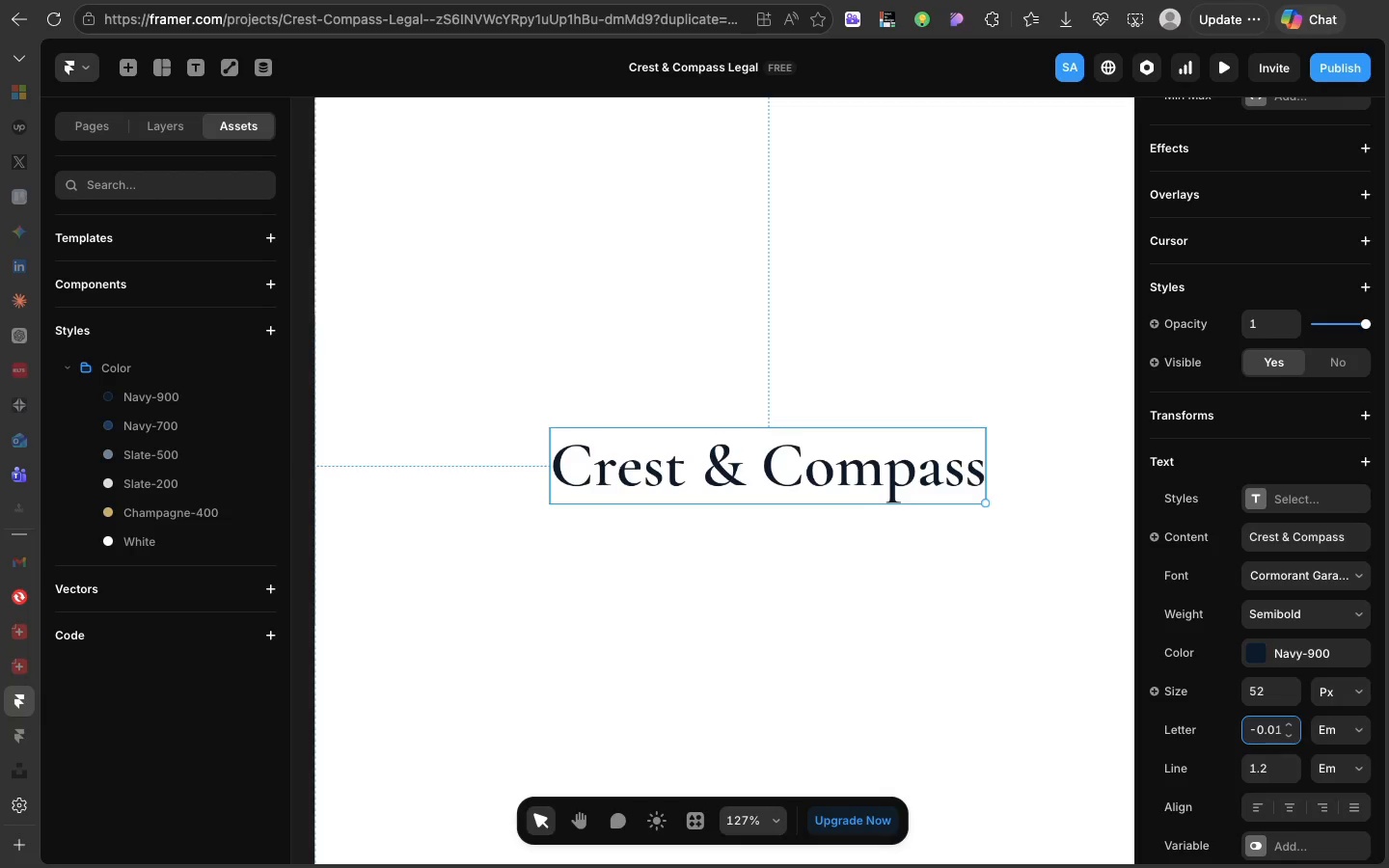 
key(Enter)
 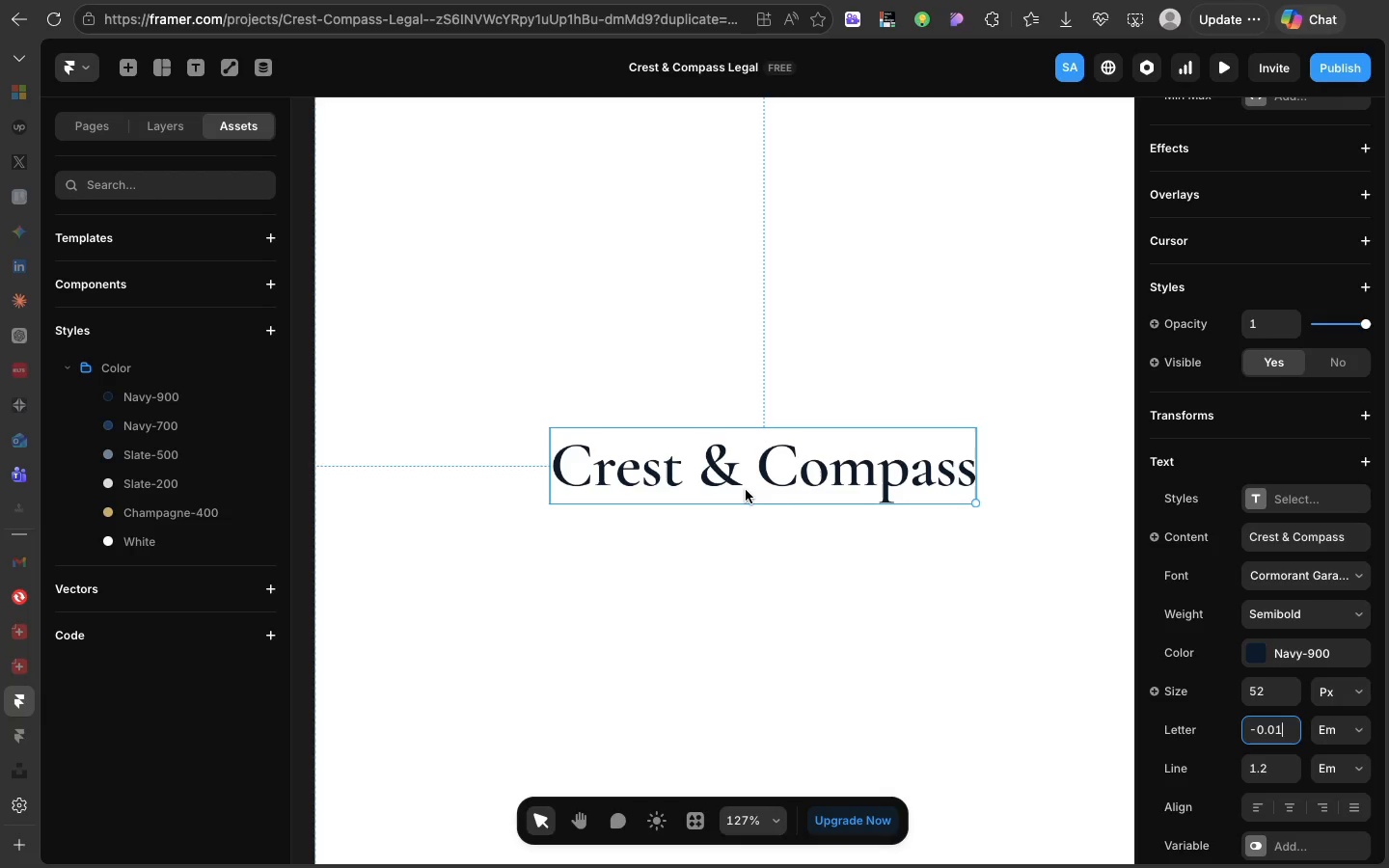 
wait(14.13)
 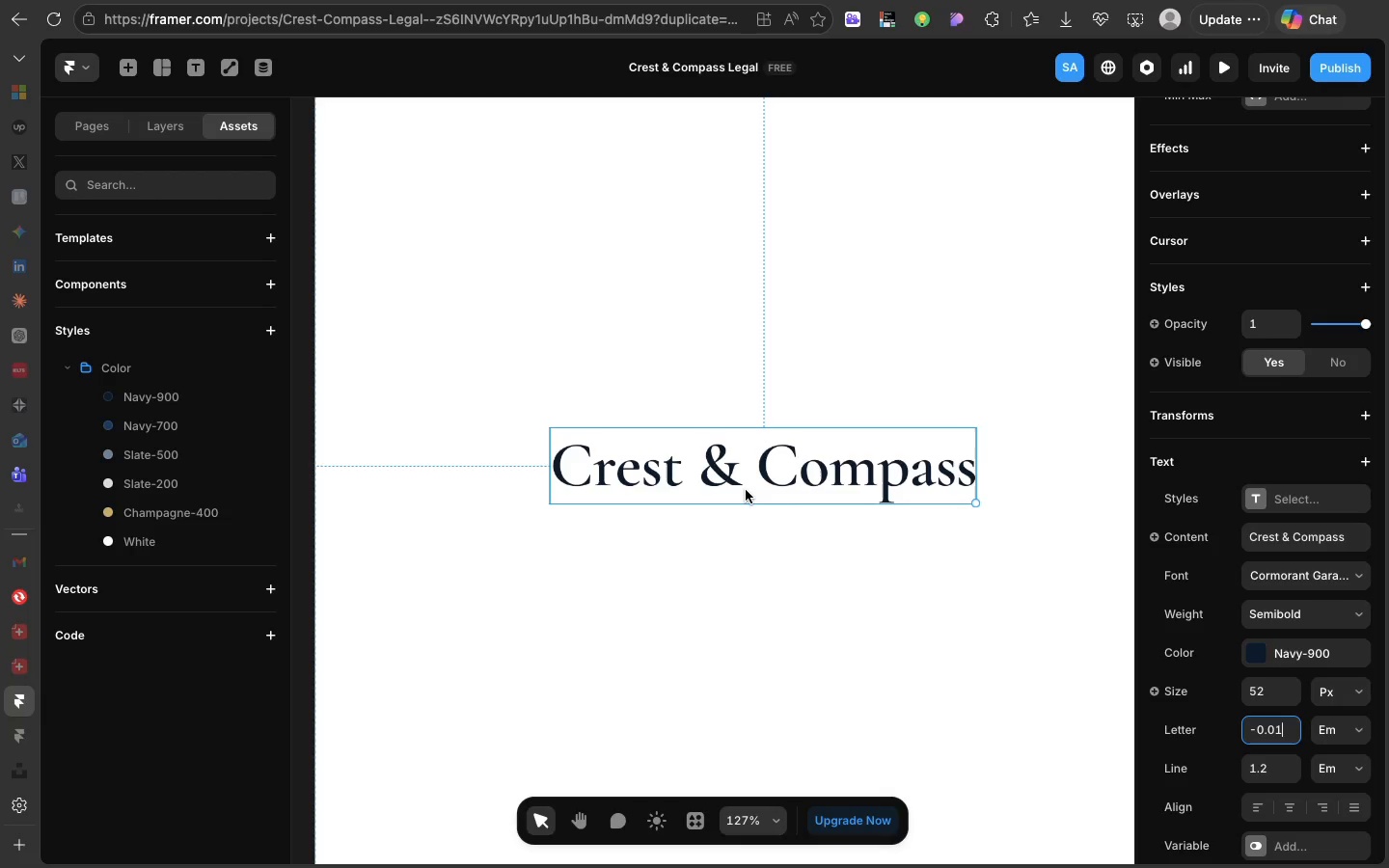 
double_click([708, 466])
 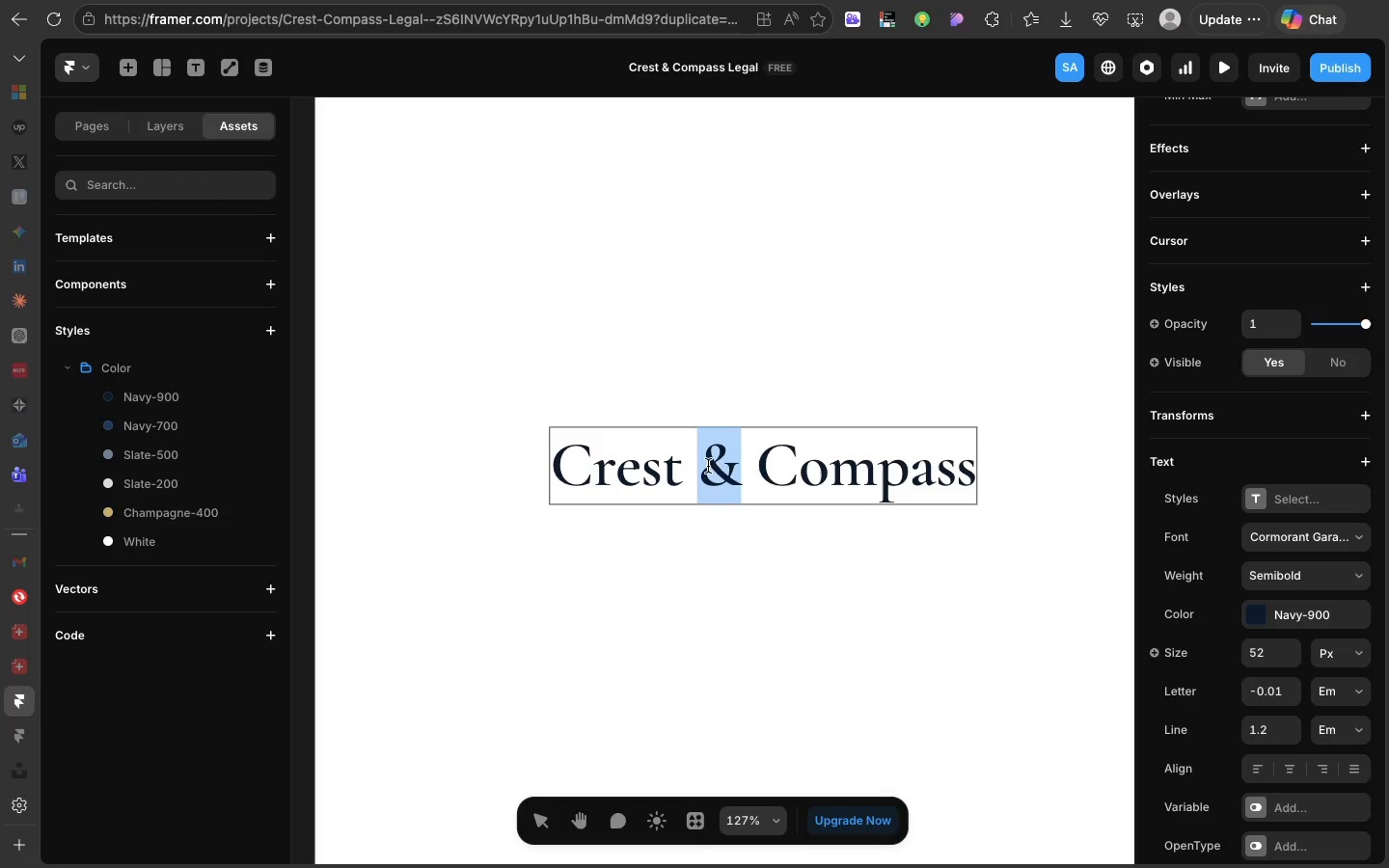 
wait(7.45)
 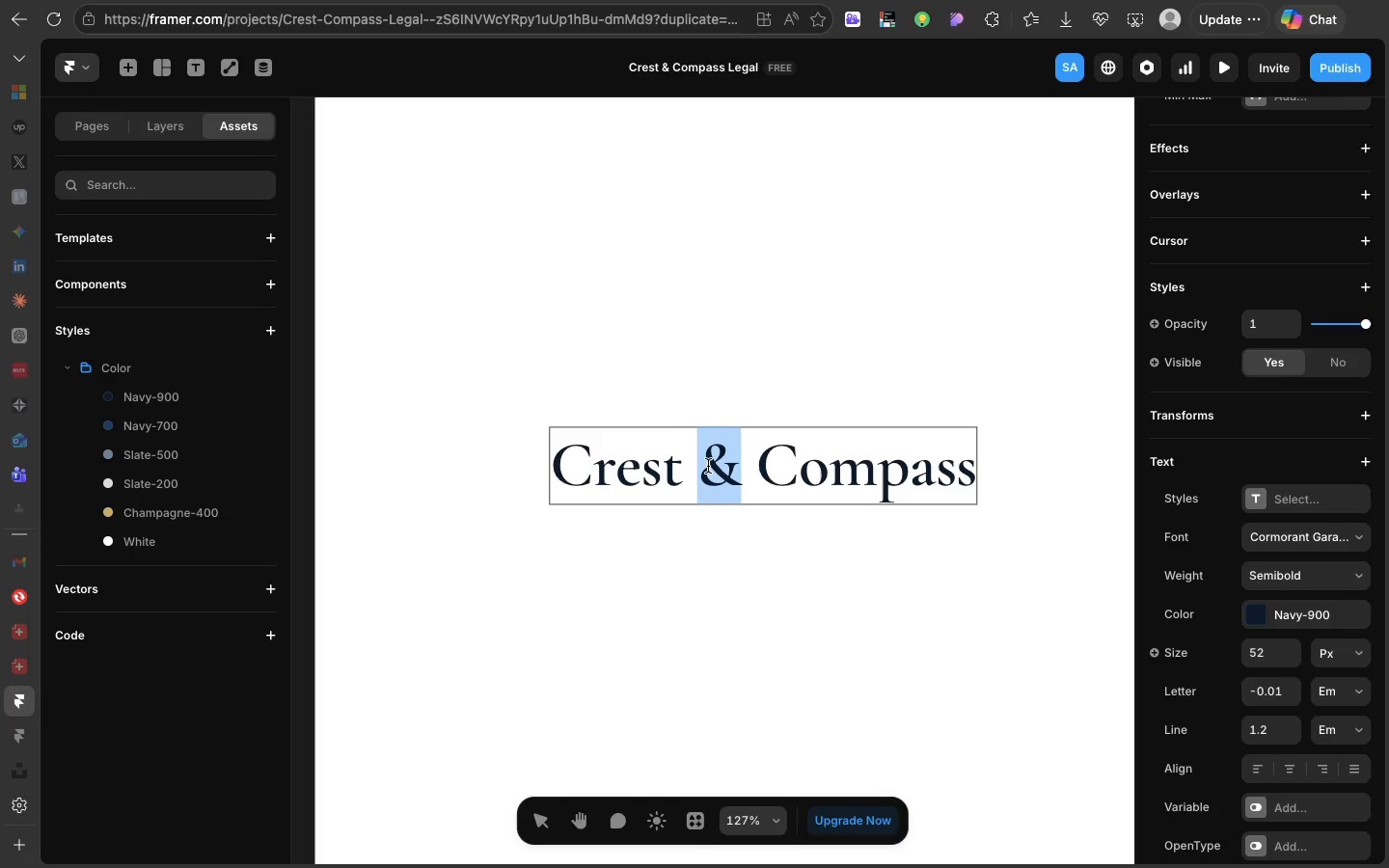 
left_click([1345, 531])
 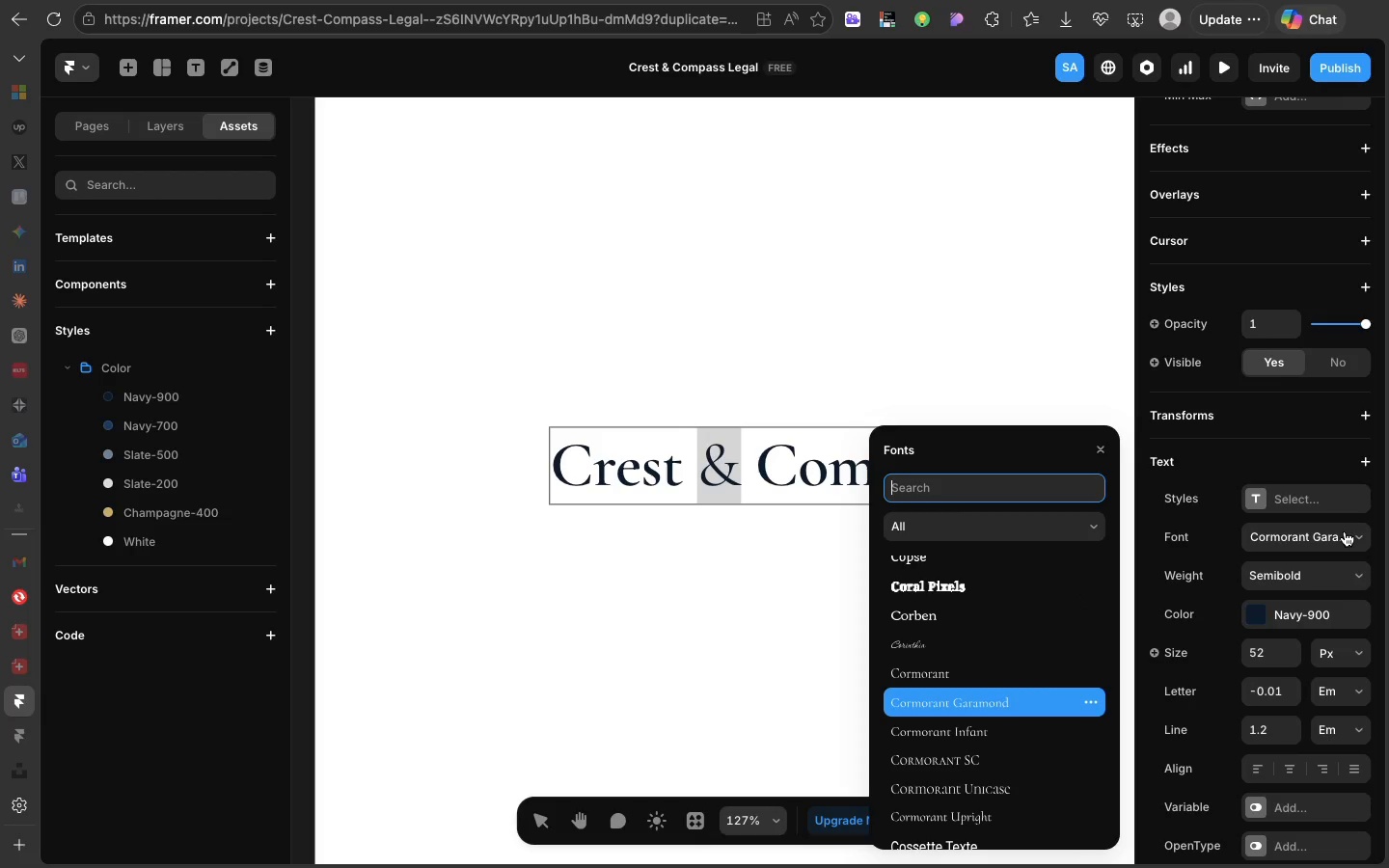 
left_click([1345, 531])
 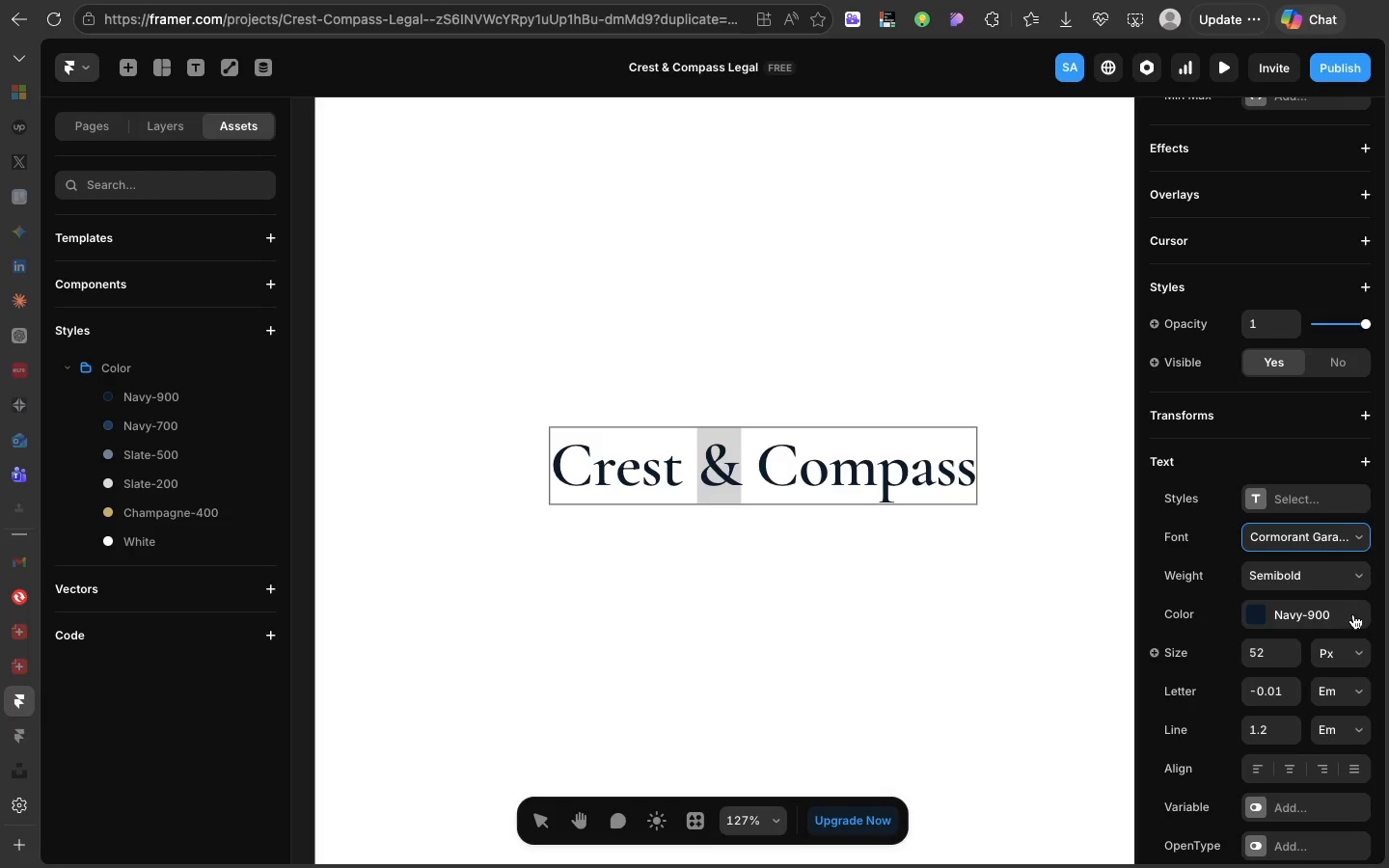 
left_click([1350, 585])
 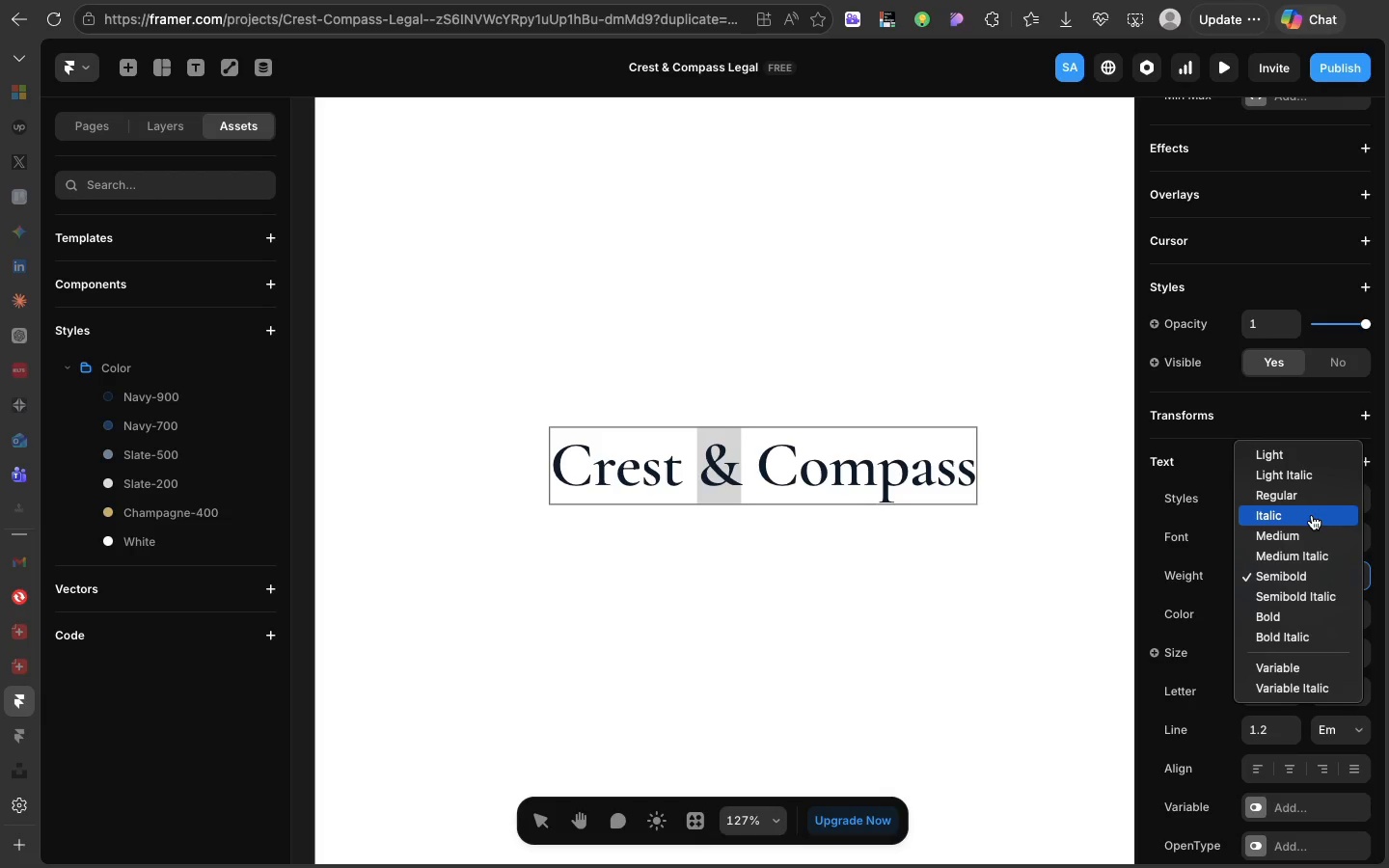 
left_click([1312, 515])
 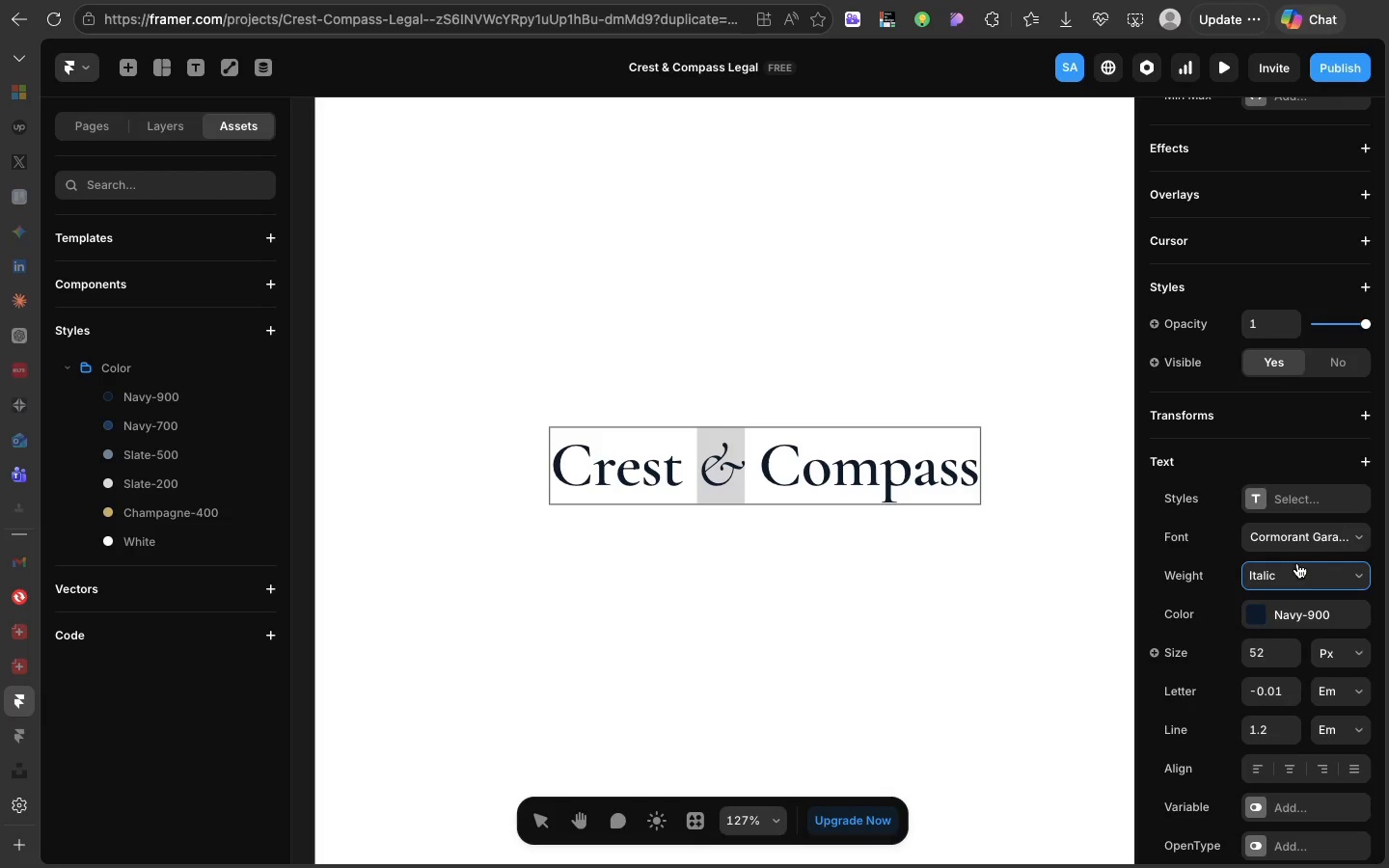 
wait(6.19)
 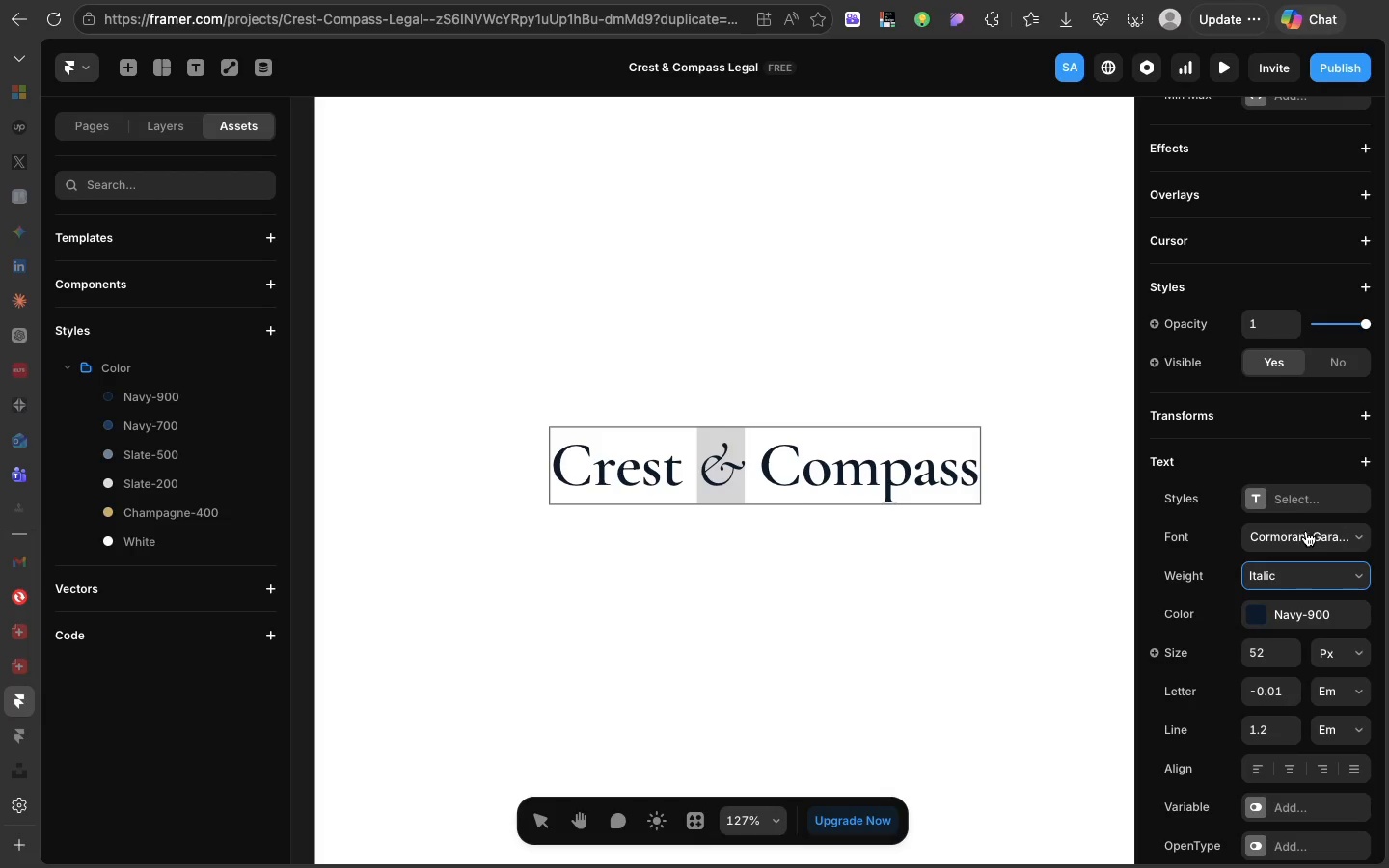 
left_click([1297, 563])
 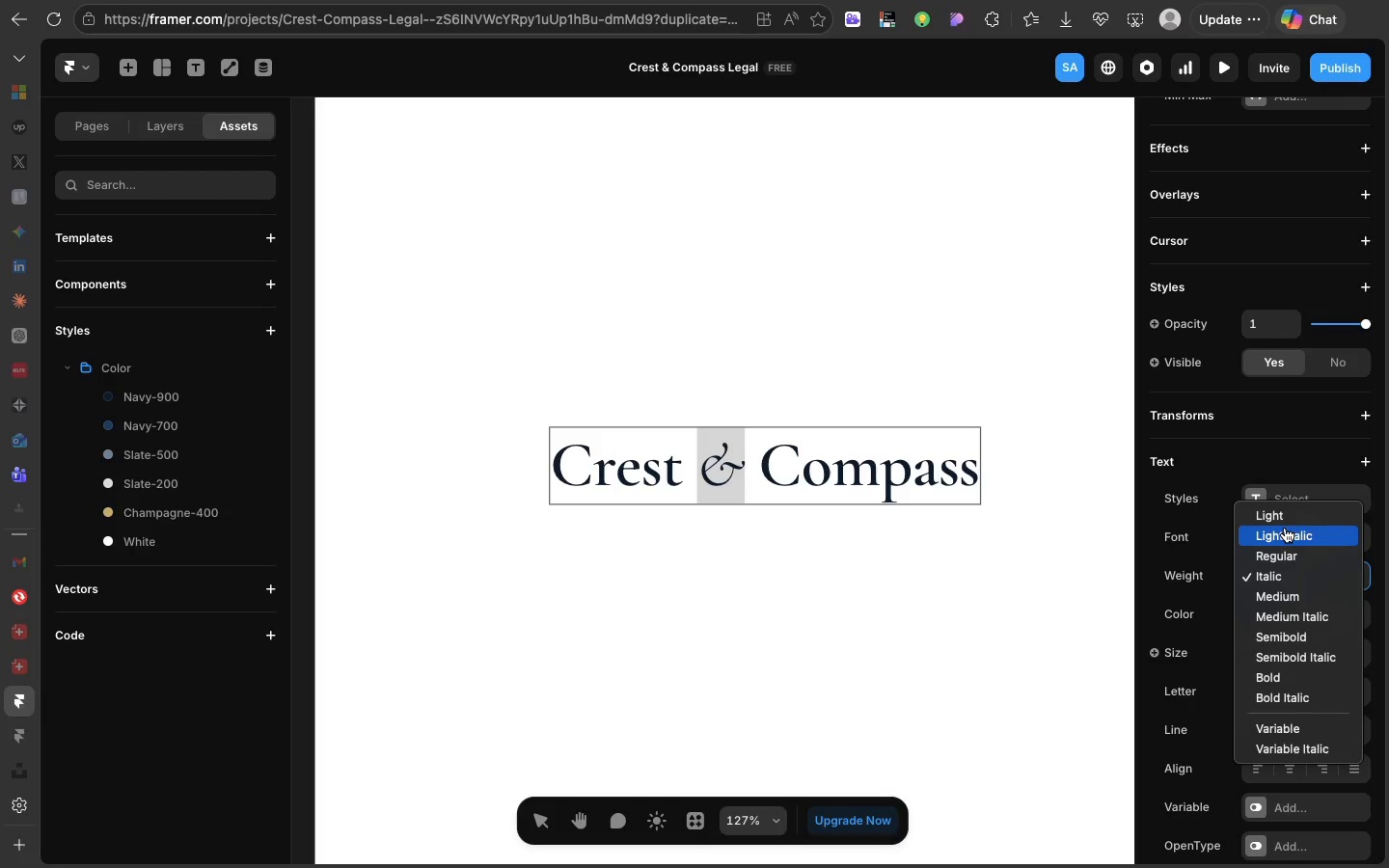 
left_click([1285, 528])
 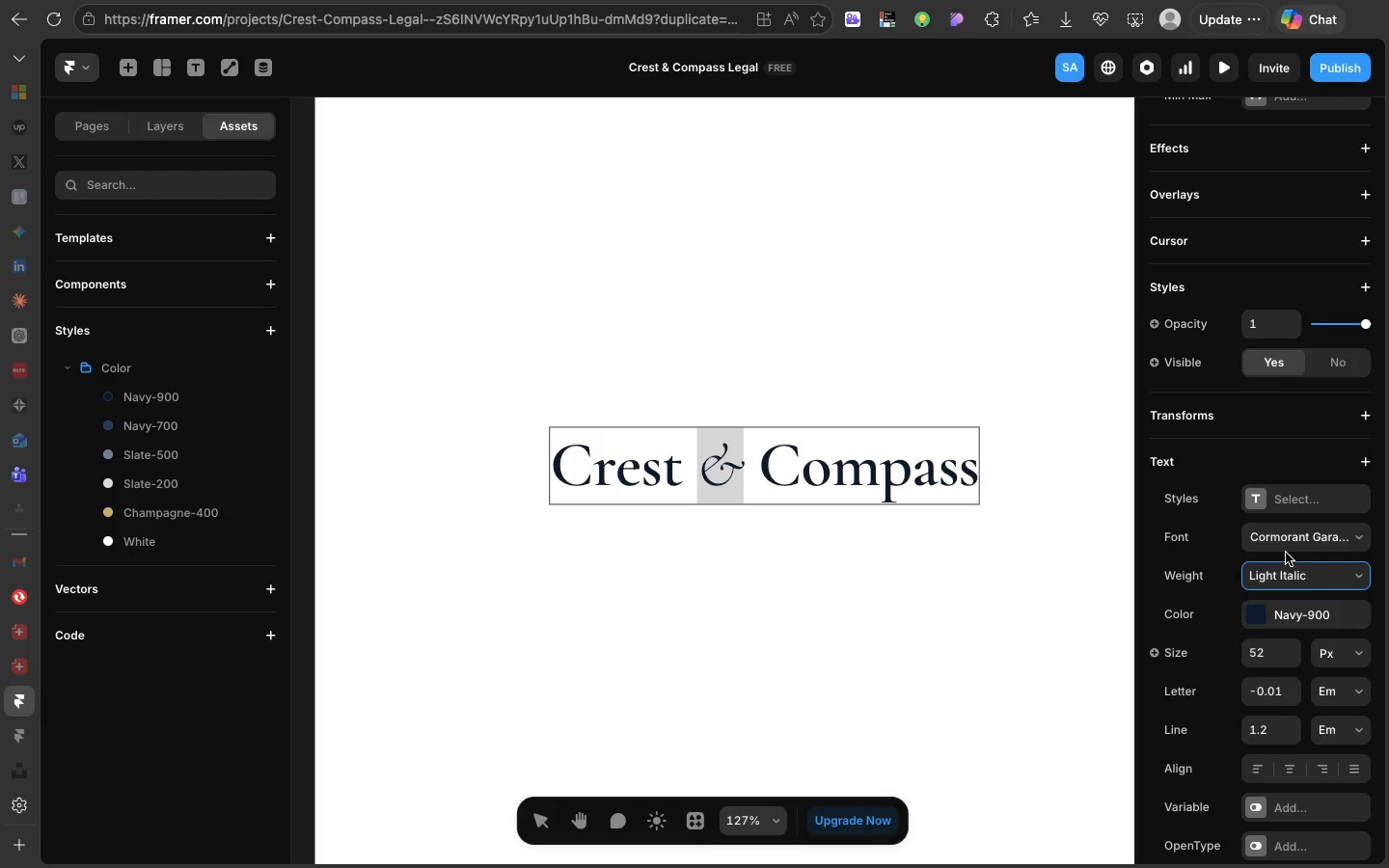 
left_click([1287, 566])
 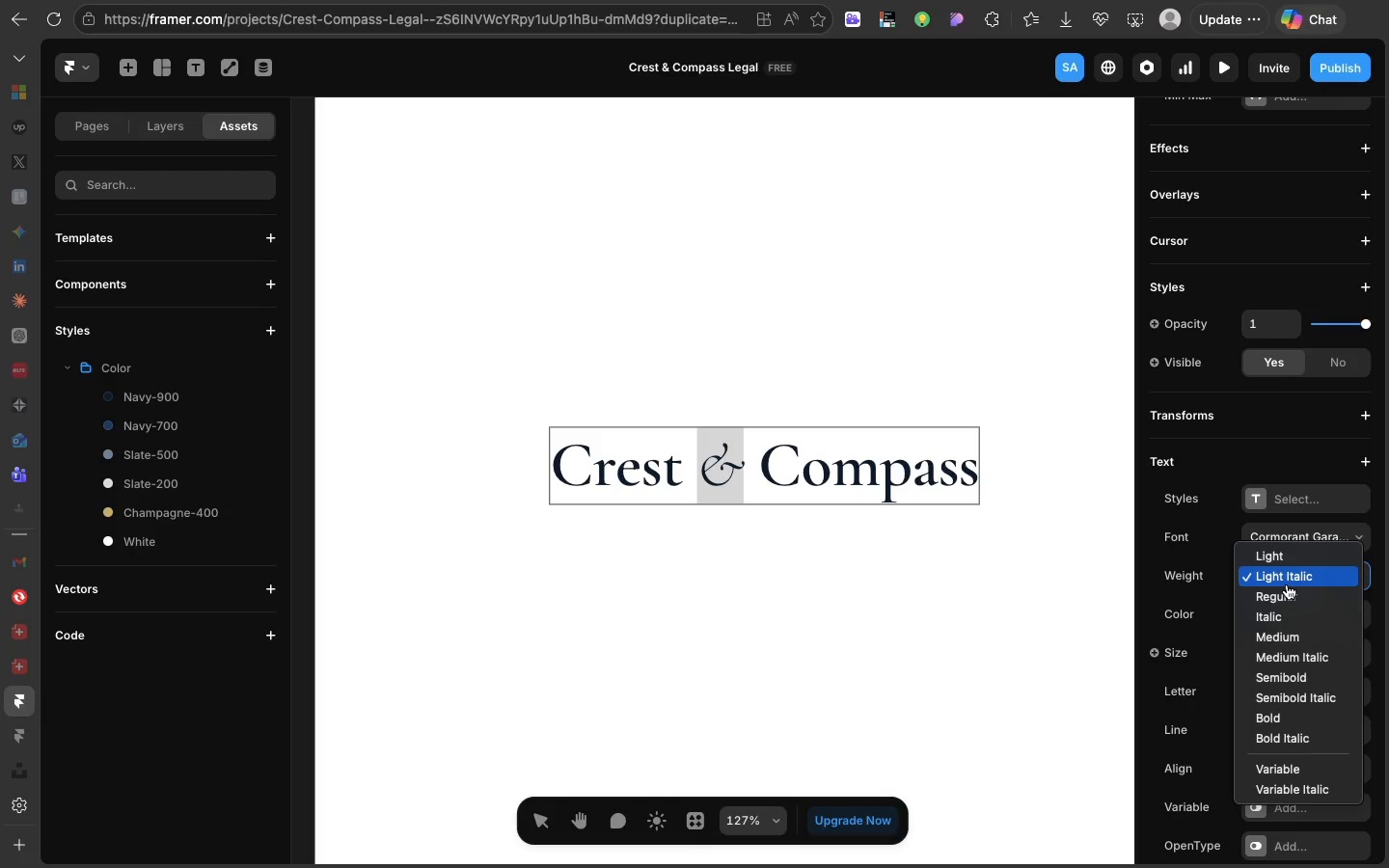 
left_click([1287, 584])
 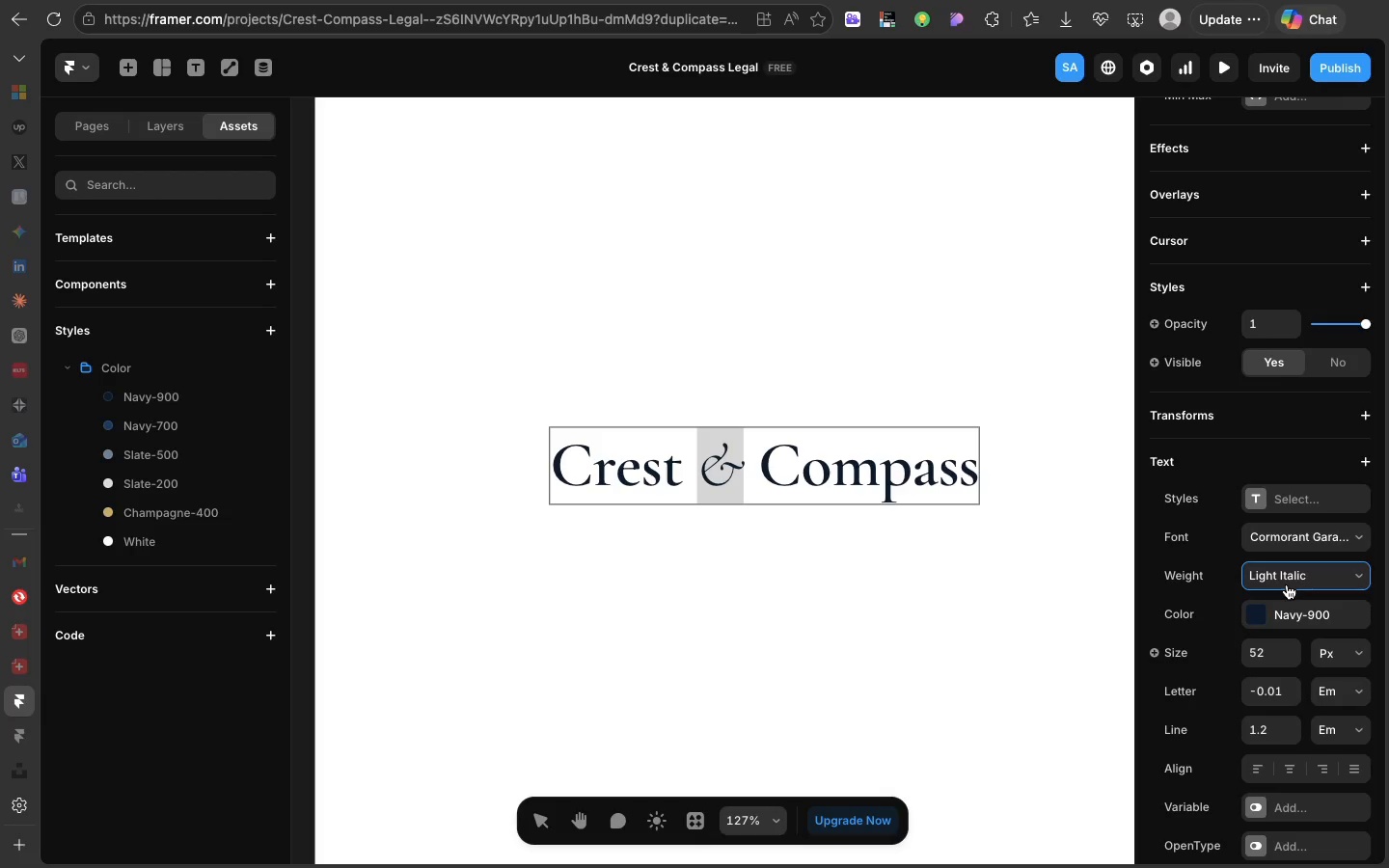 
key(Backspace)
 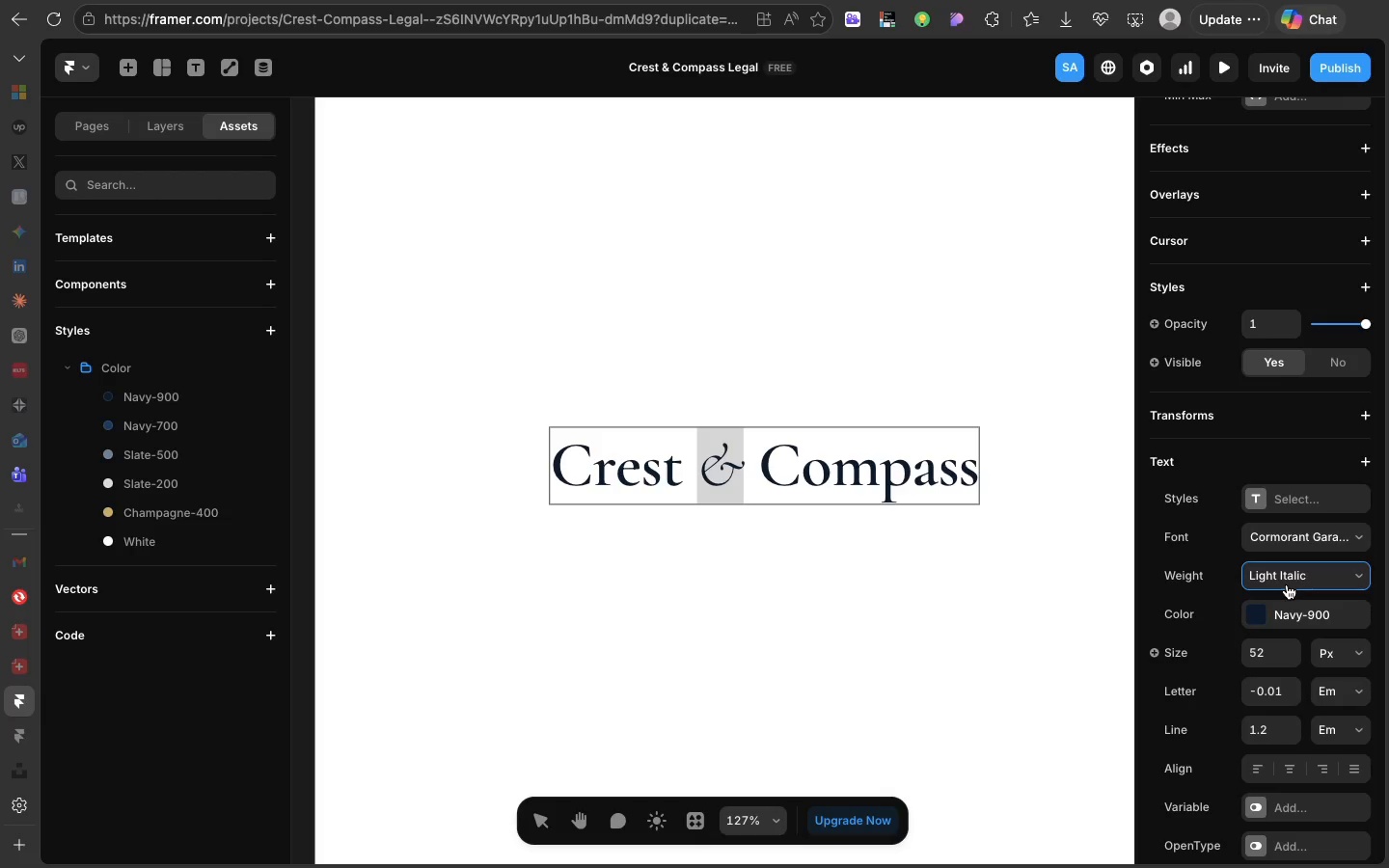 
left_click([1287, 584])
 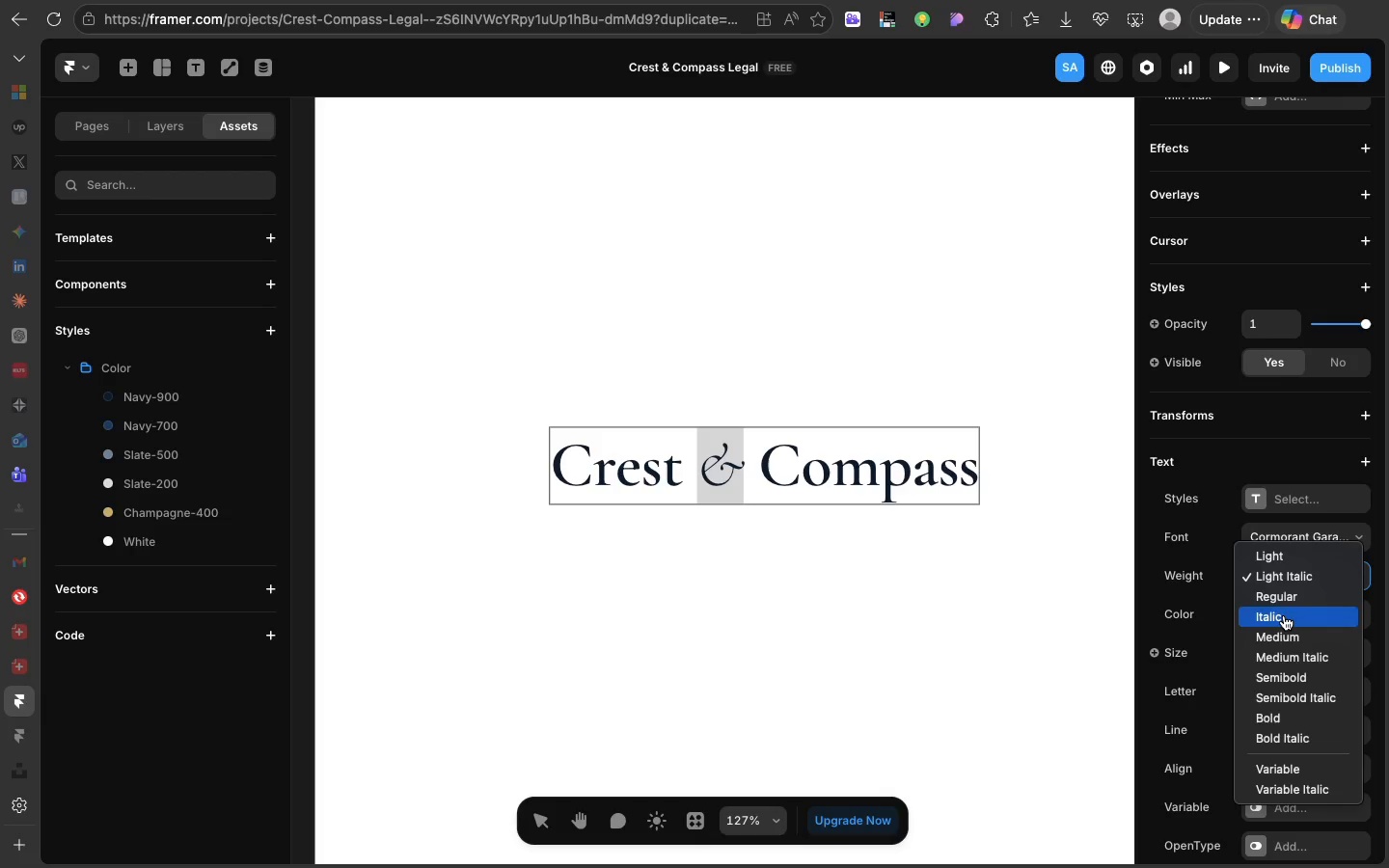 
left_click([1284, 615])
 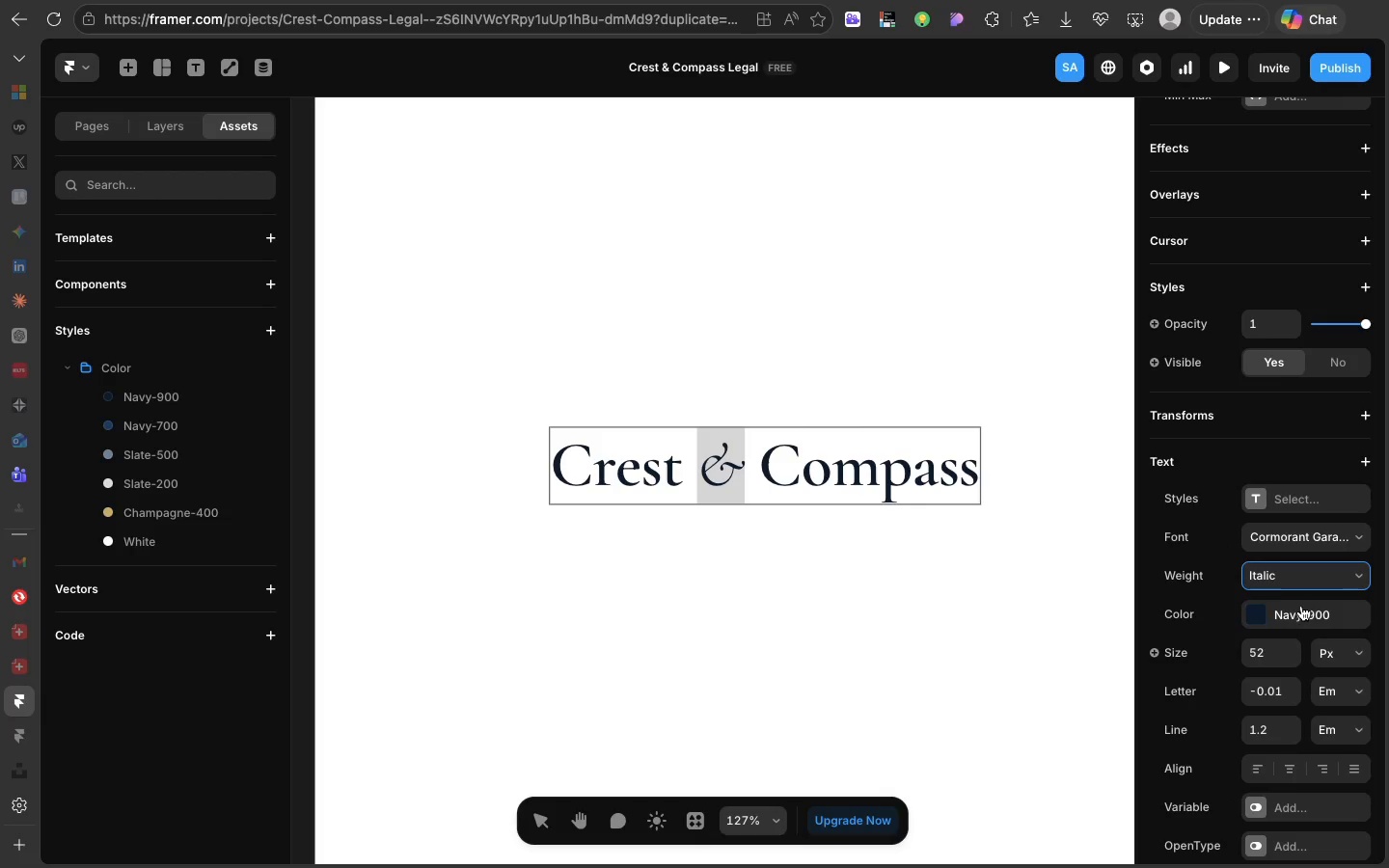 
left_click([1293, 607])
 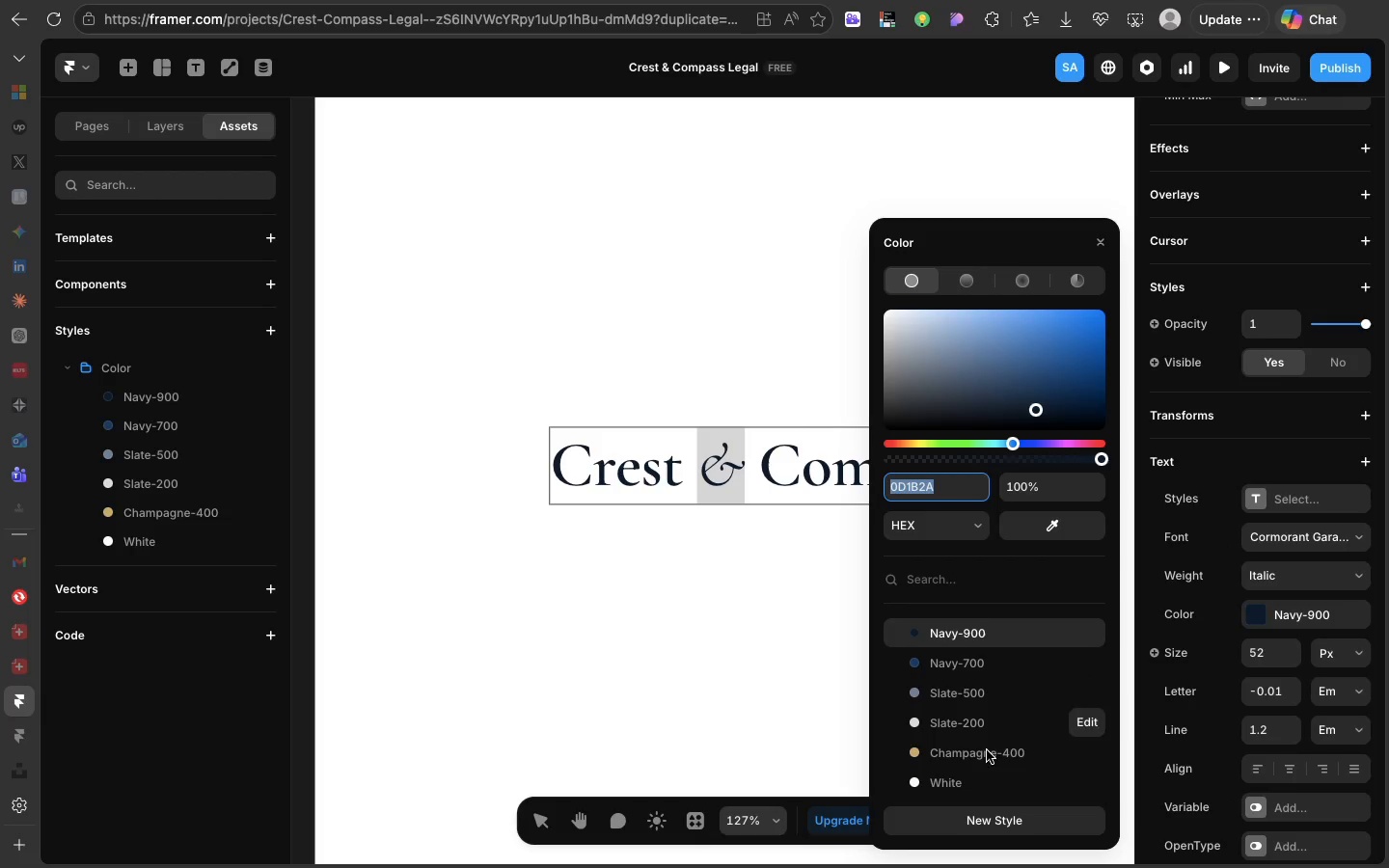 
left_click([986, 754])
 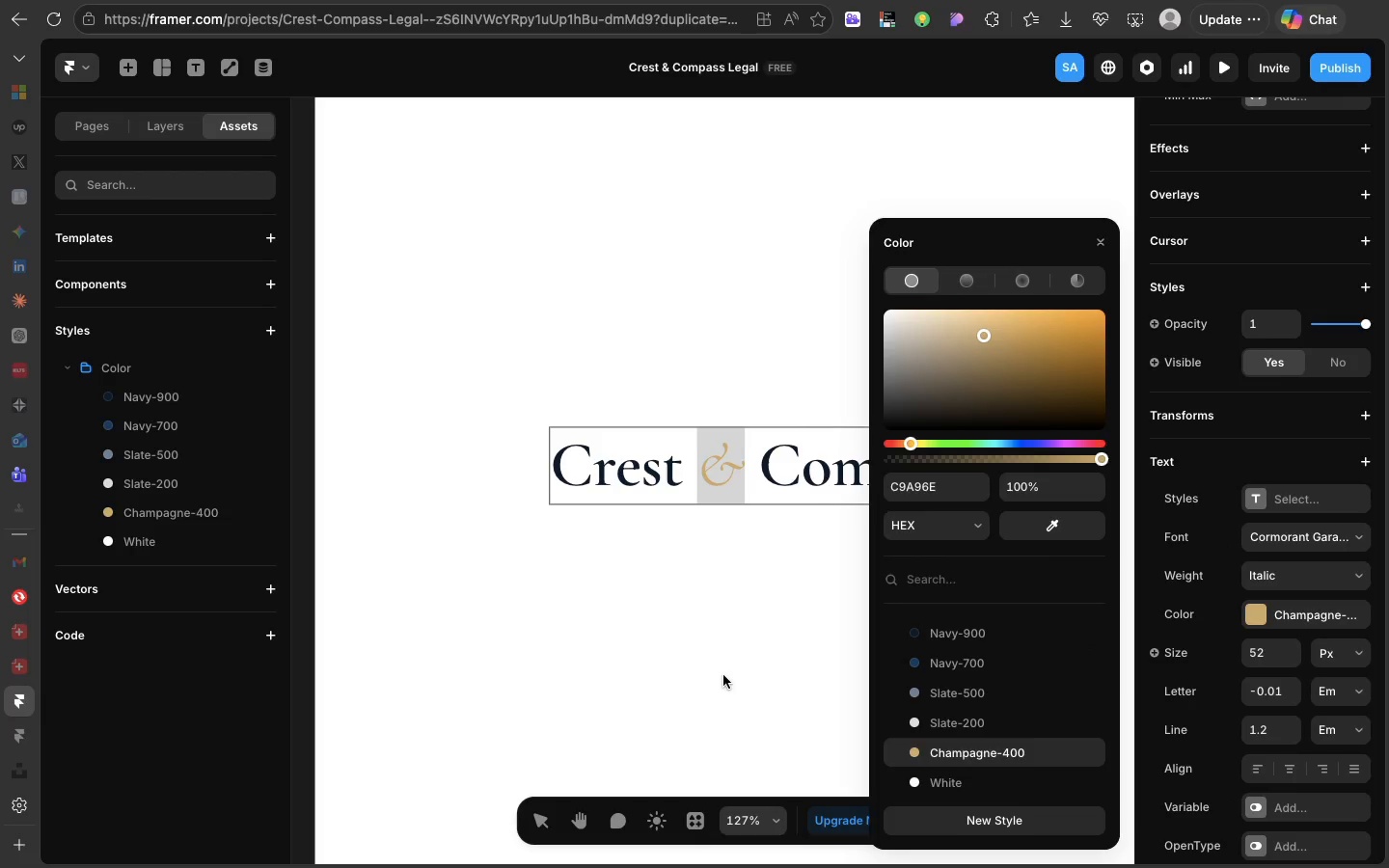 
left_click([723, 675])
 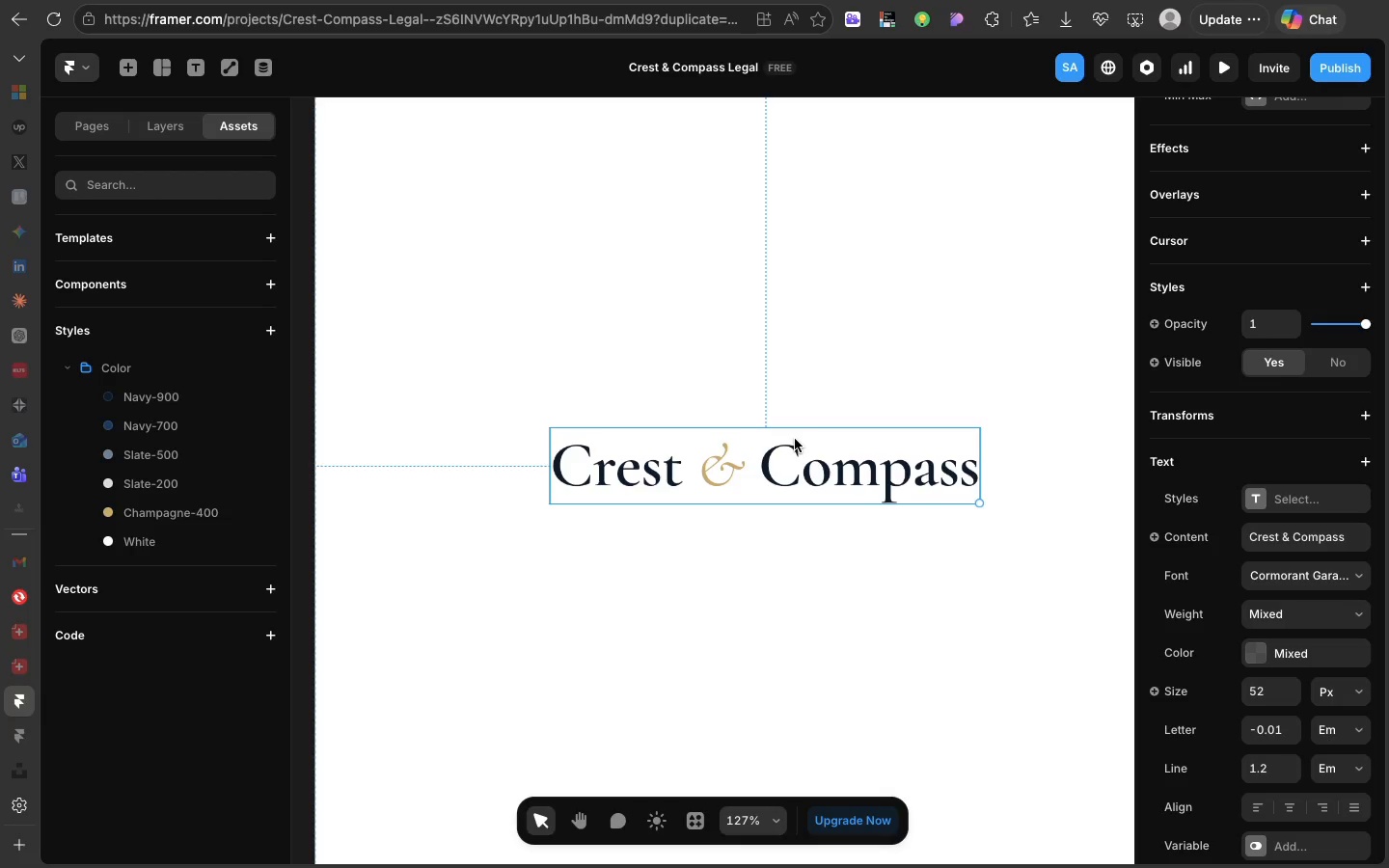 
wait(15.27)
 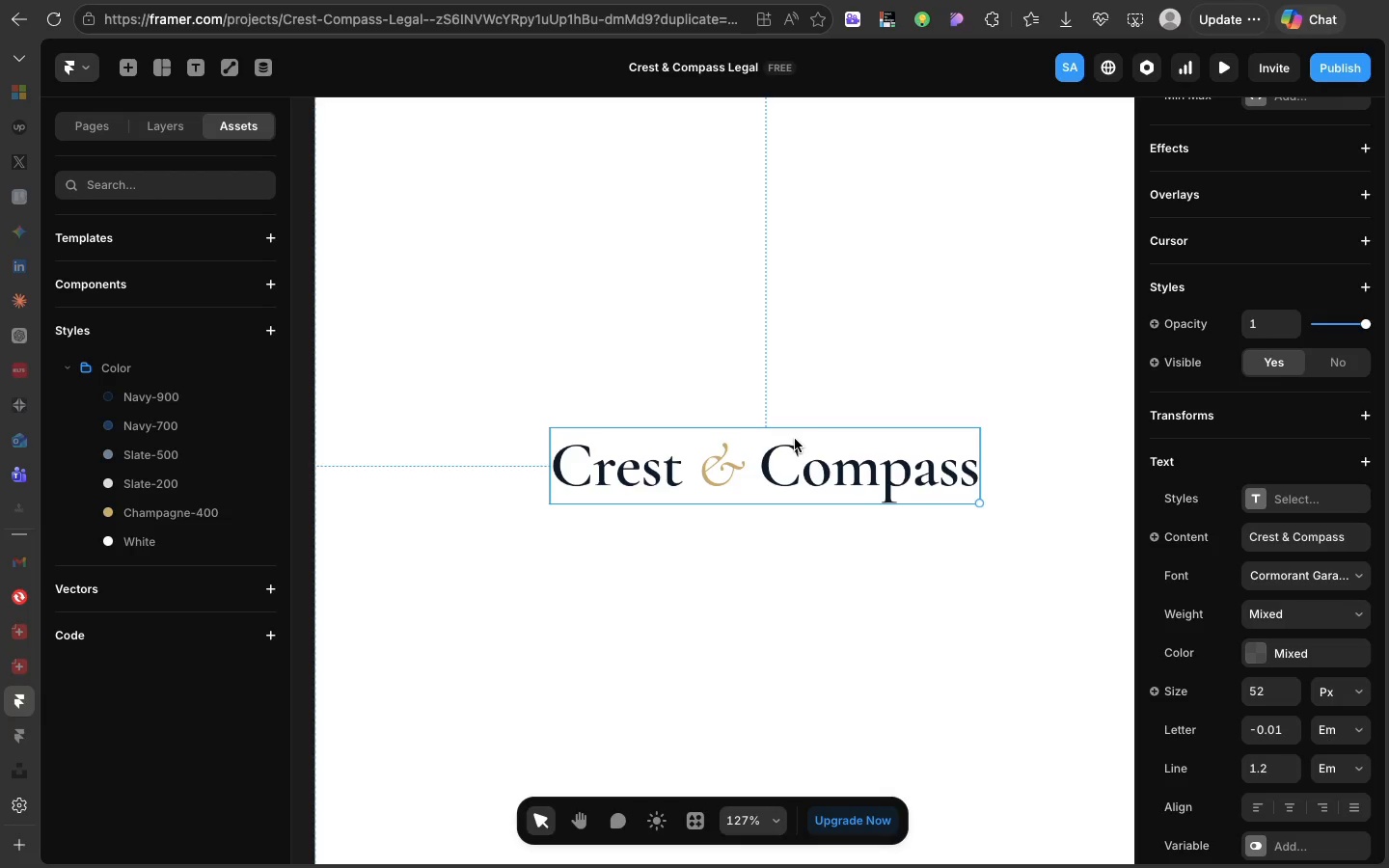 
key(T)
 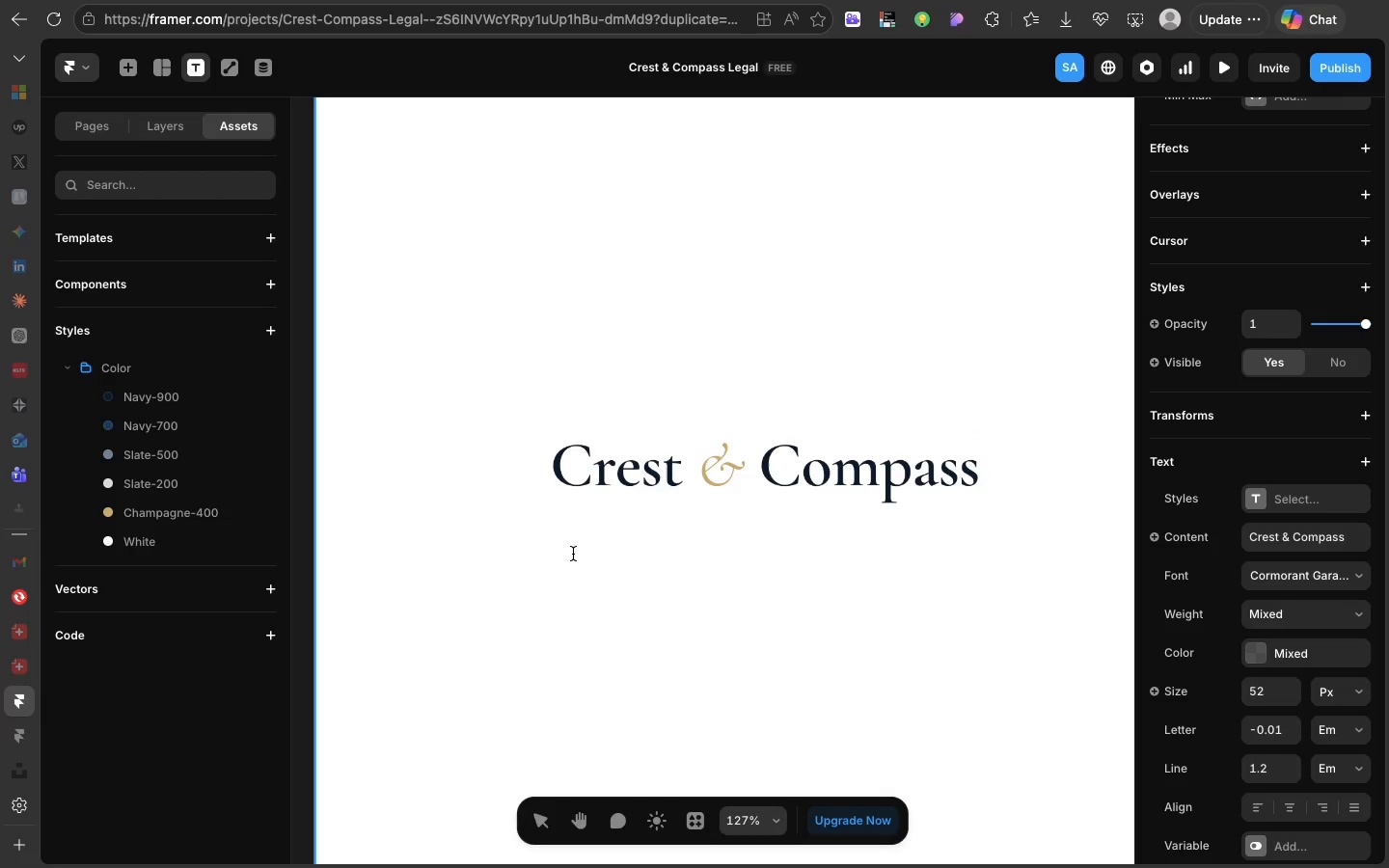 
left_click([568, 549])
 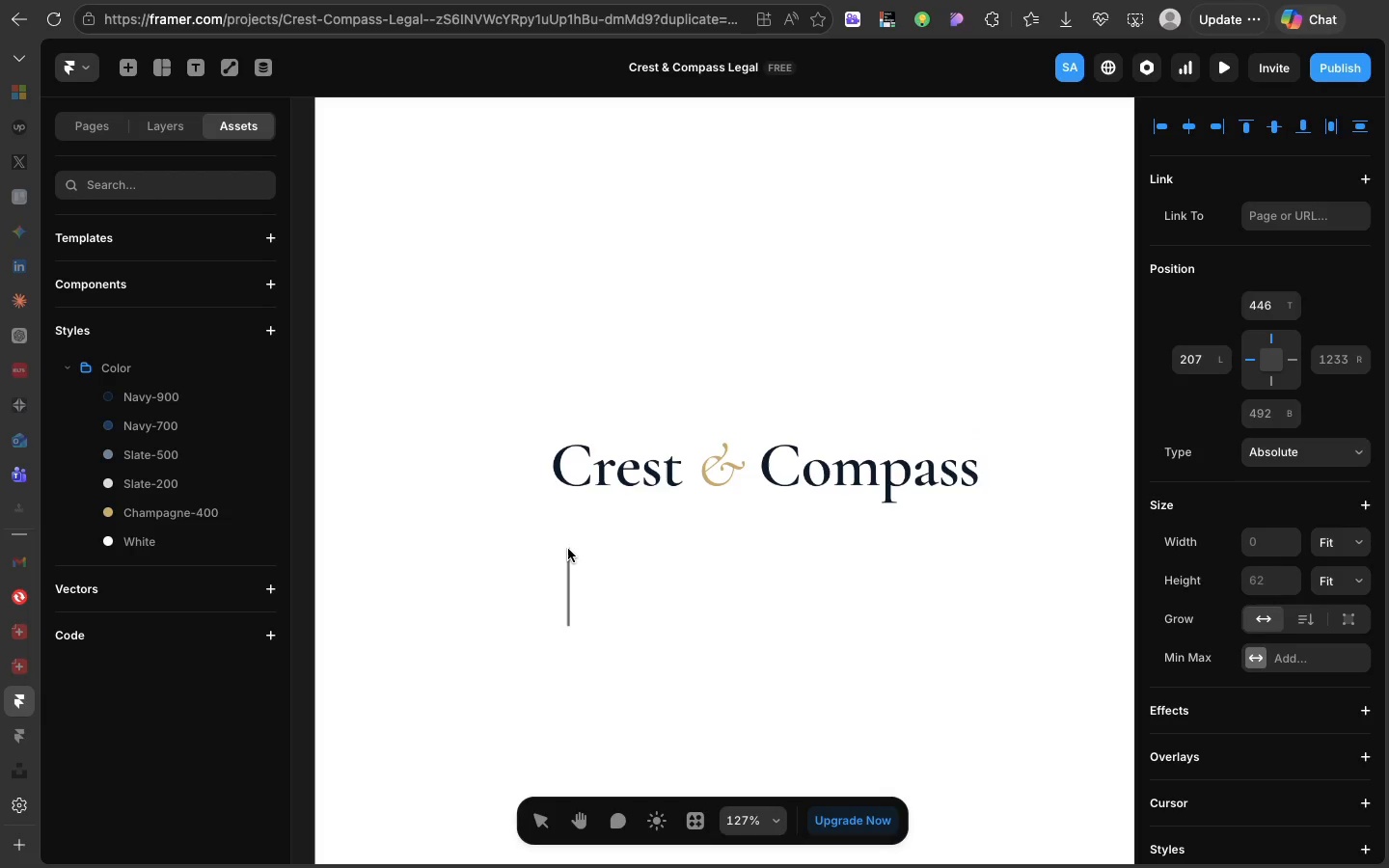 
key(CapsLock)
 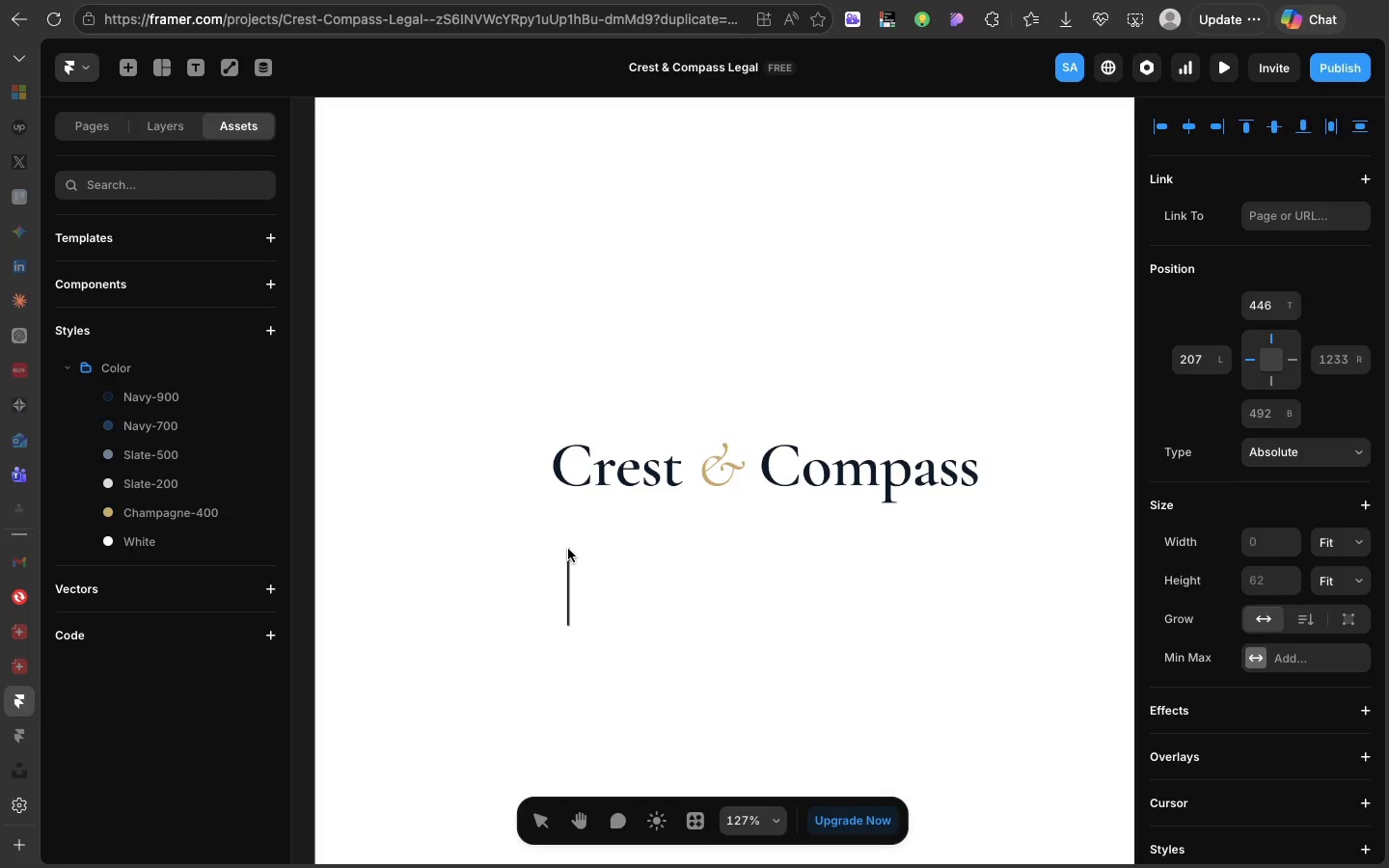 
type(LEGAL)
 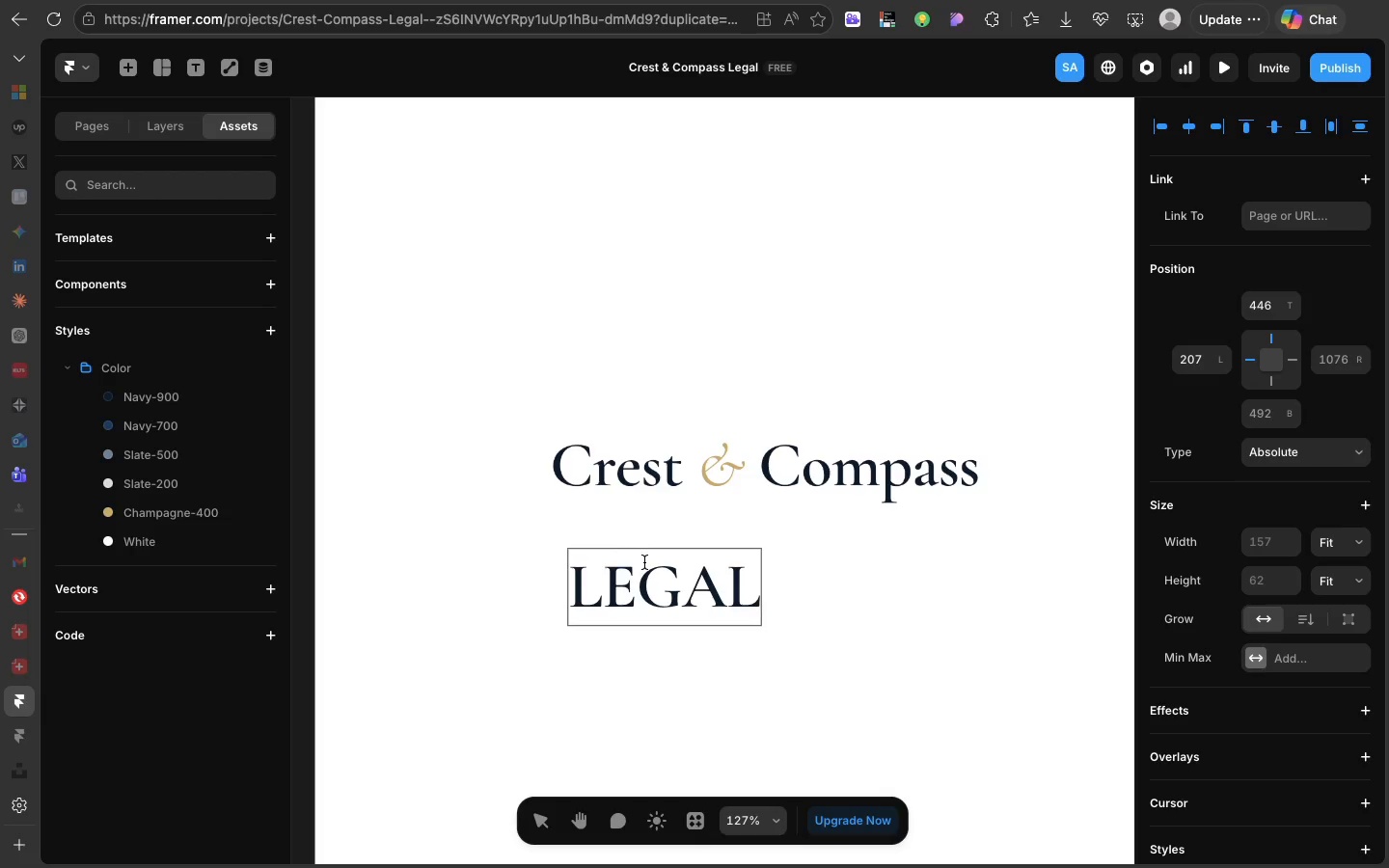 
left_click([828, 620])
 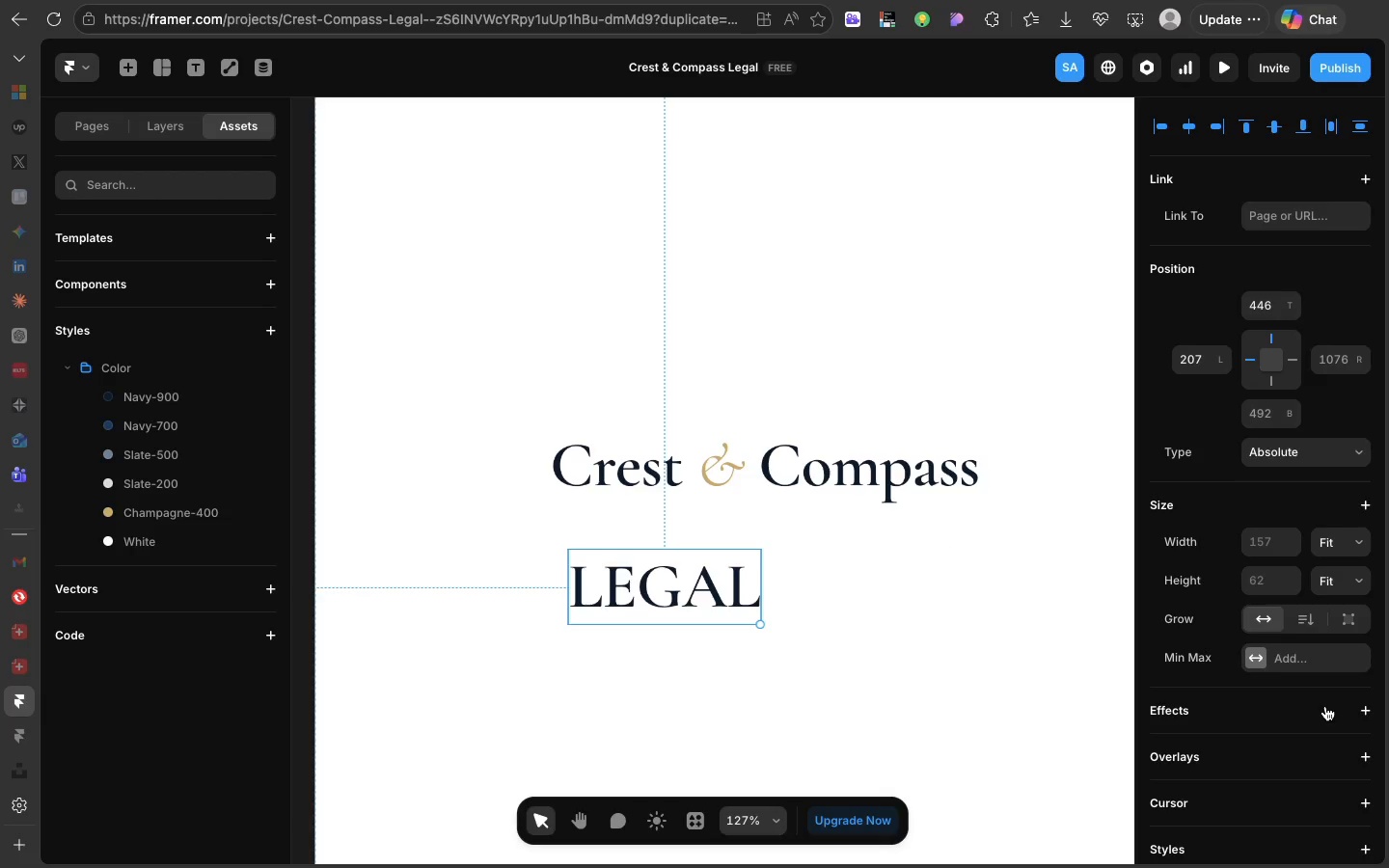 
scroll: coordinate [1325, 706], scroll_direction: down, amount: 42.0
 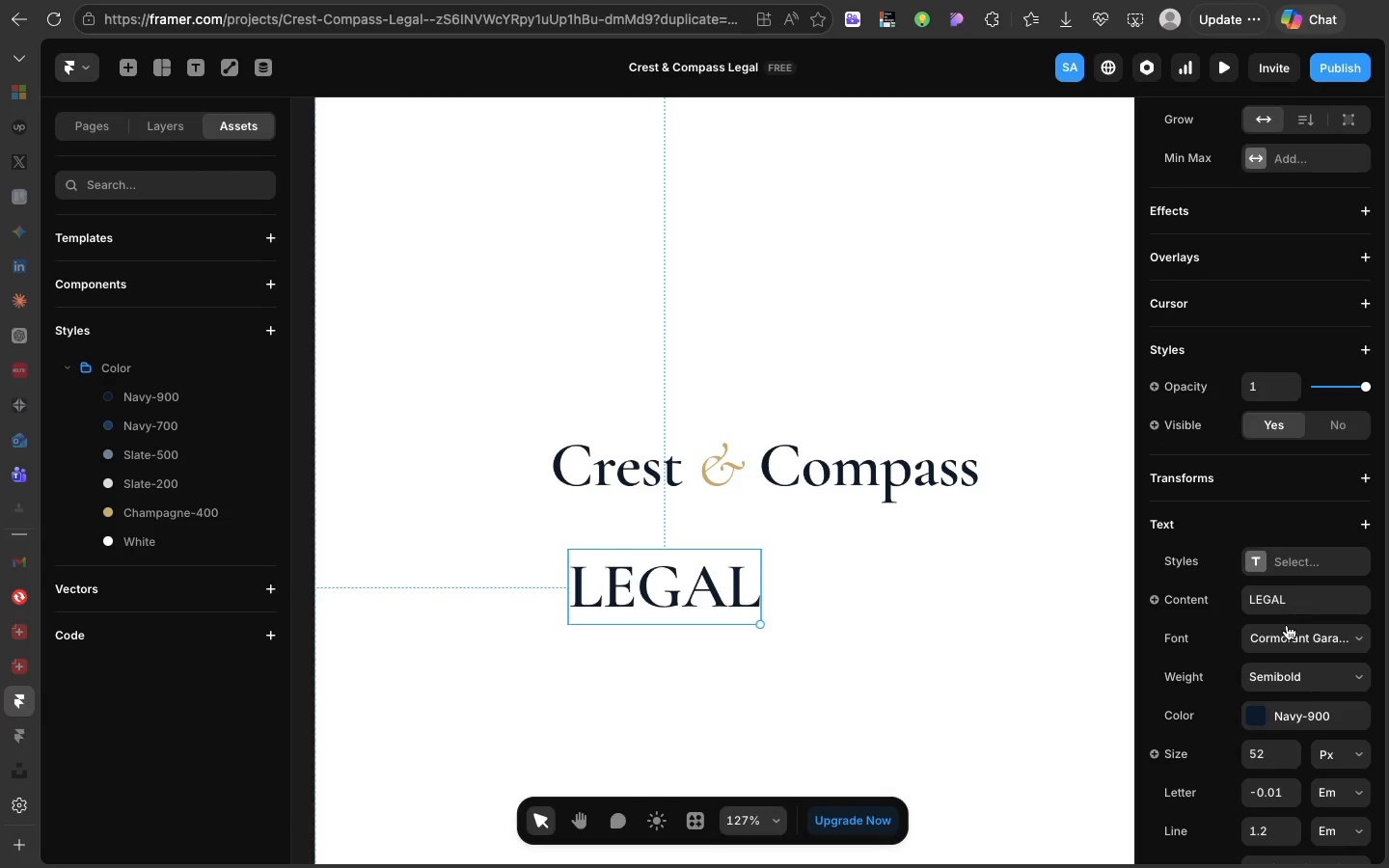 
left_click([1287, 630])
 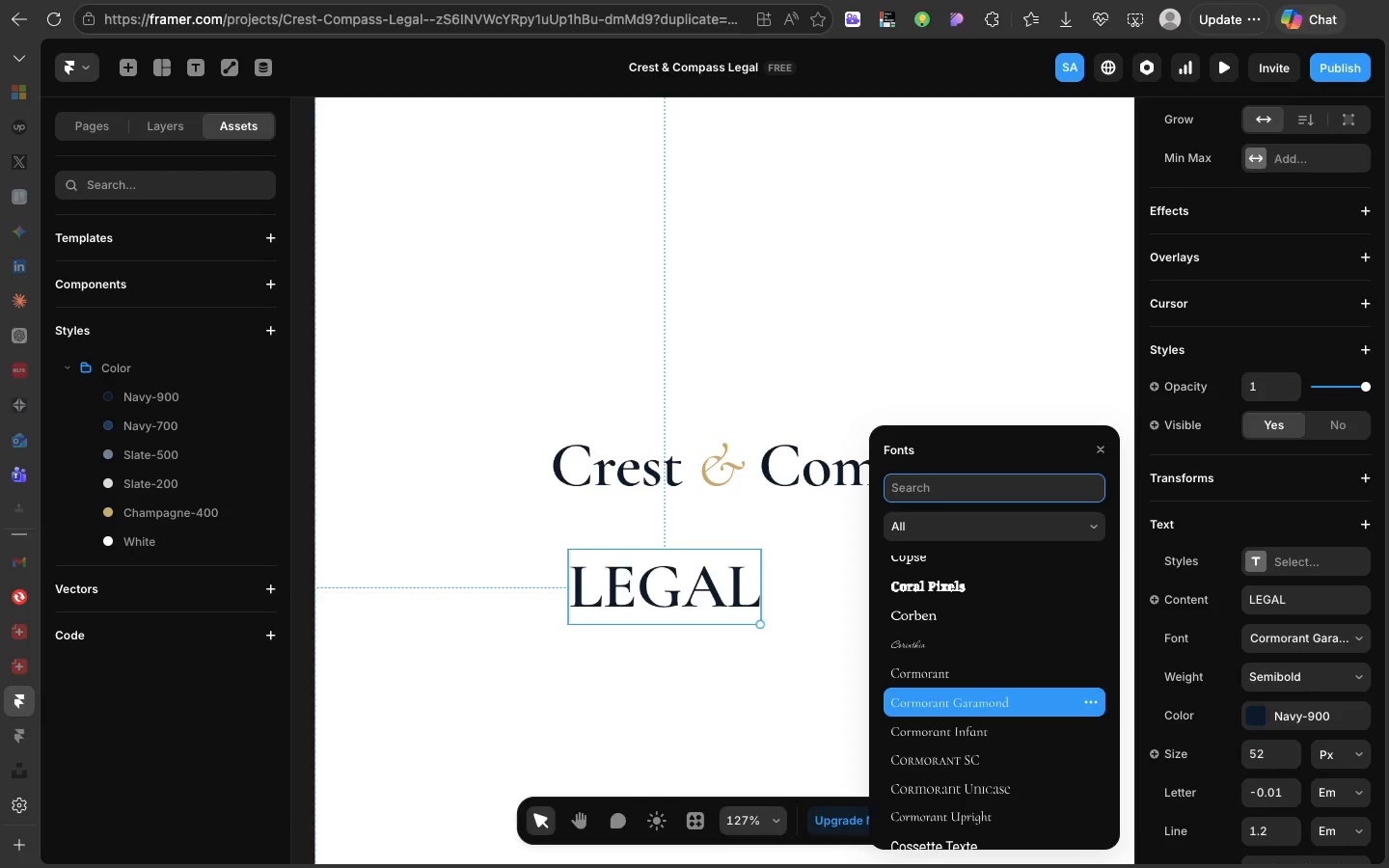 
type(MONT)
 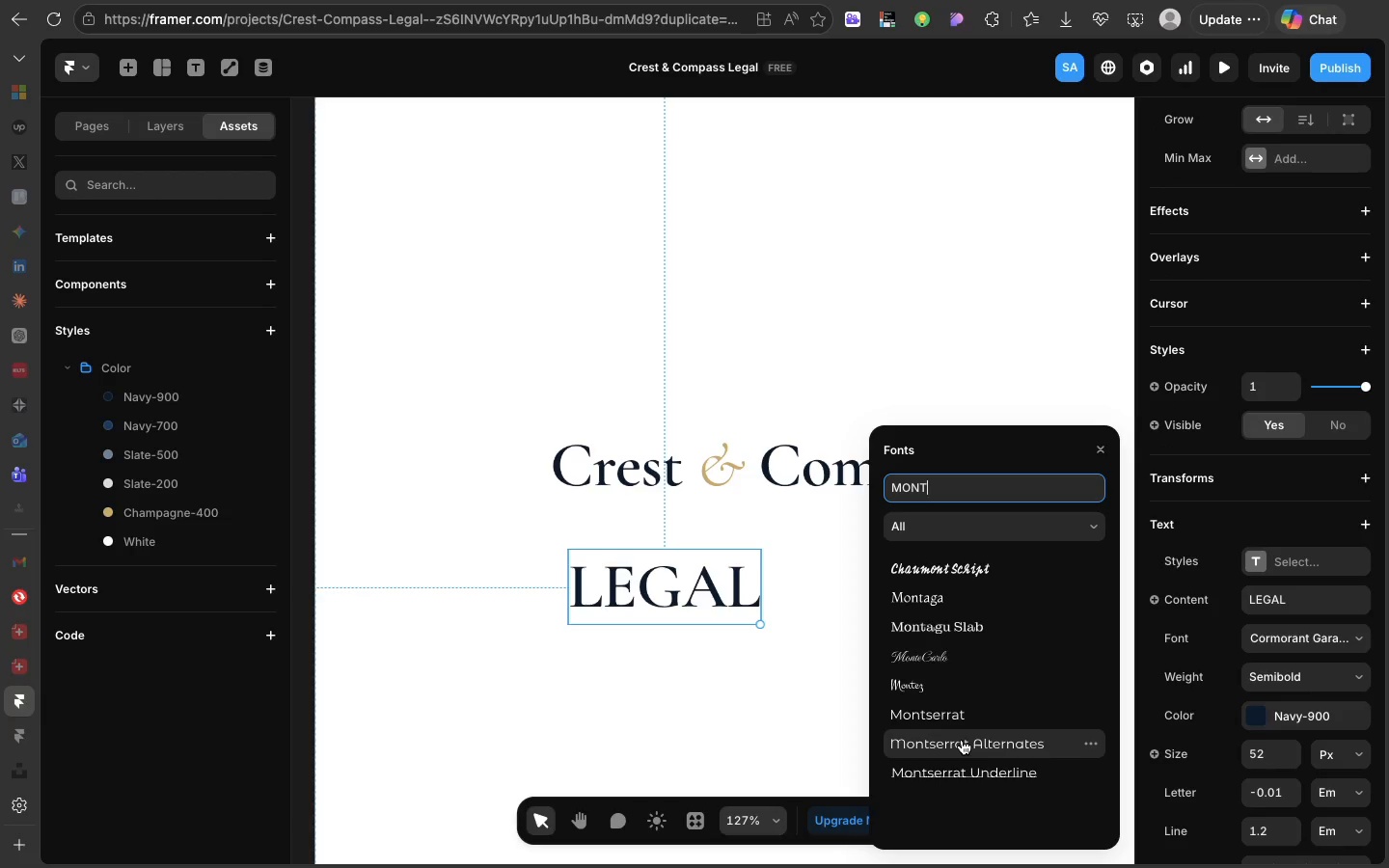 
left_click([960, 719])
 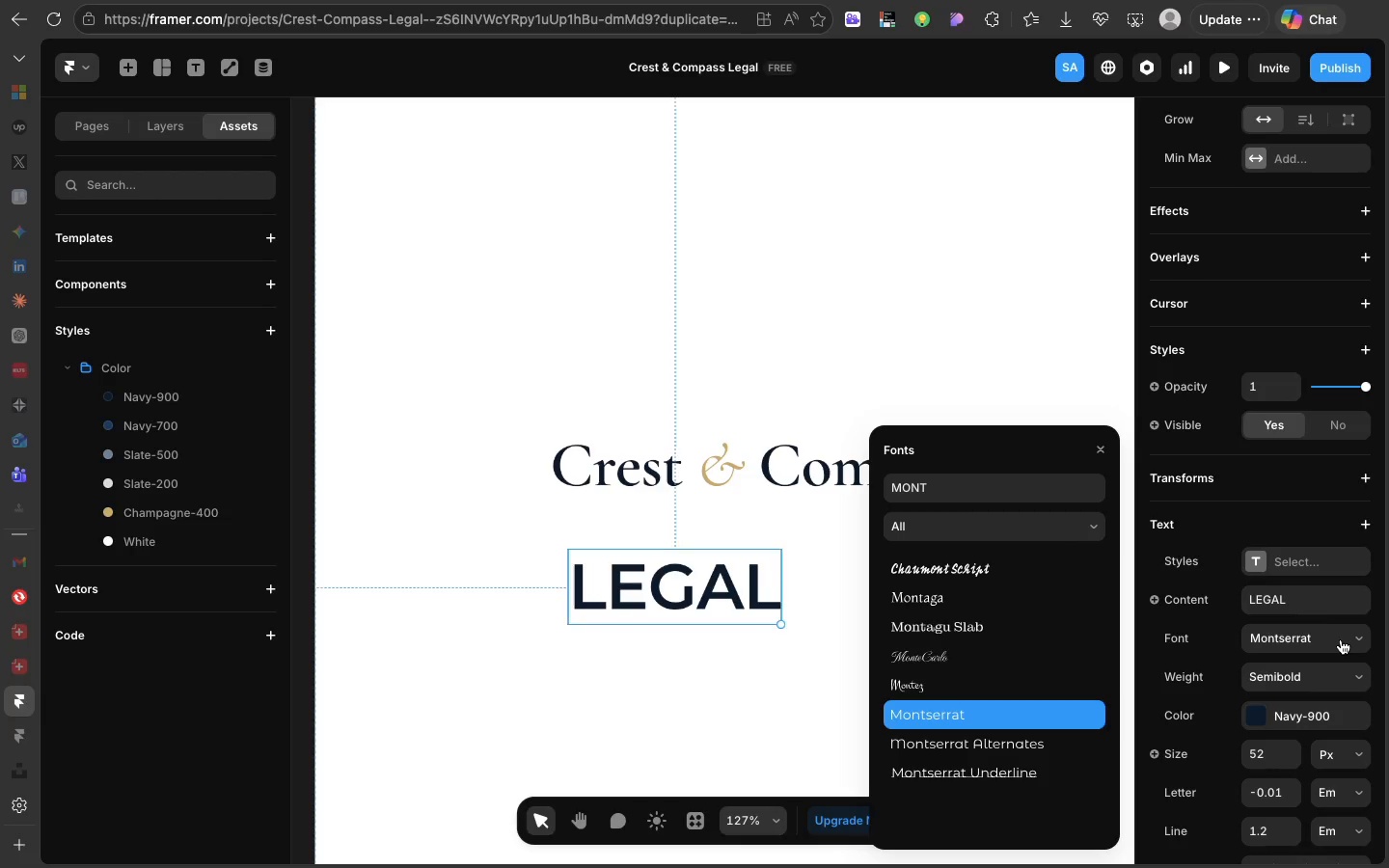 
left_click([1334, 668])
 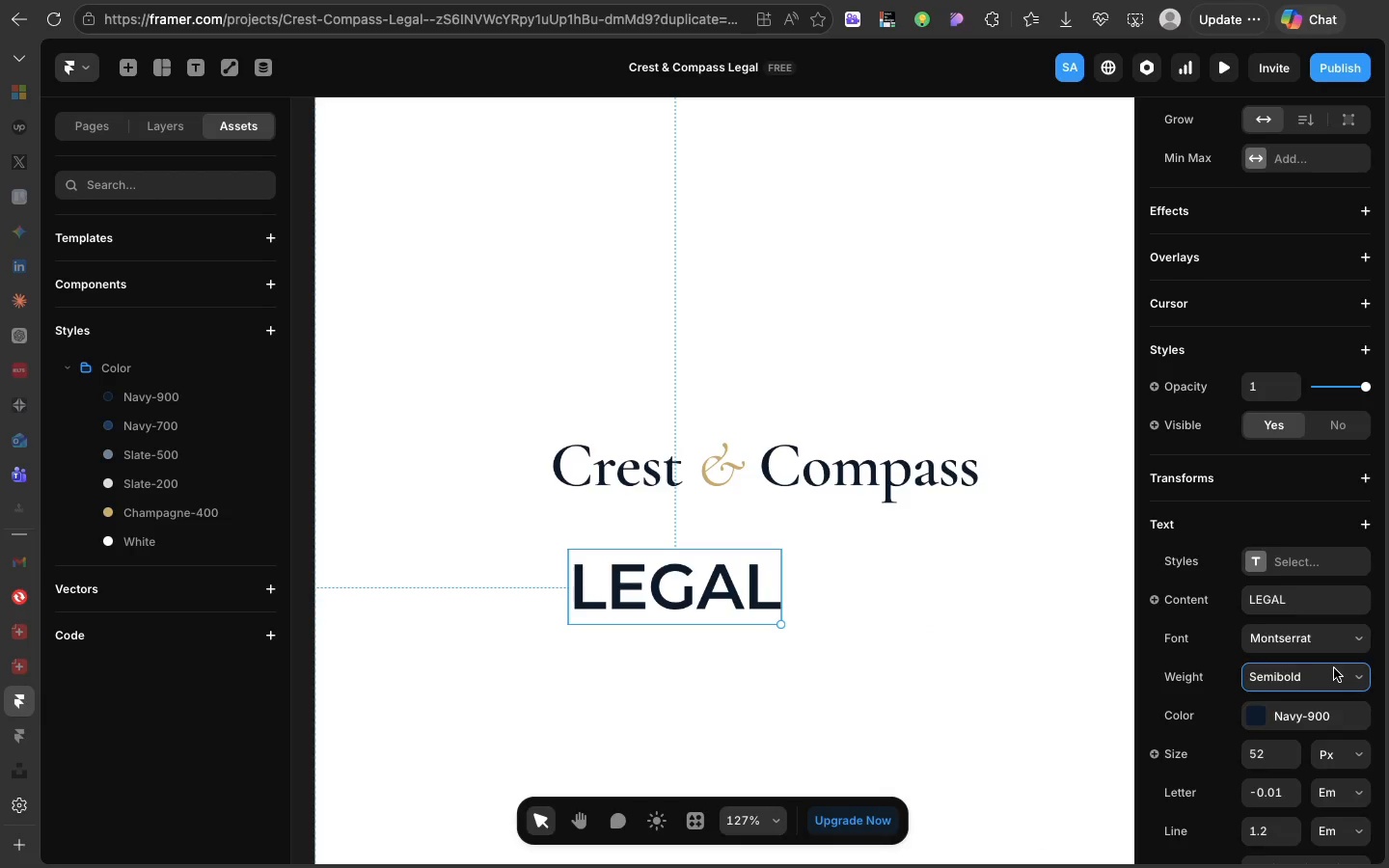 
mouse_move([1317, 634])
 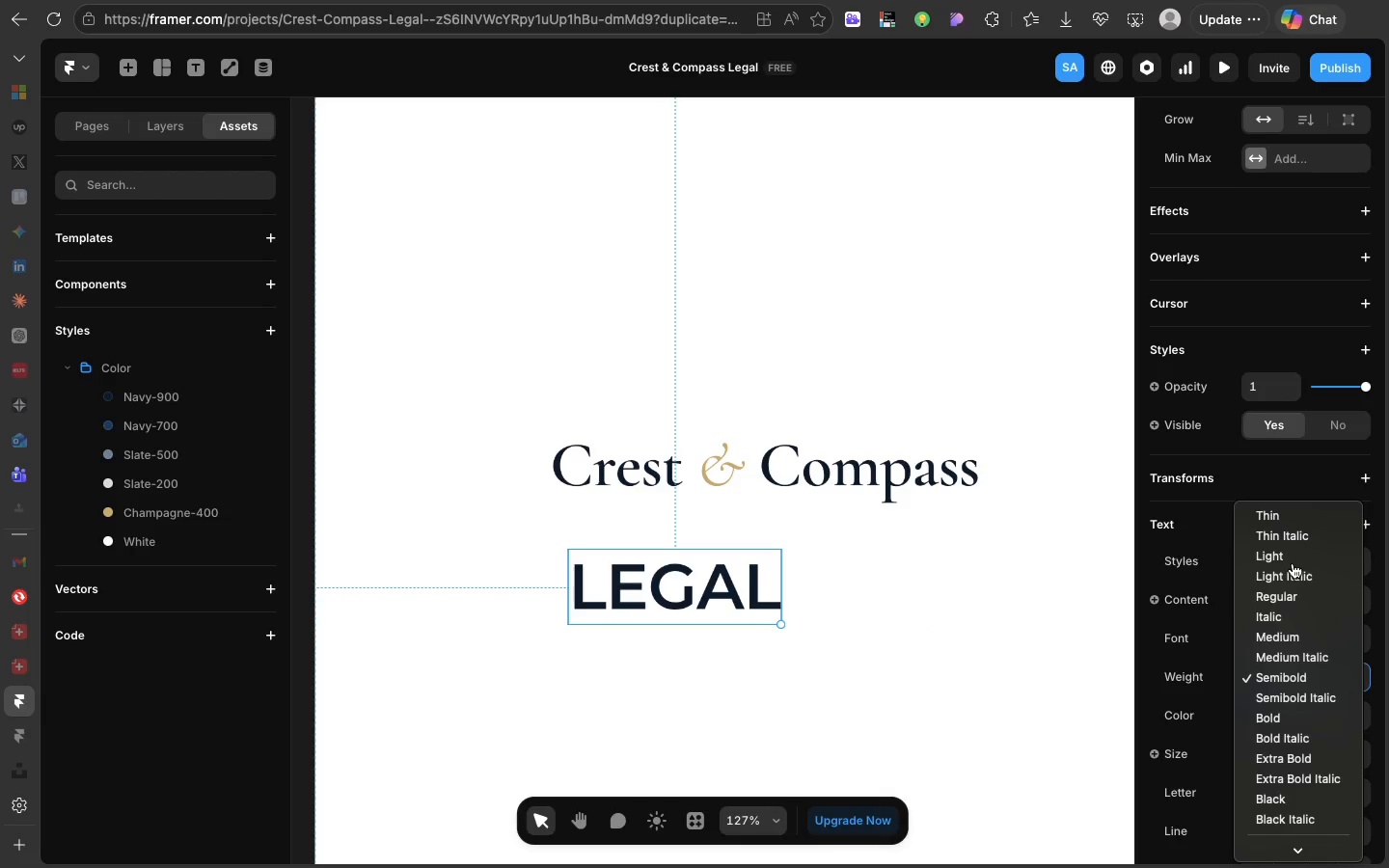 
left_click([1293, 563])
 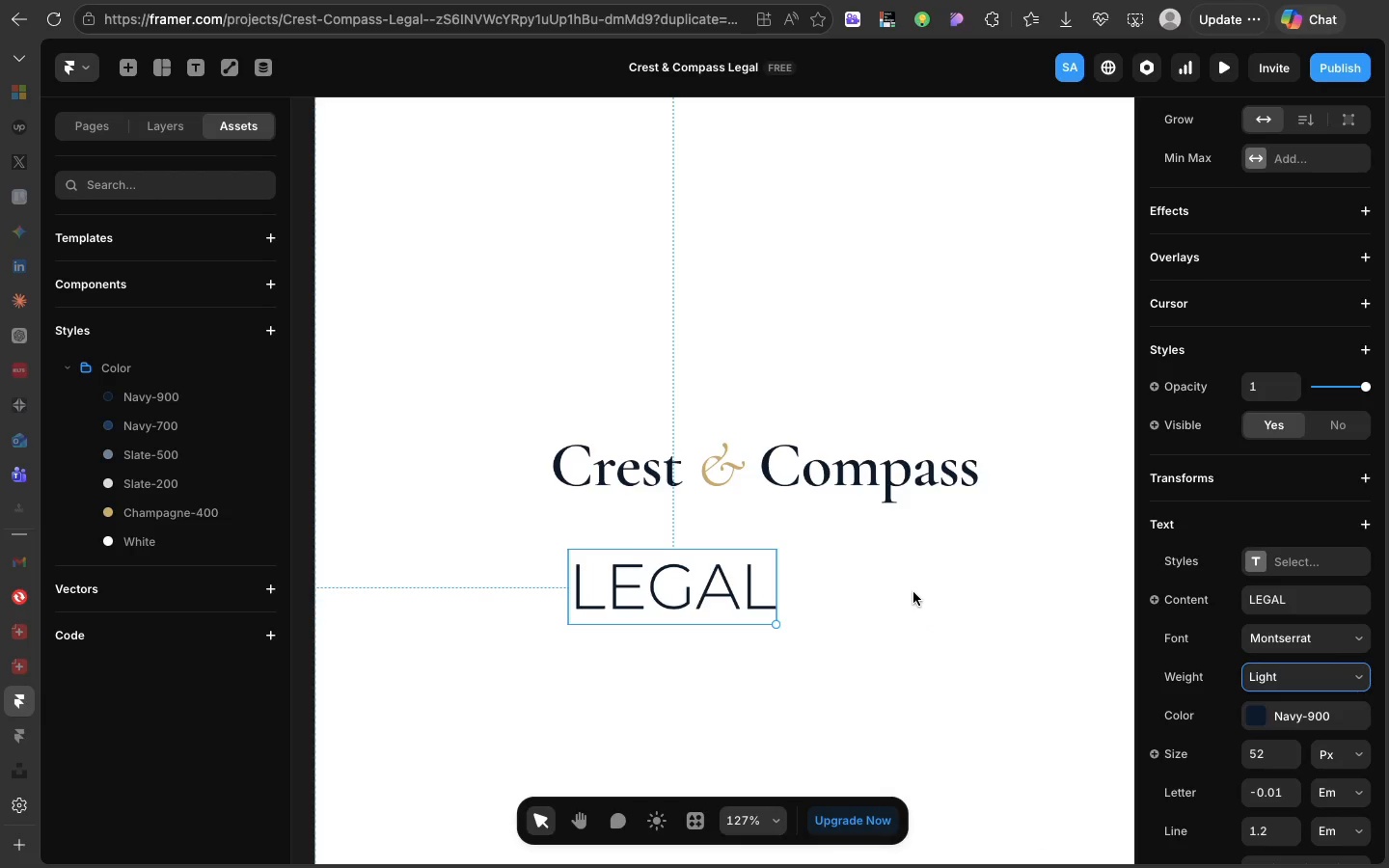 
wait(9.36)
 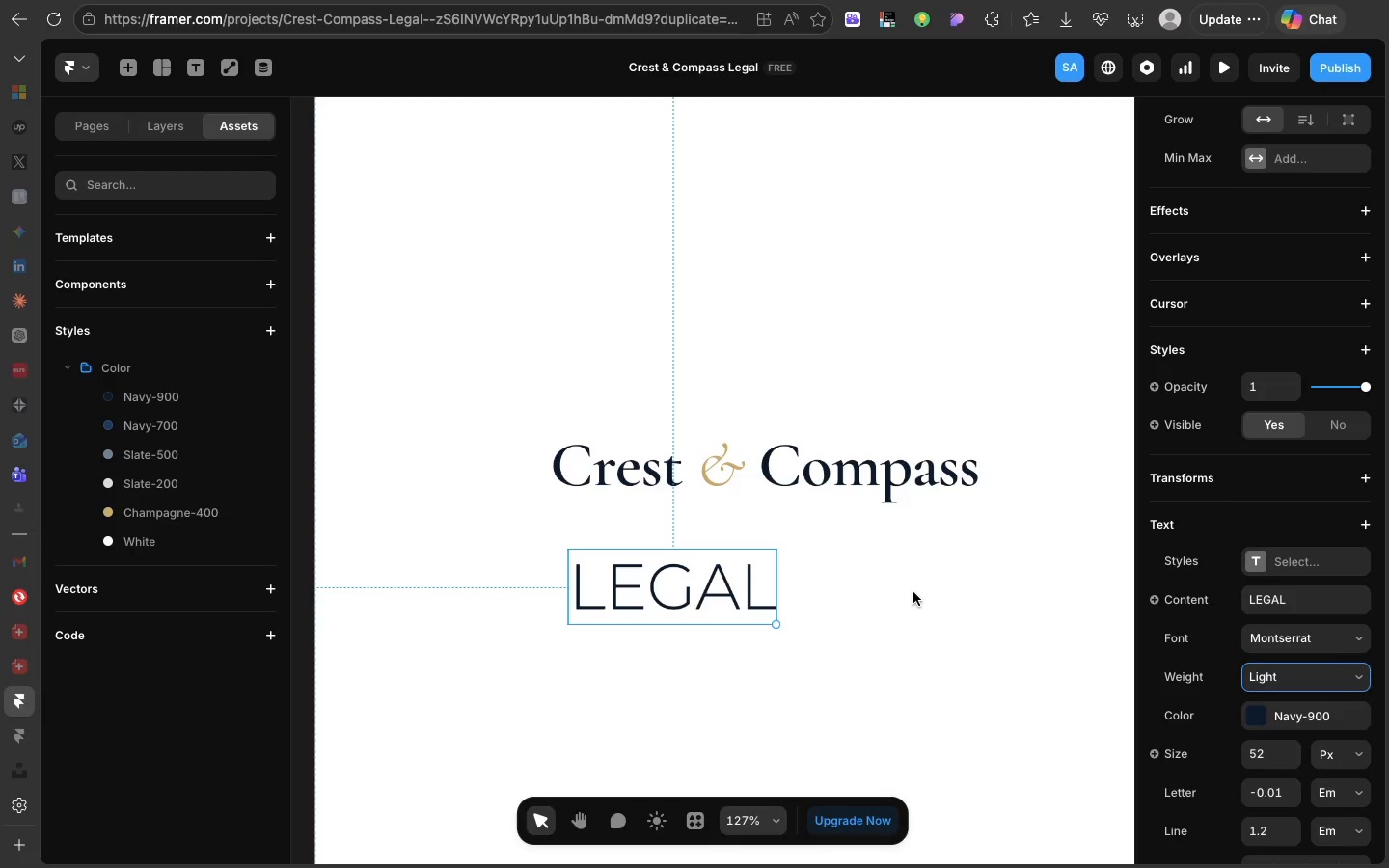 
left_click([1244, 748])
 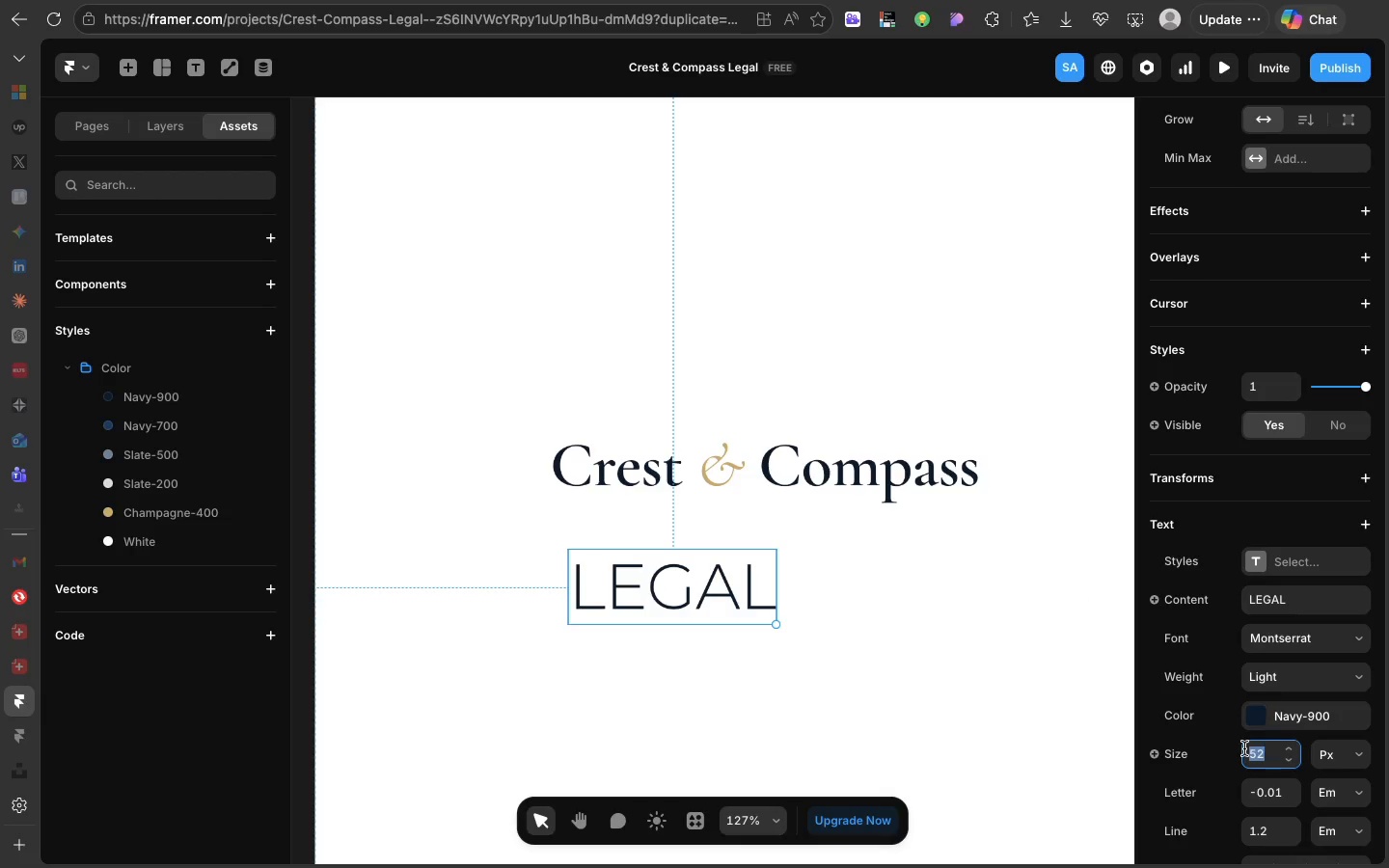 
type(13)
 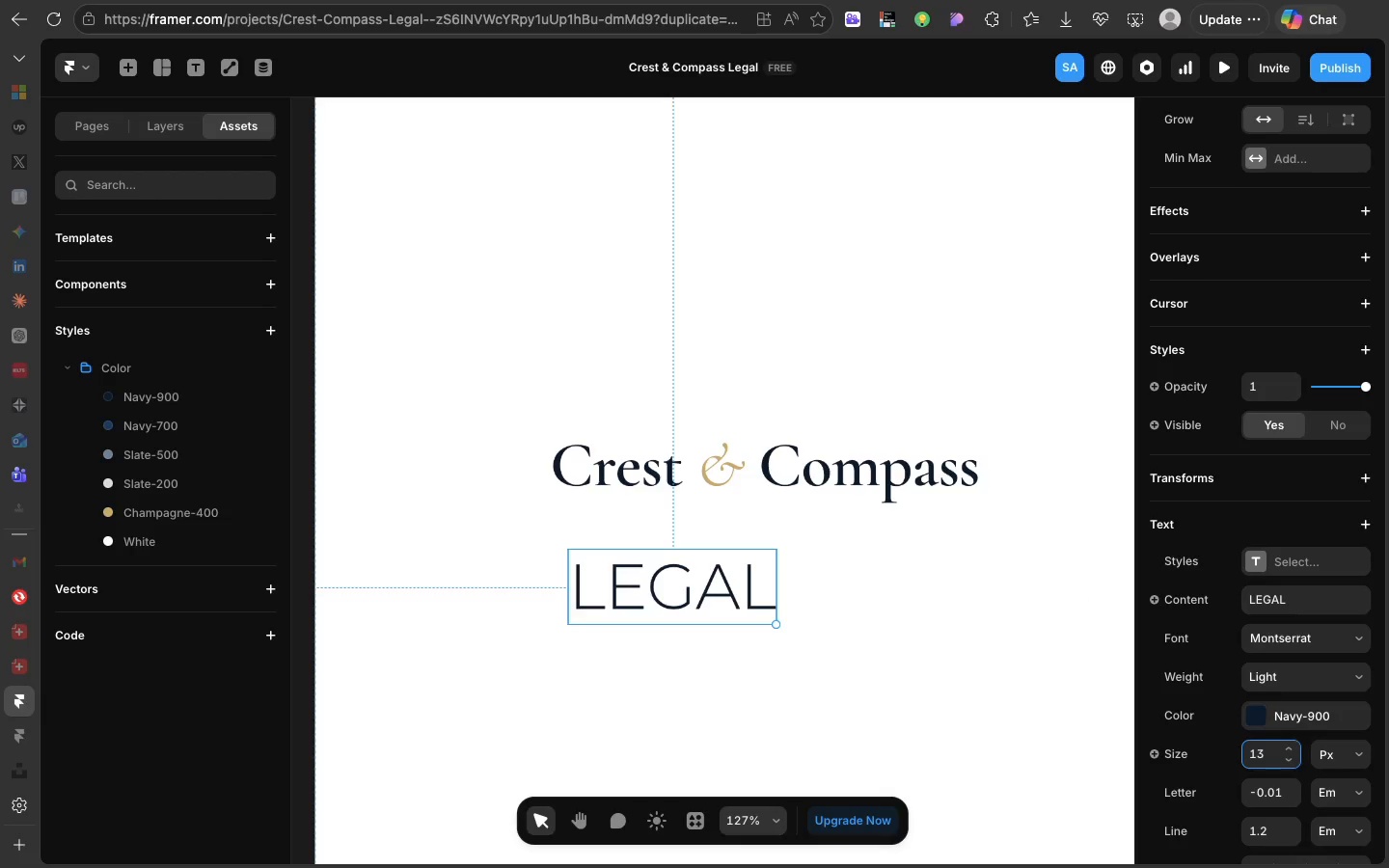 
key(Enter)
 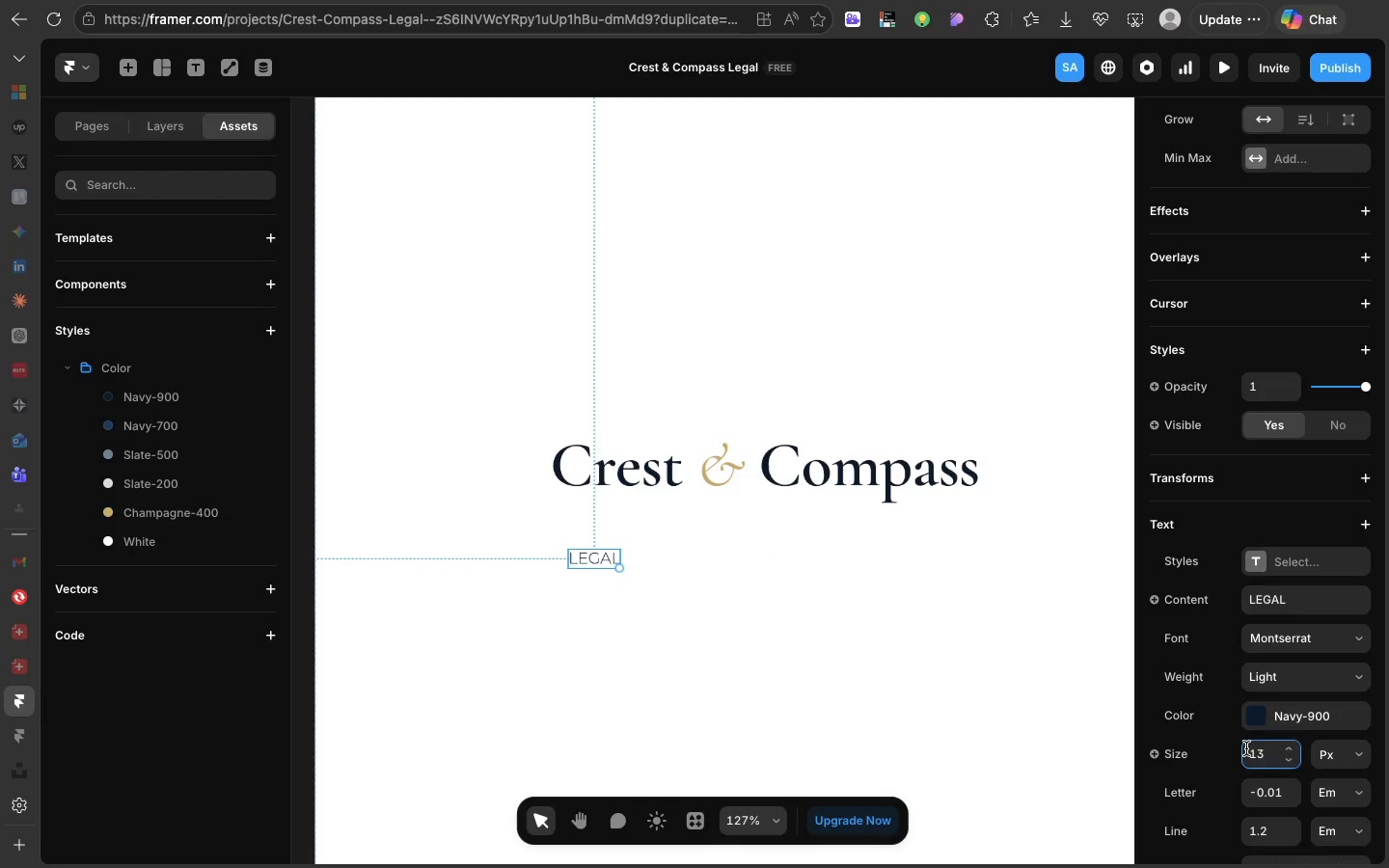 
left_click([1263, 730])
 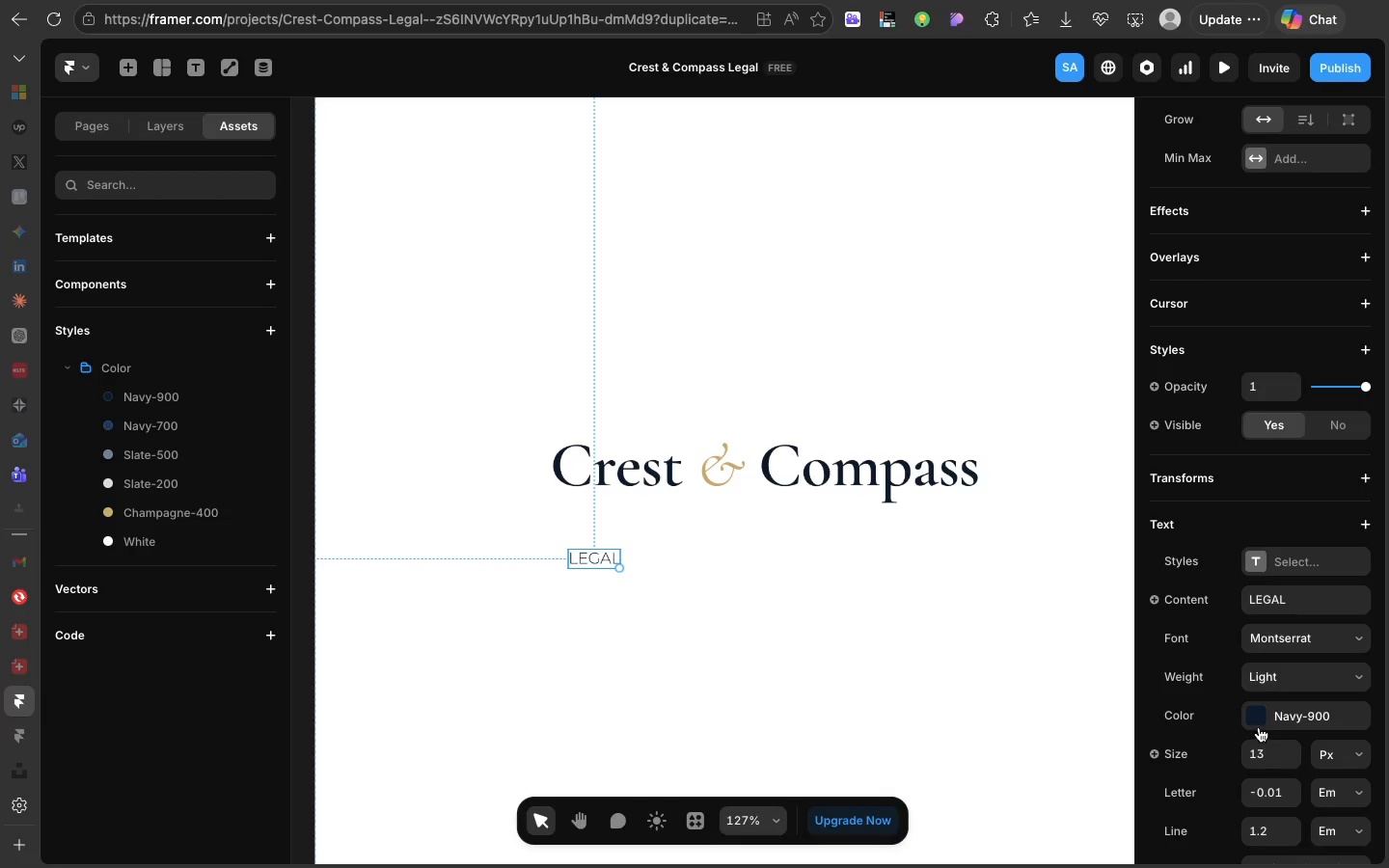 
left_click([1259, 727])
 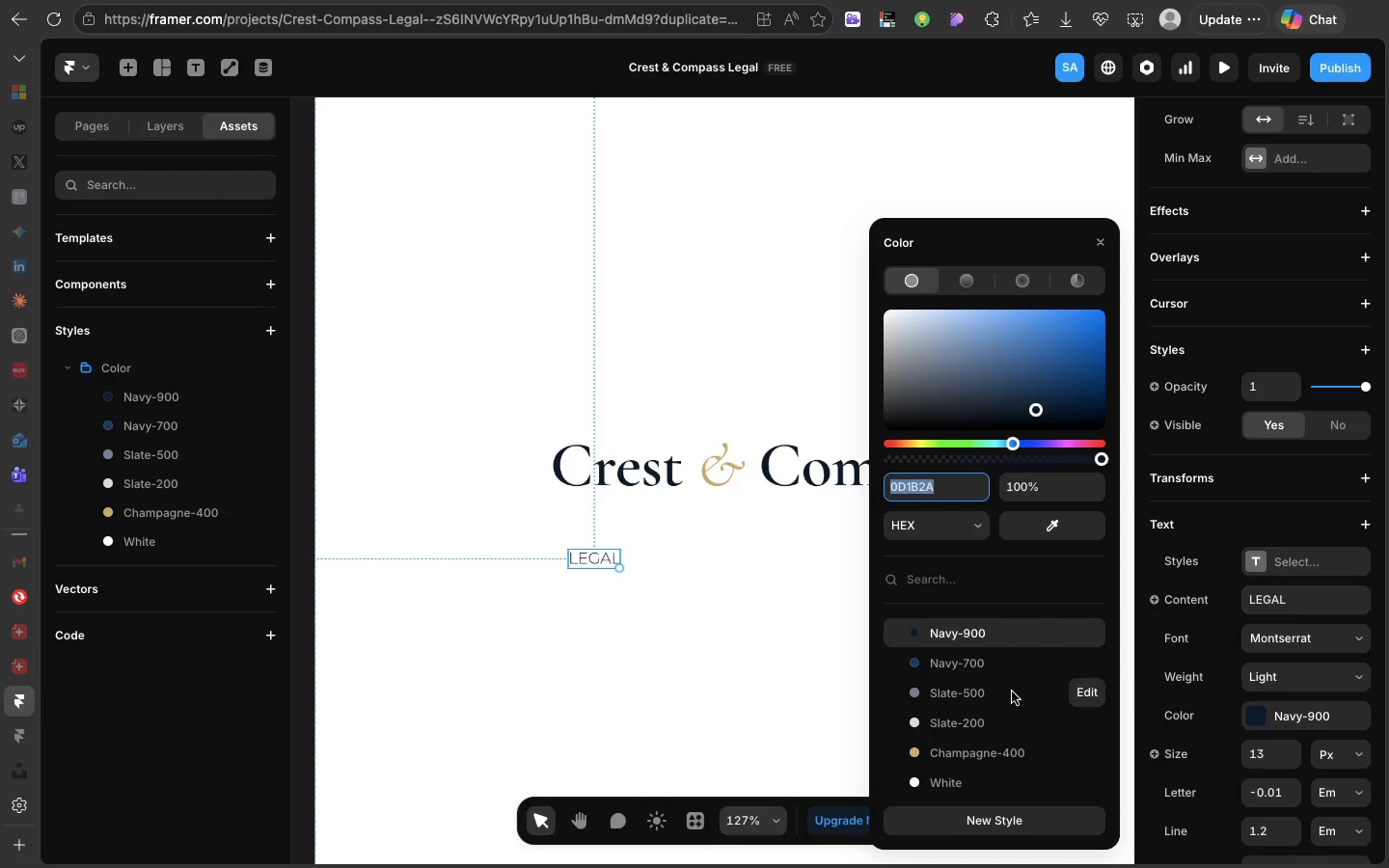 
left_click([1012, 692])
 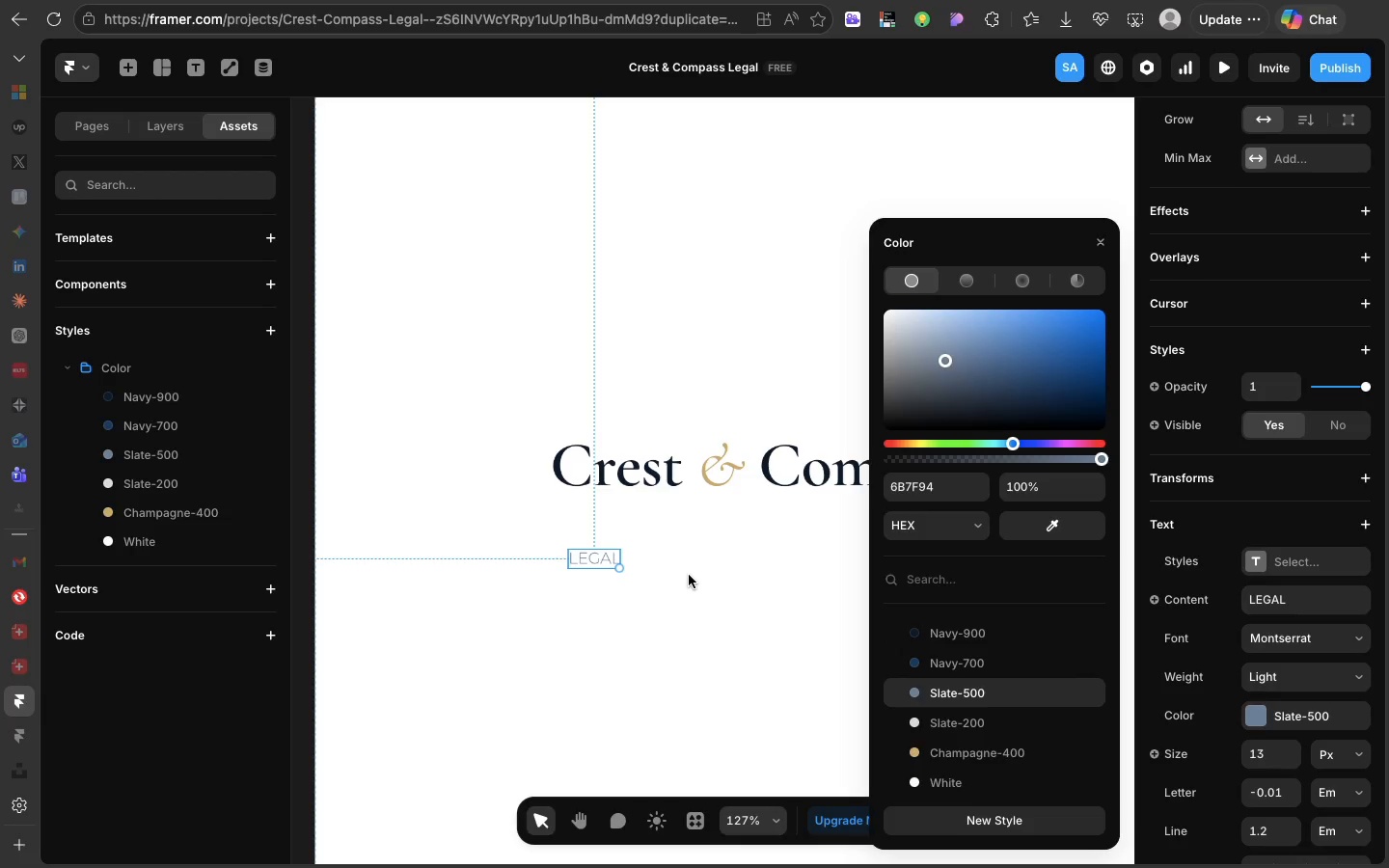 
left_click([689, 575])
 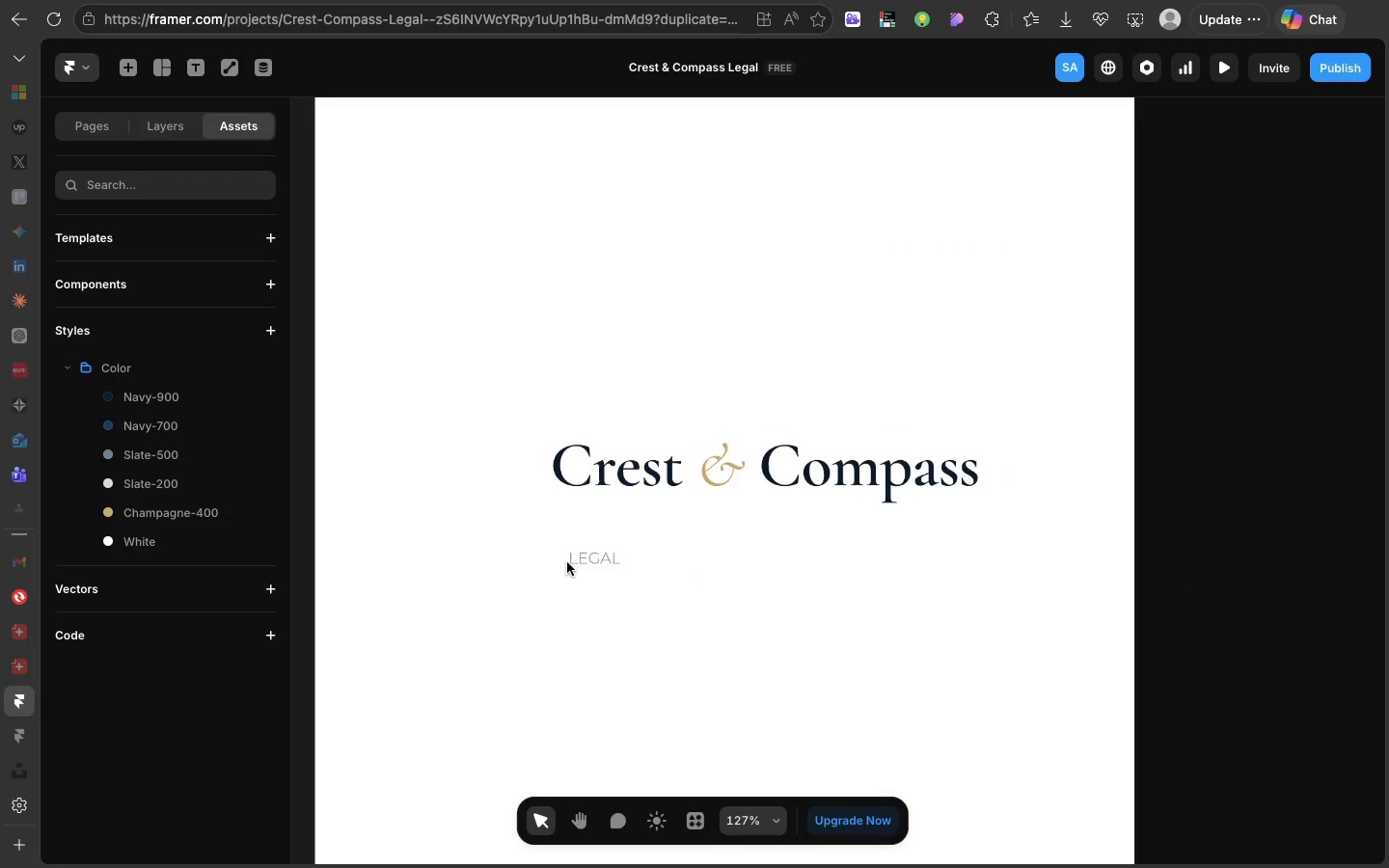 
left_click([581, 556])
 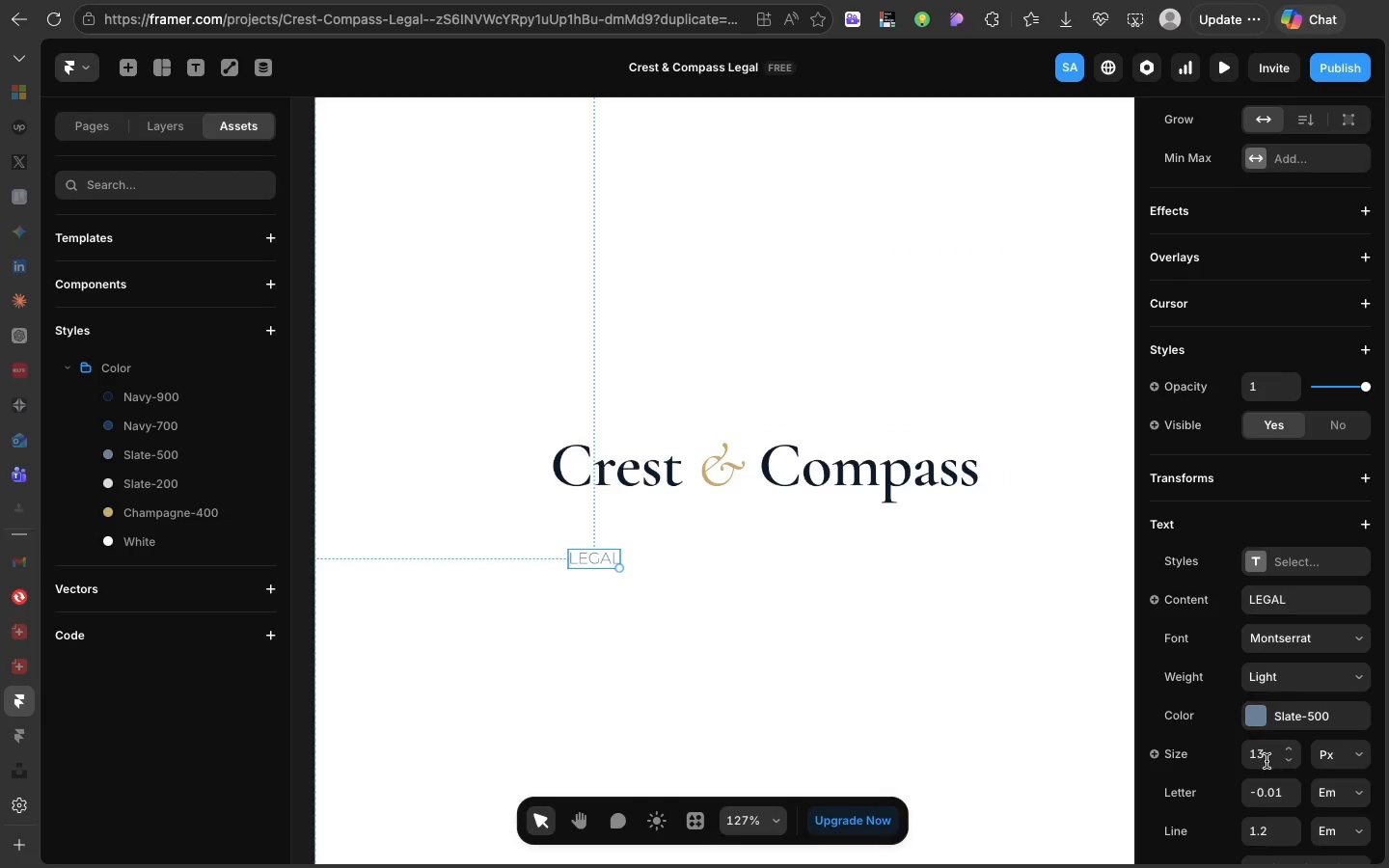 
left_click([1260, 787])
 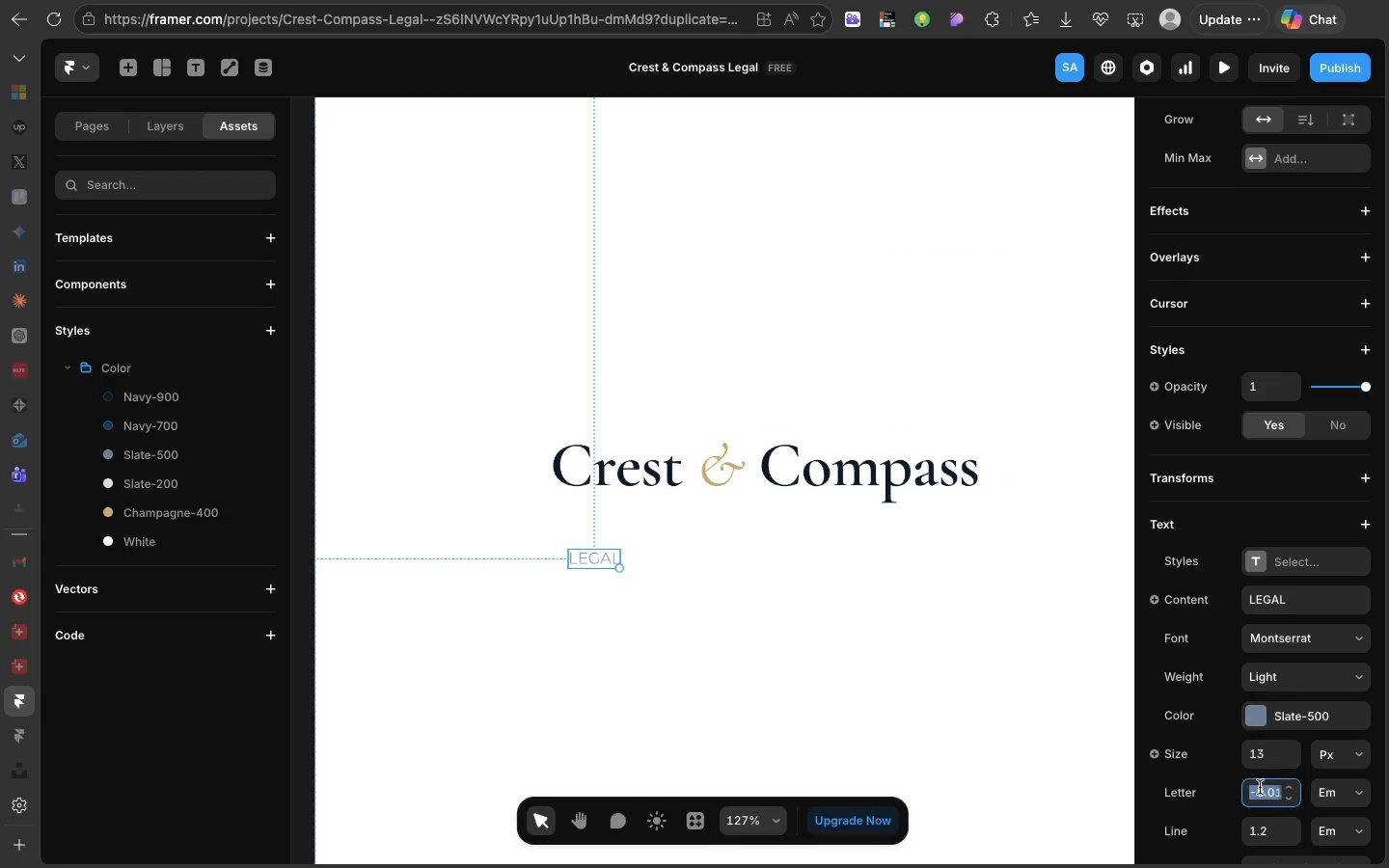 
type(0.35)
 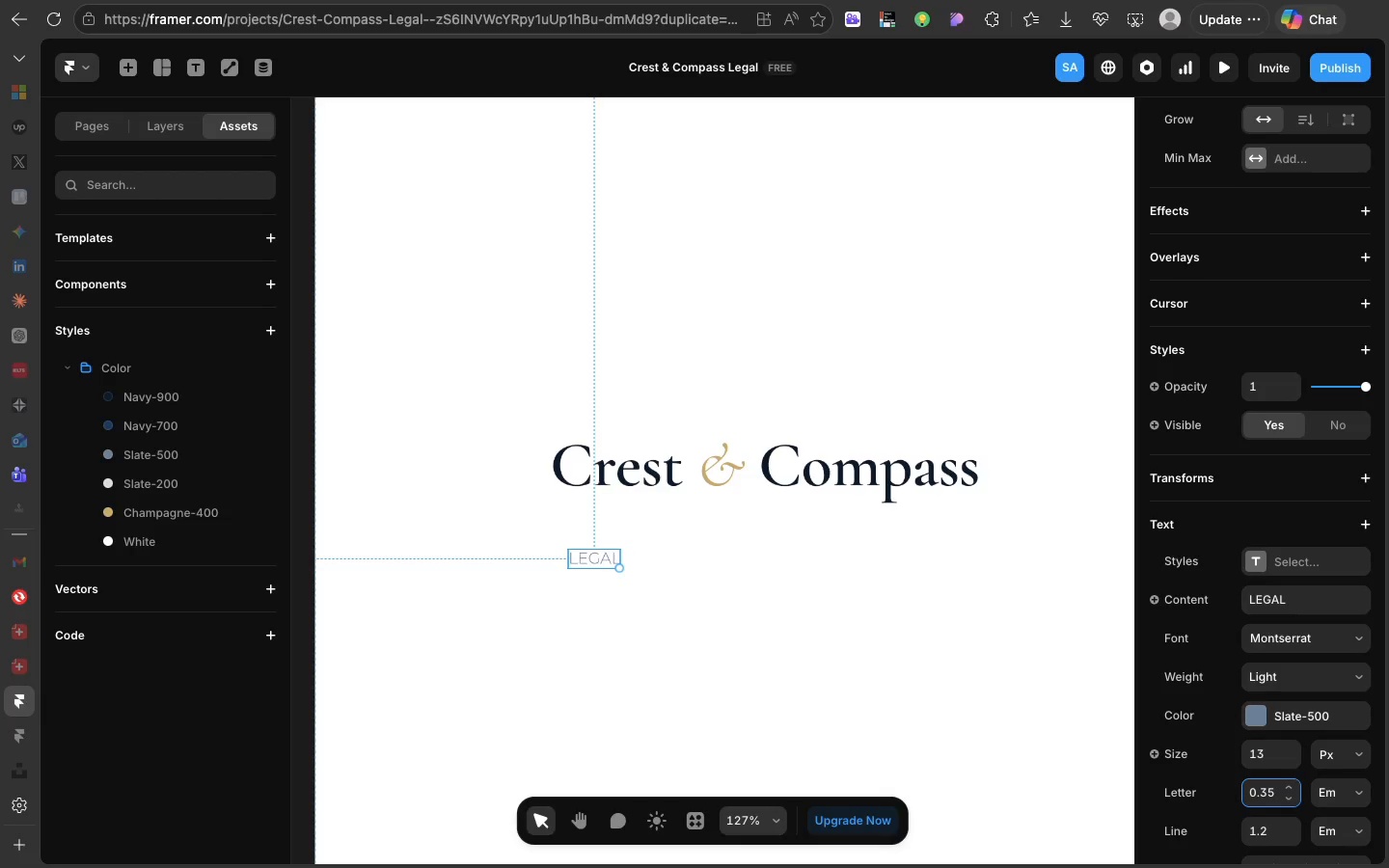 
key(Enter)
 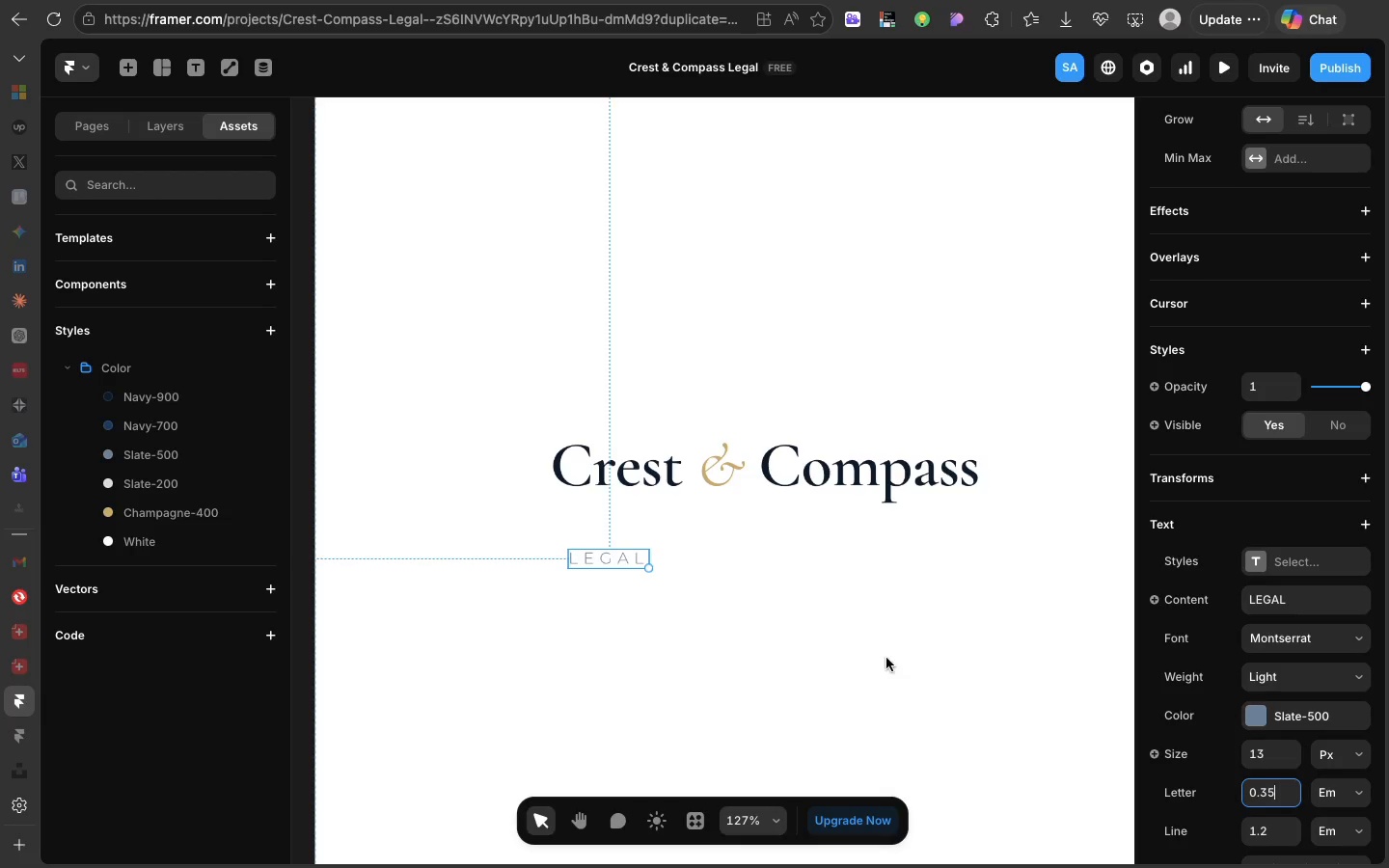 
left_click_drag(start_coordinate=[620, 558], to_coordinate=[607, 541])
 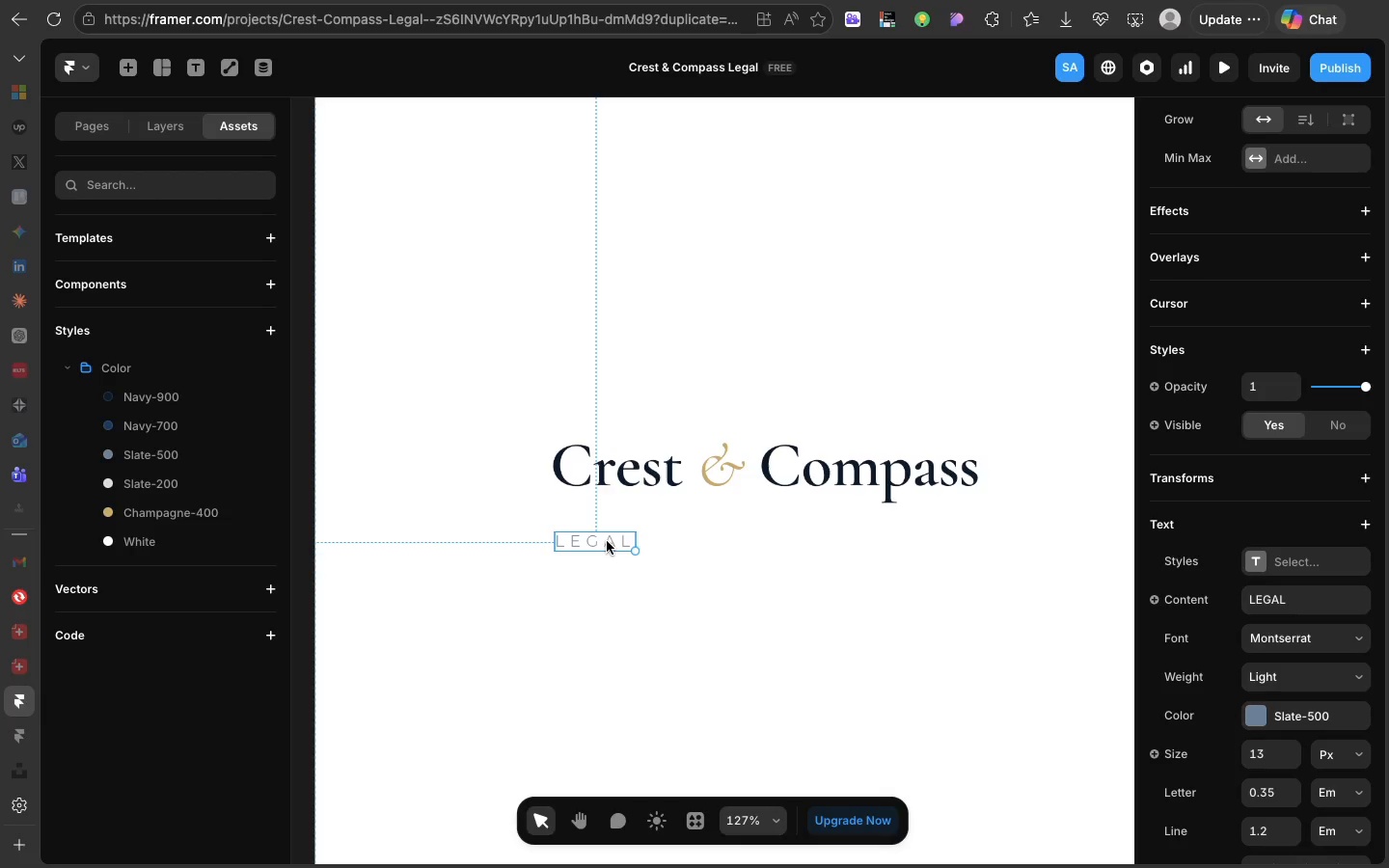 
wait(9.0)
 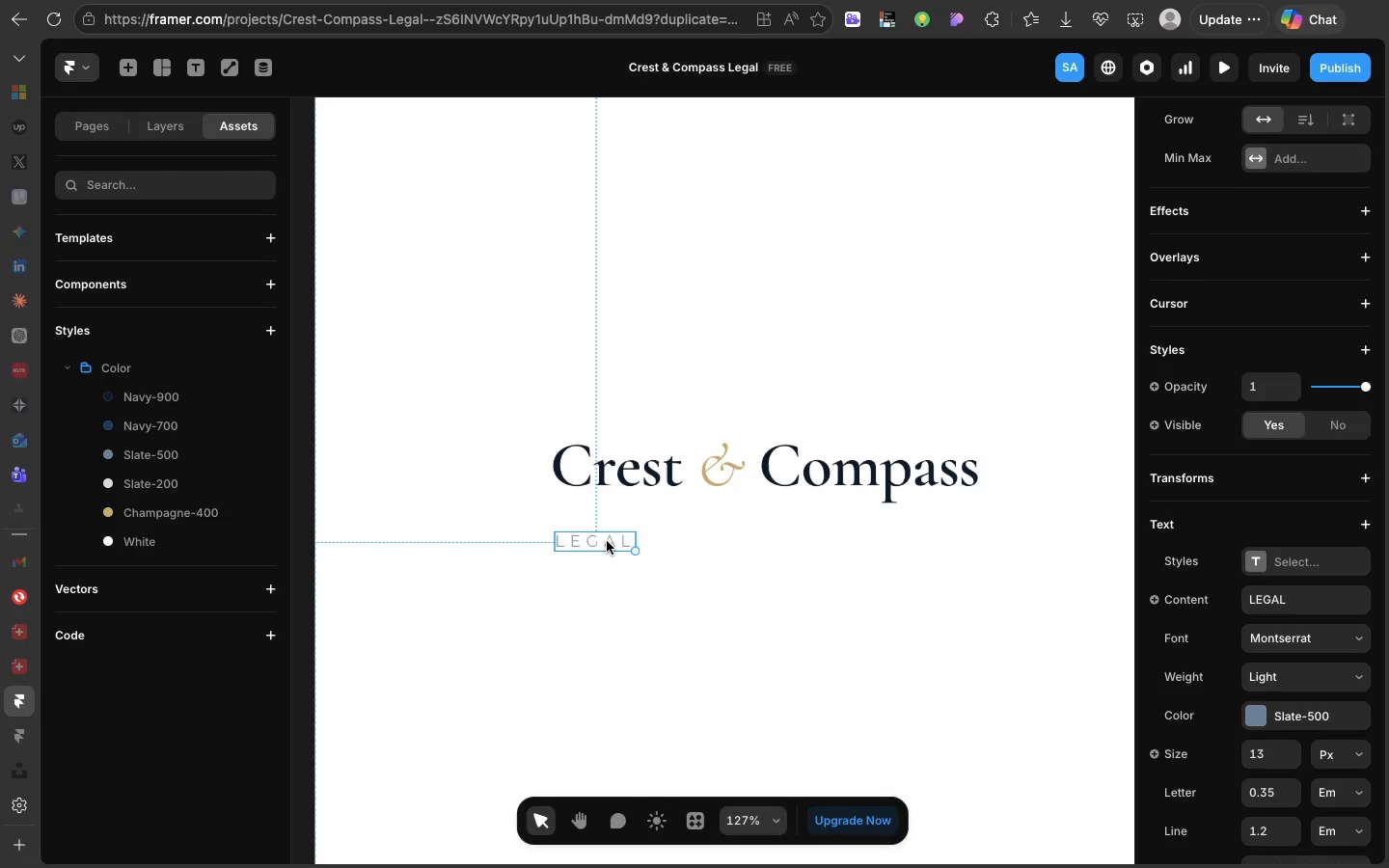 
left_click([607, 541])
 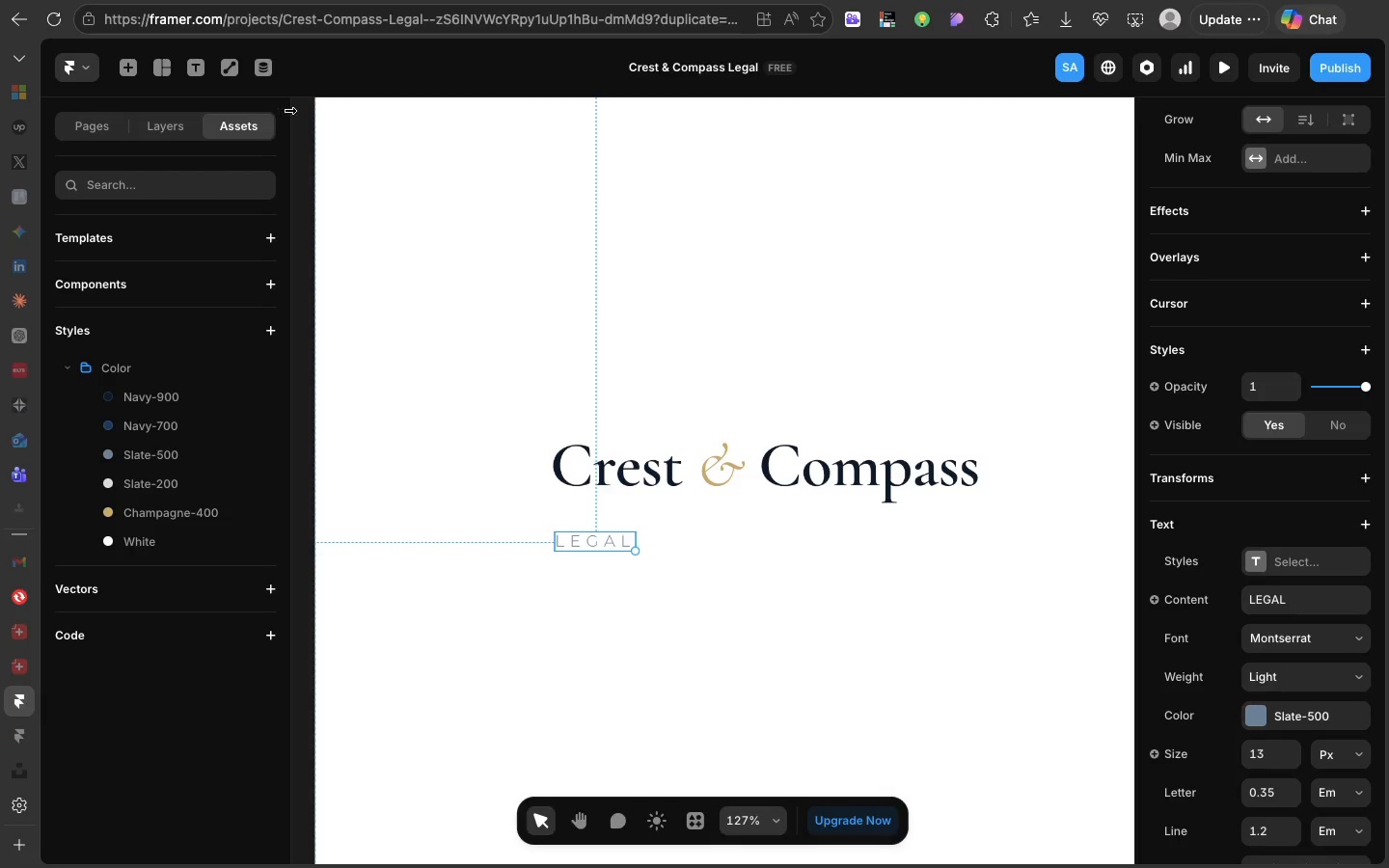 
wait(7.05)
 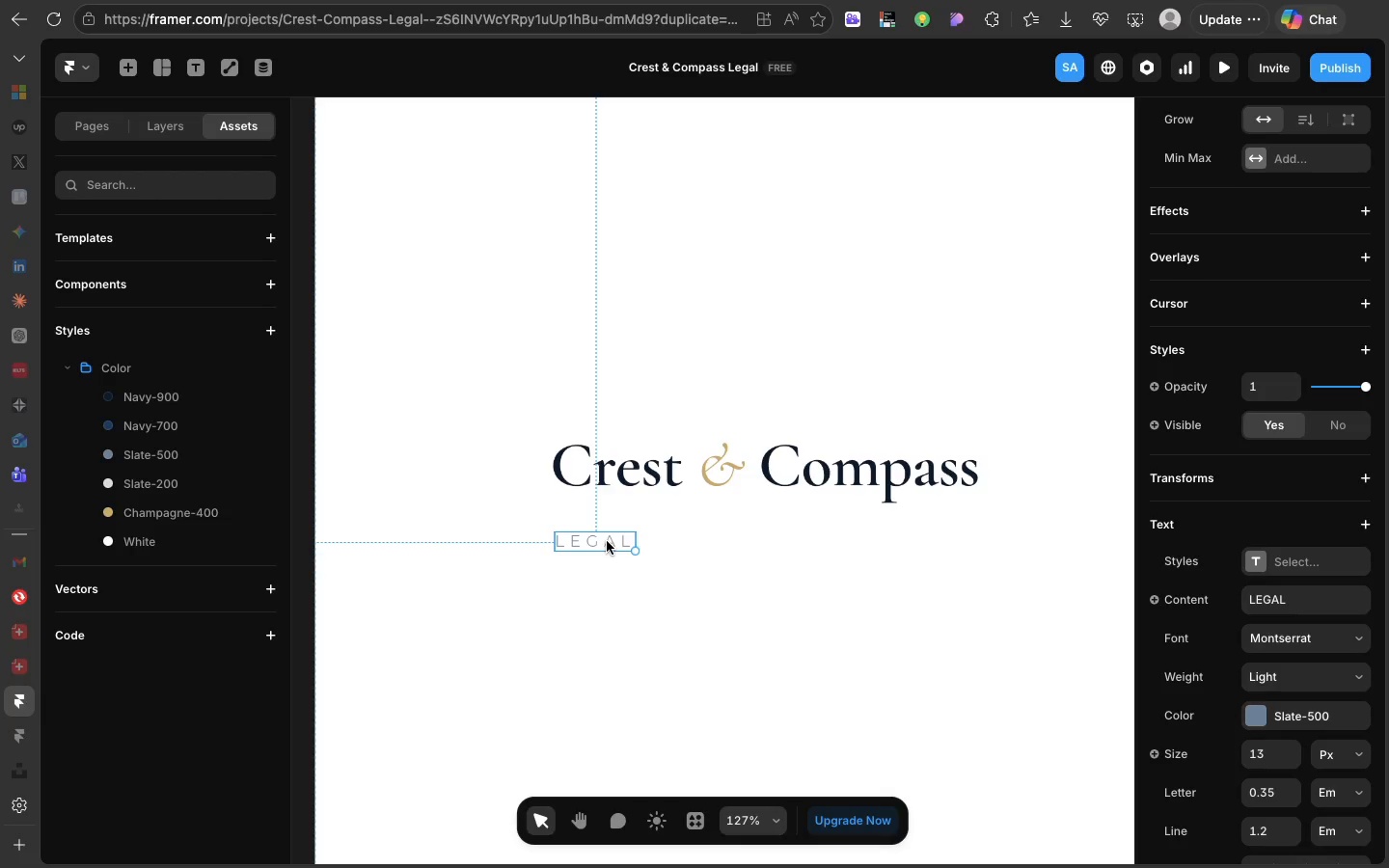 
left_click([222, 63])
 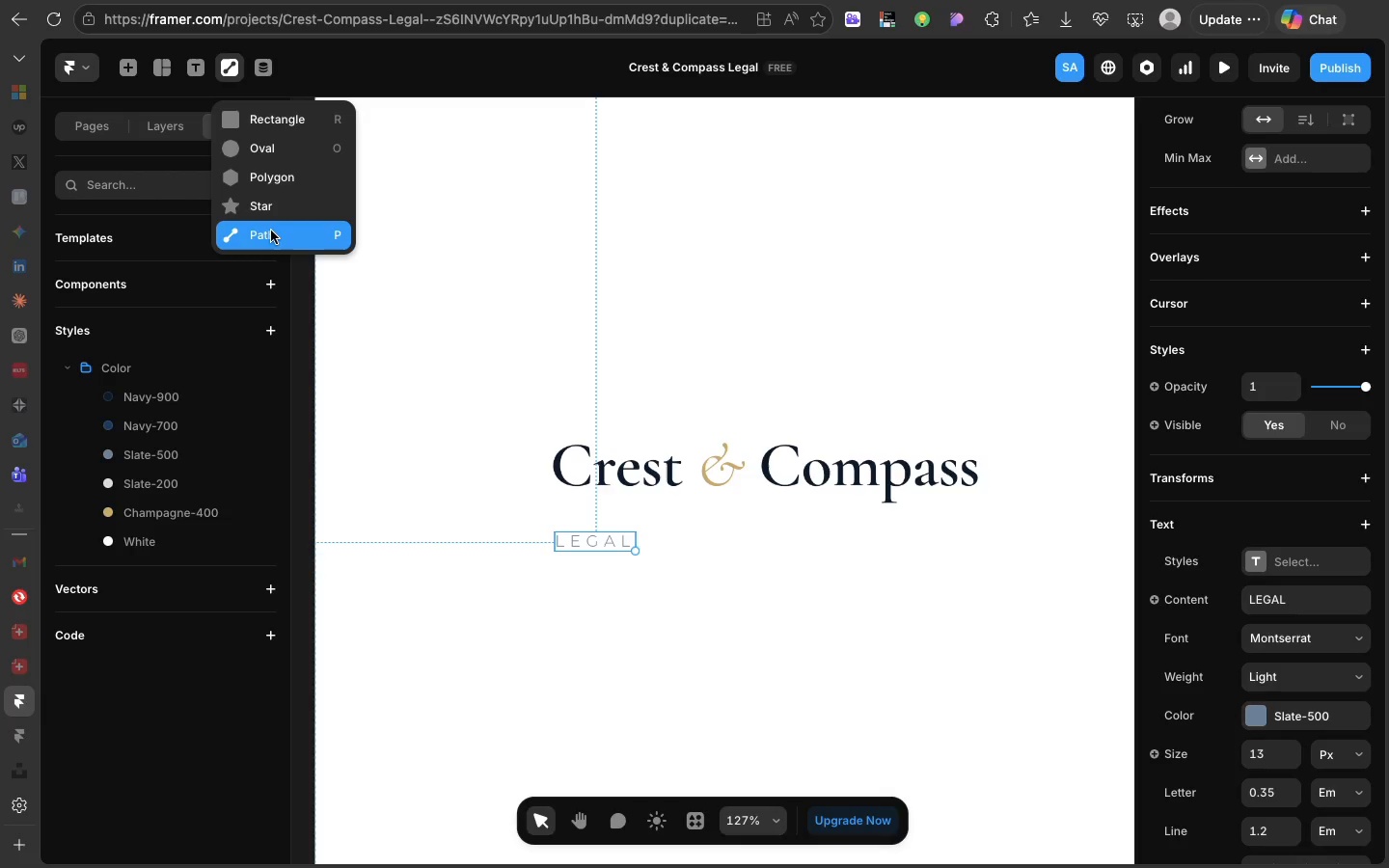 
left_click([271, 231])
 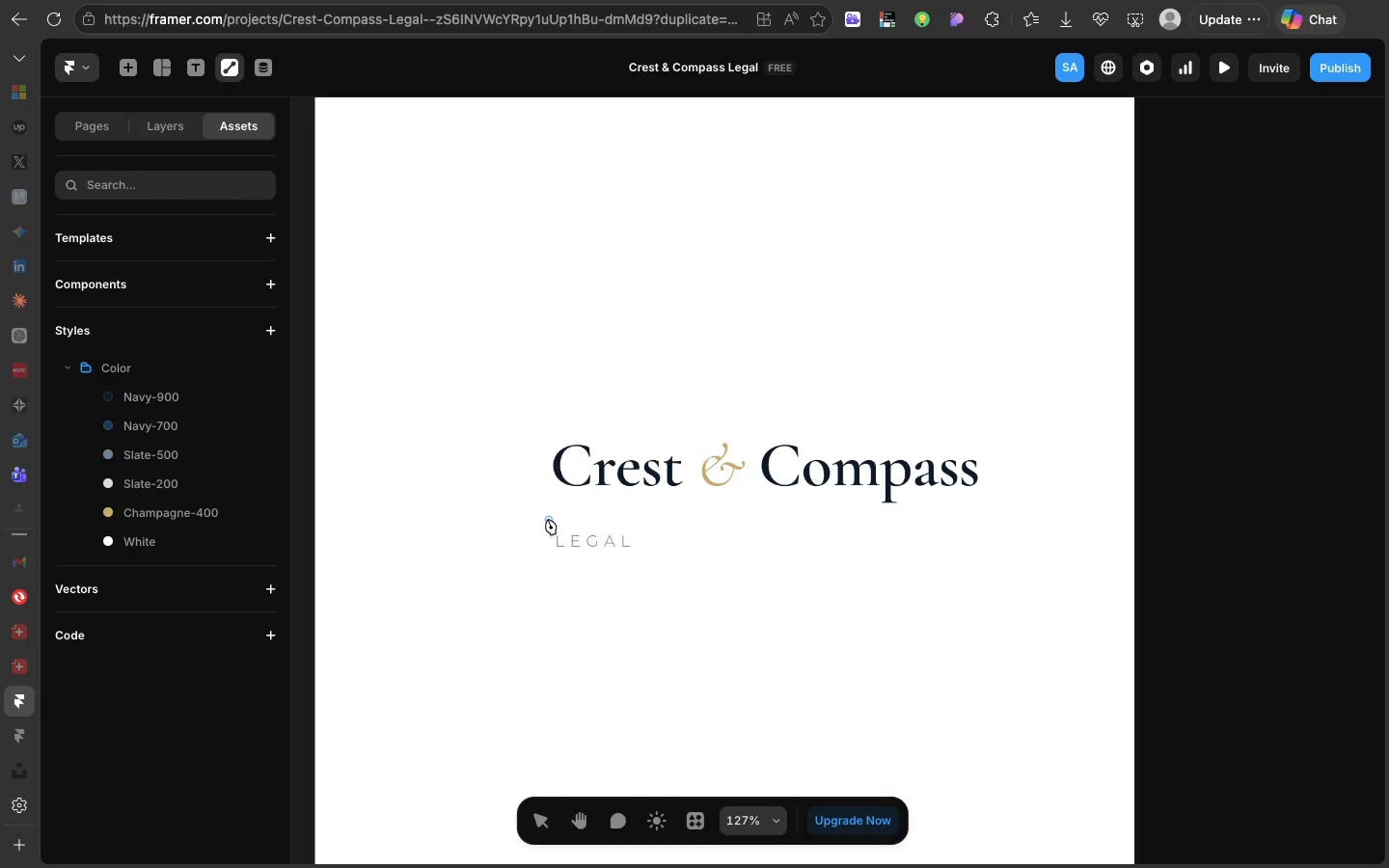 
left_click_drag(start_coordinate=[547, 519], to_coordinate=[774, 519])
 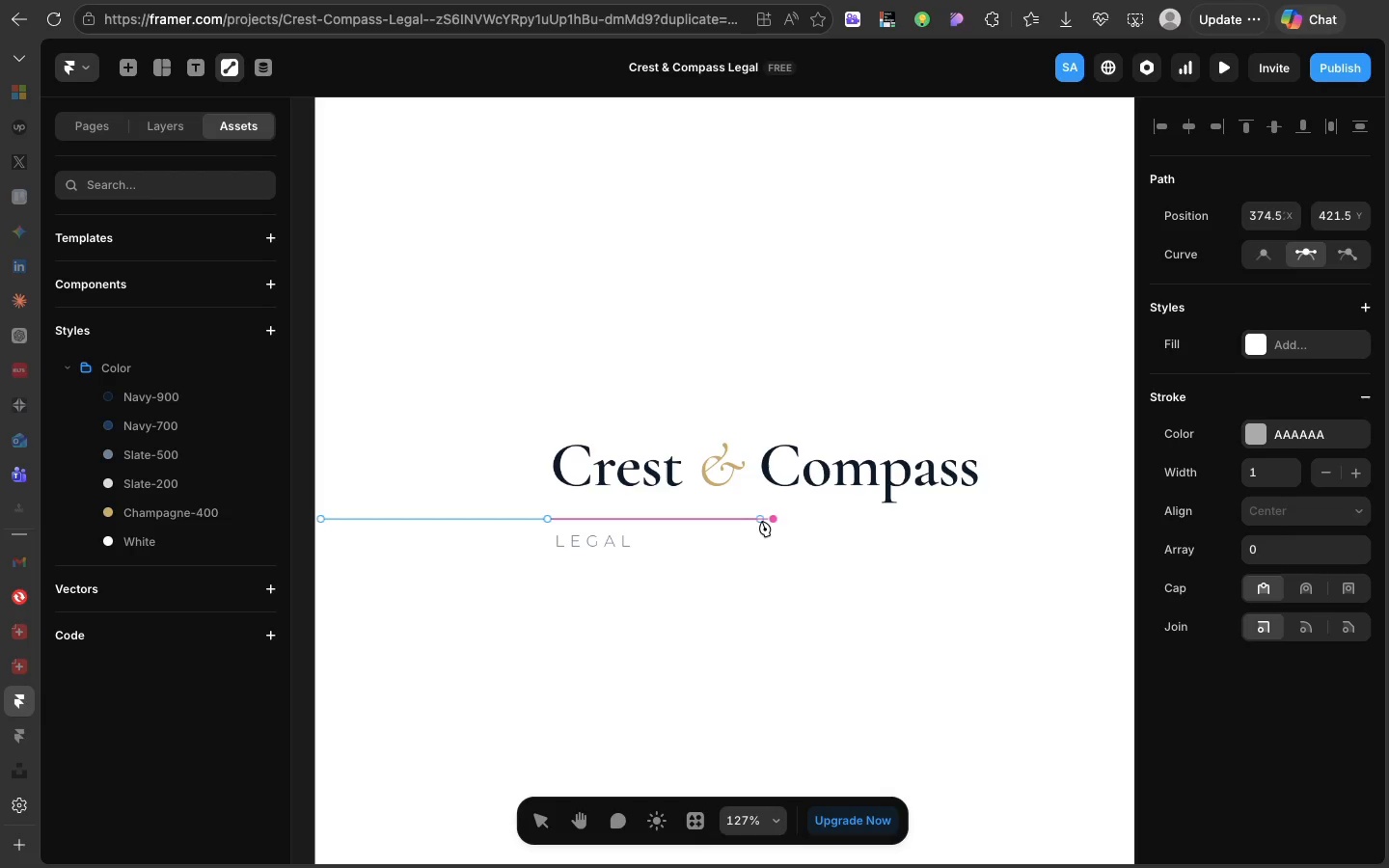 
left_click([774, 518])
 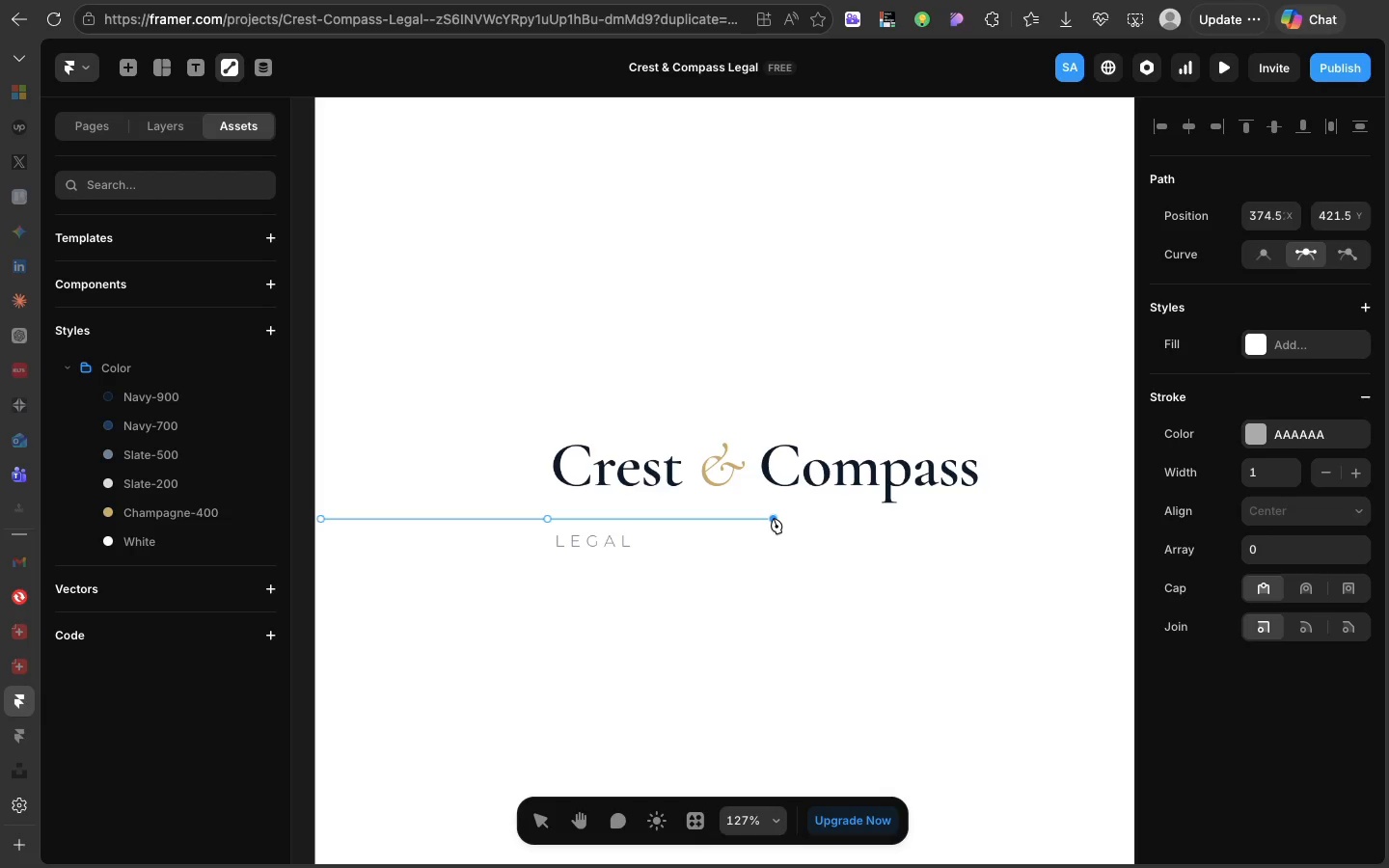 
left_click([774, 518])
 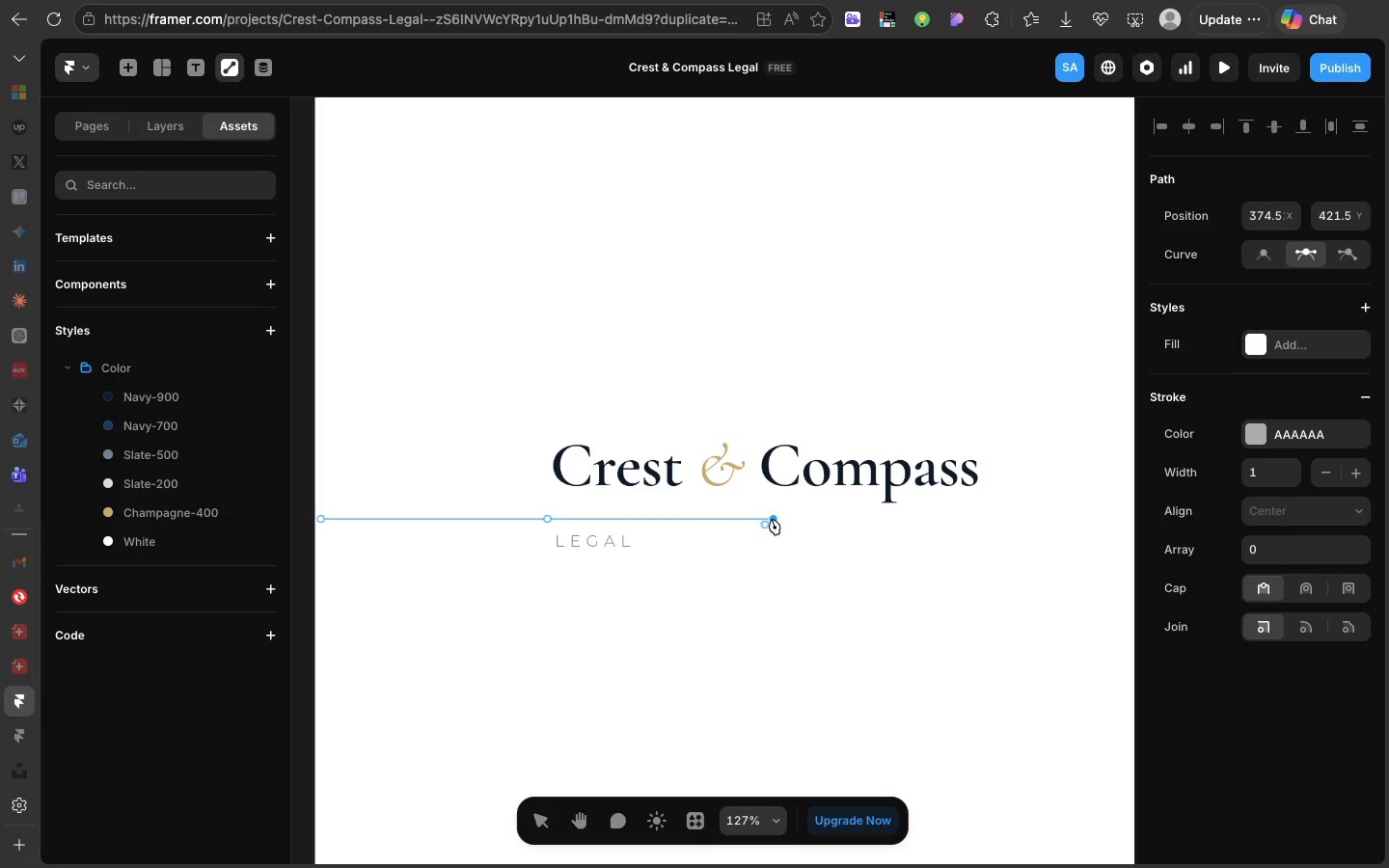 
left_click([775, 517])
 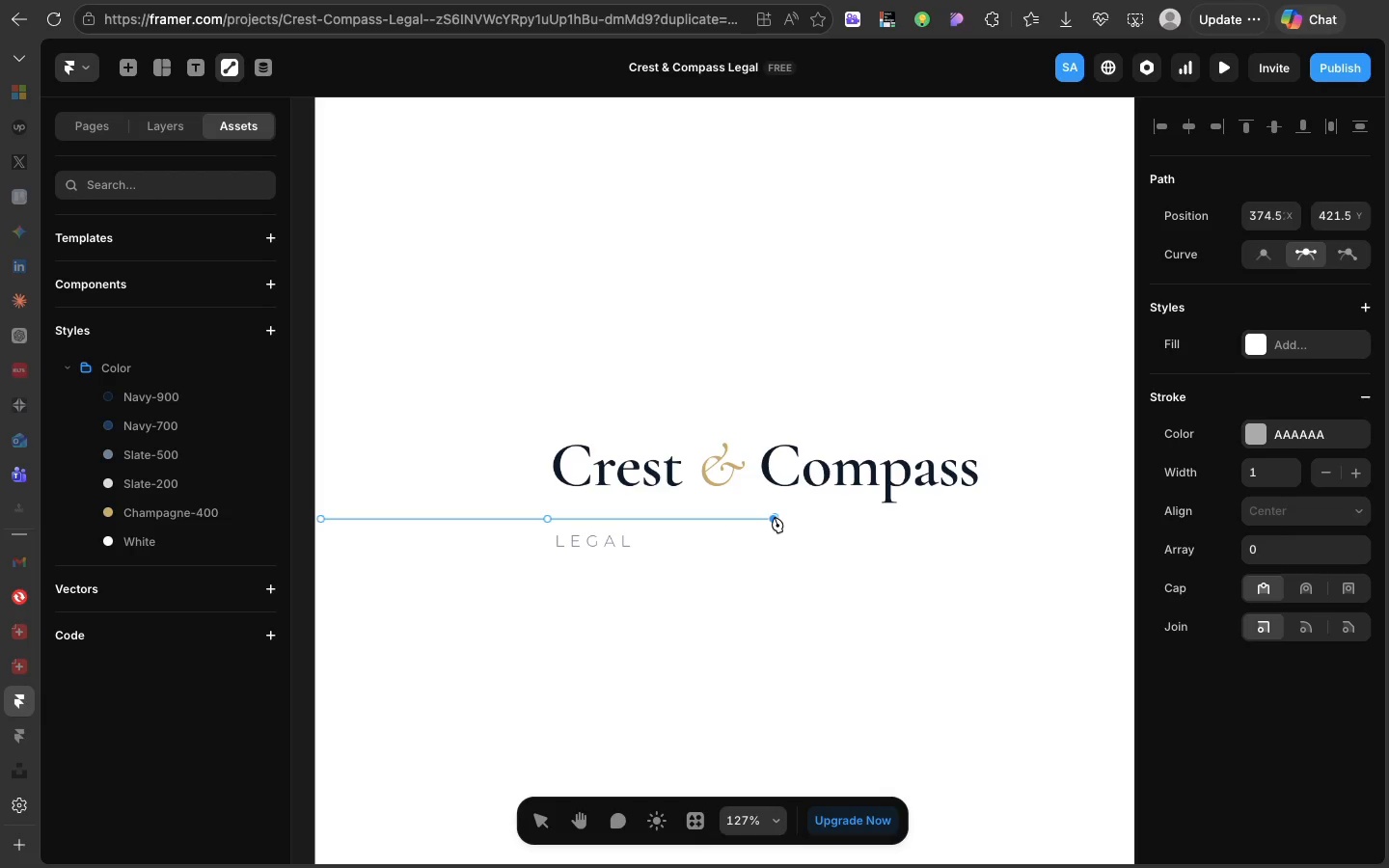 
key(M)
 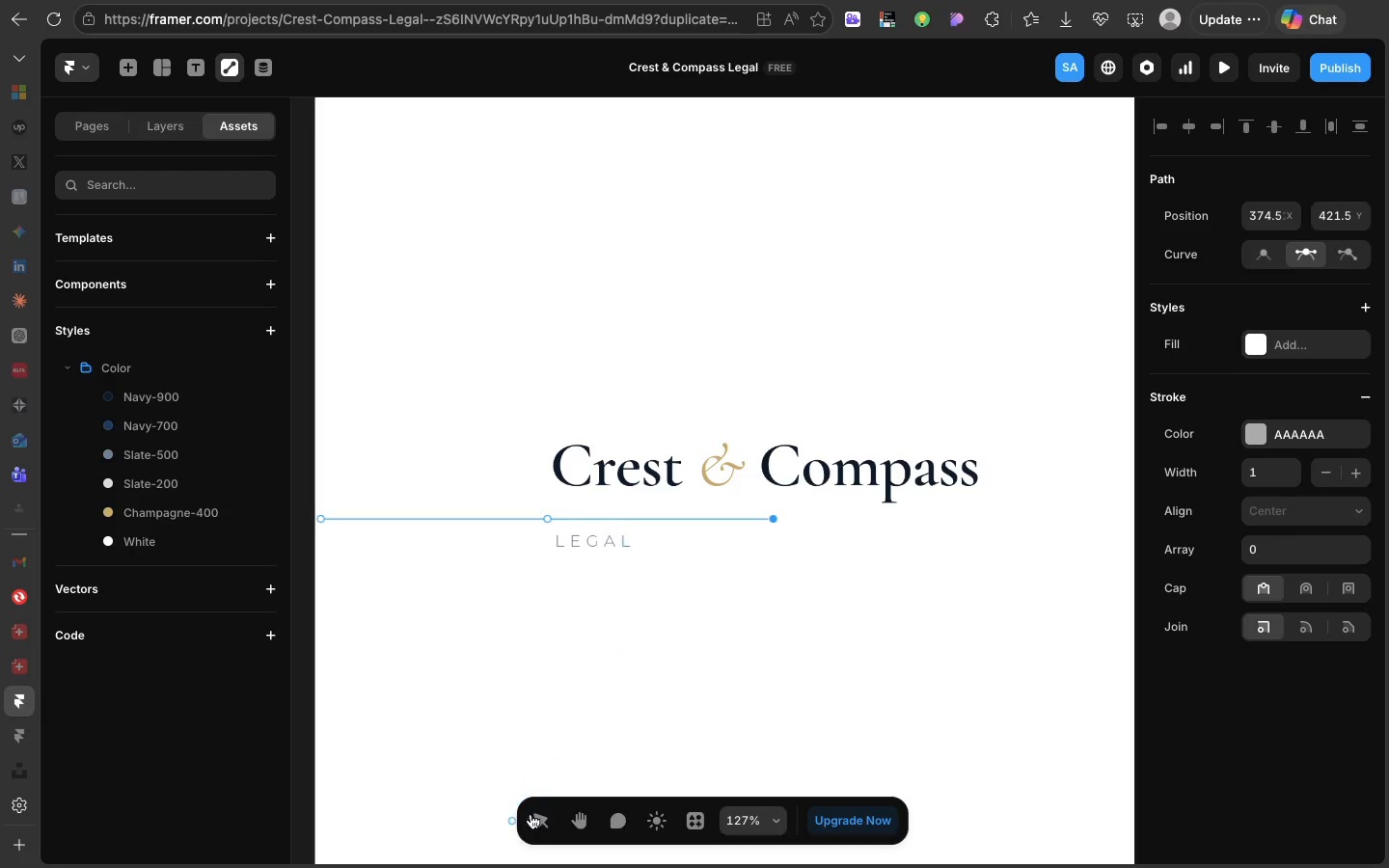 
left_click([545, 821])
 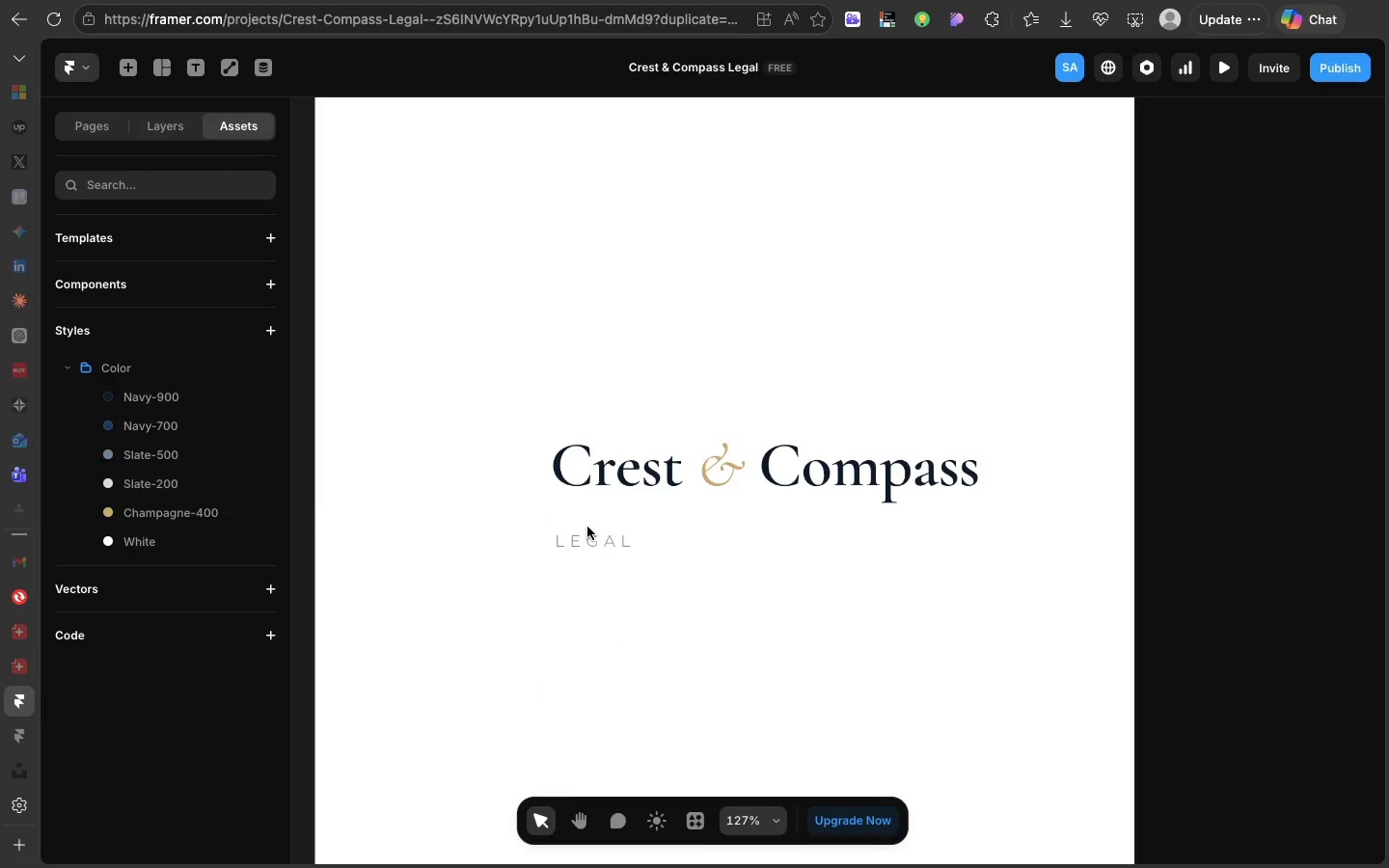 
left_click([587, 527])
 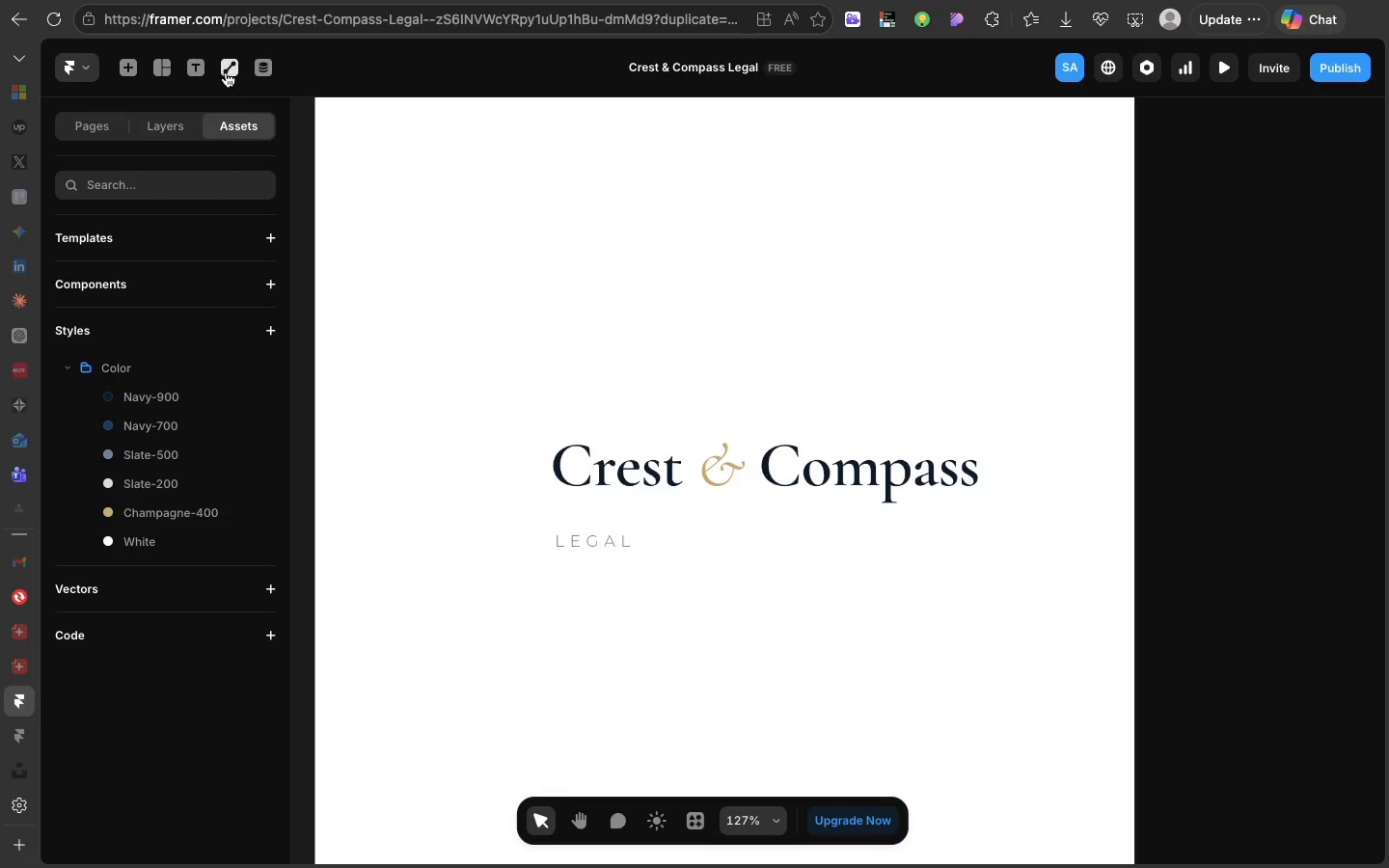 
mouse_move([221, 31])
 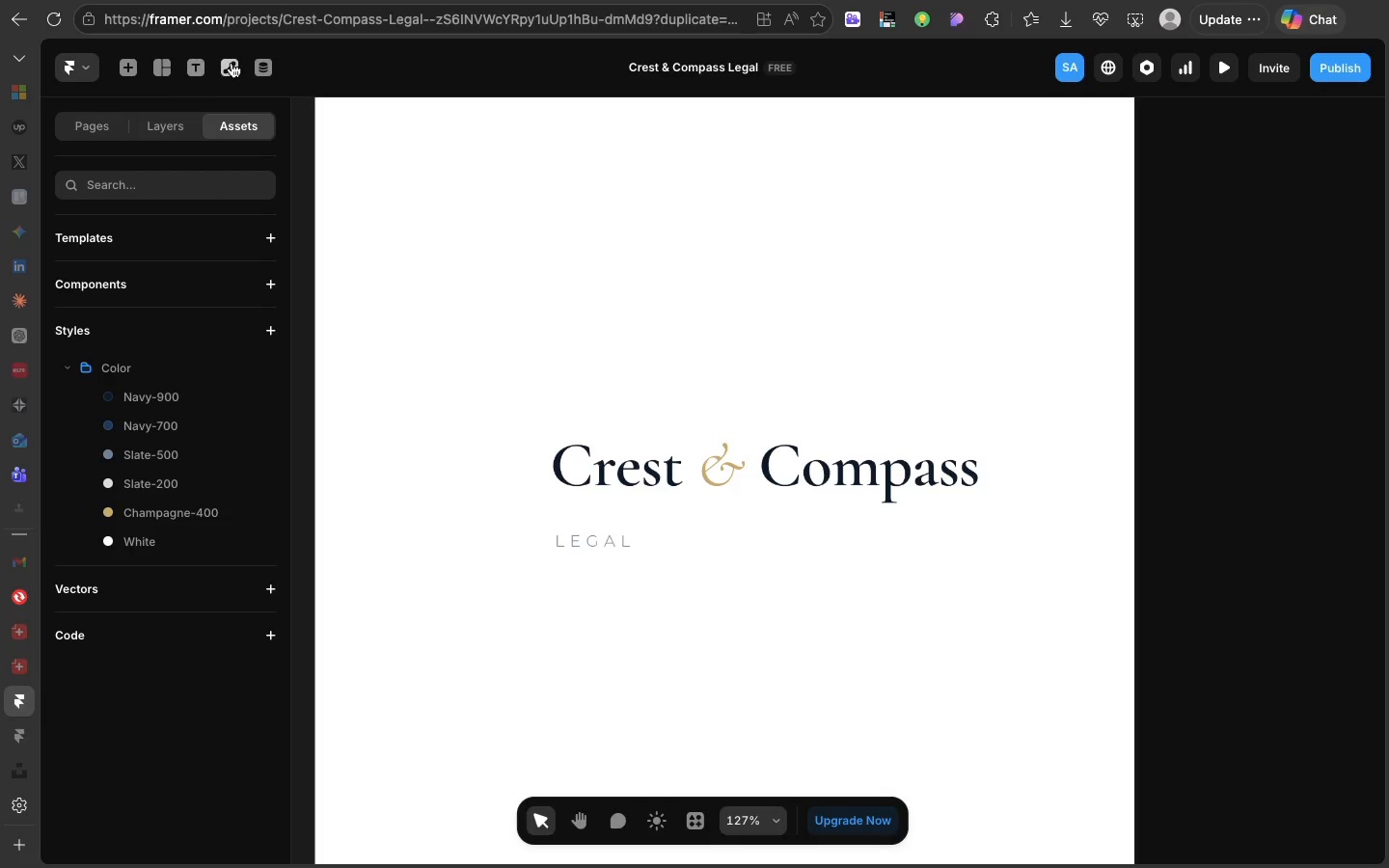 
left_click([236, 63])
 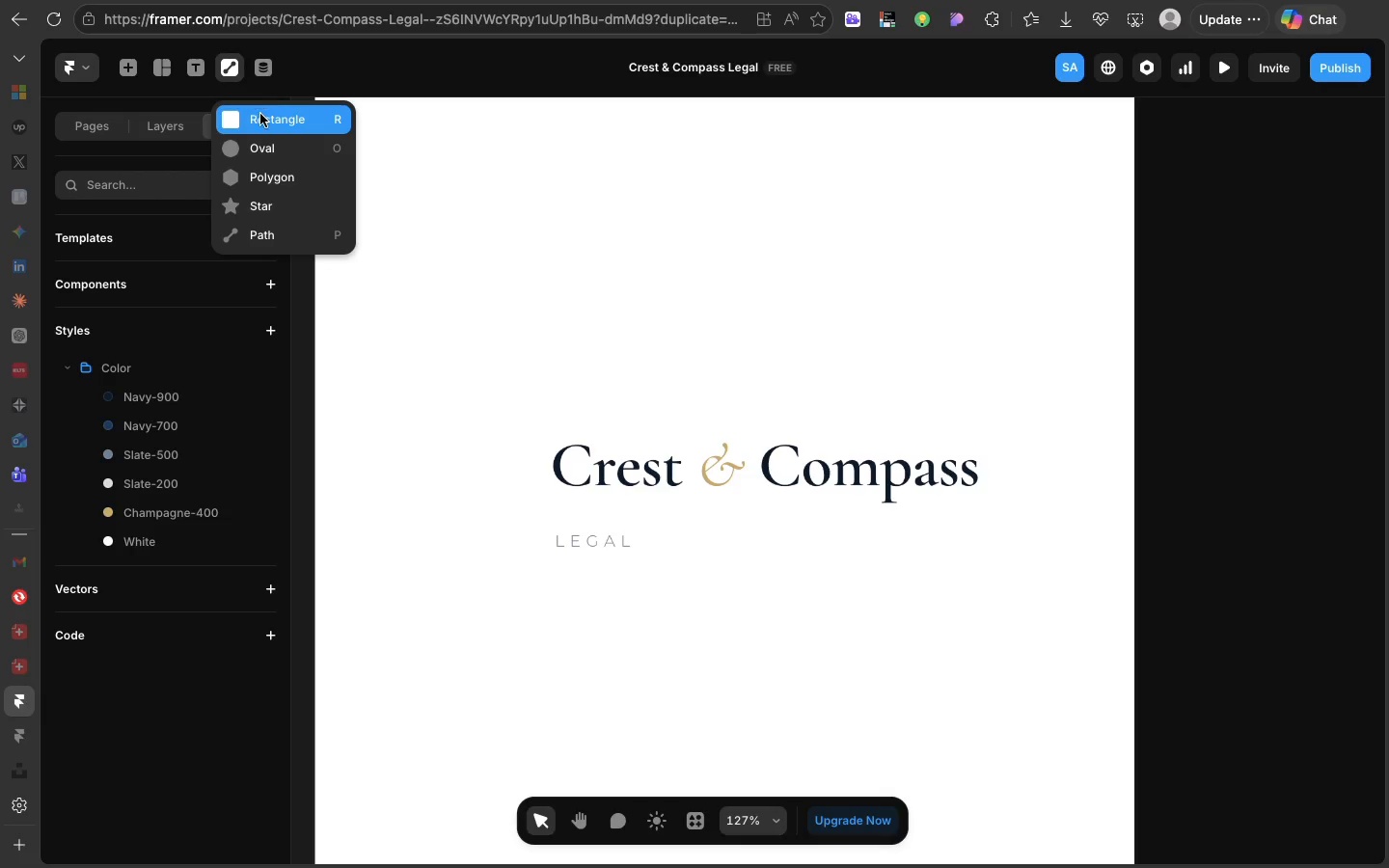 
left_click([261, 115])
 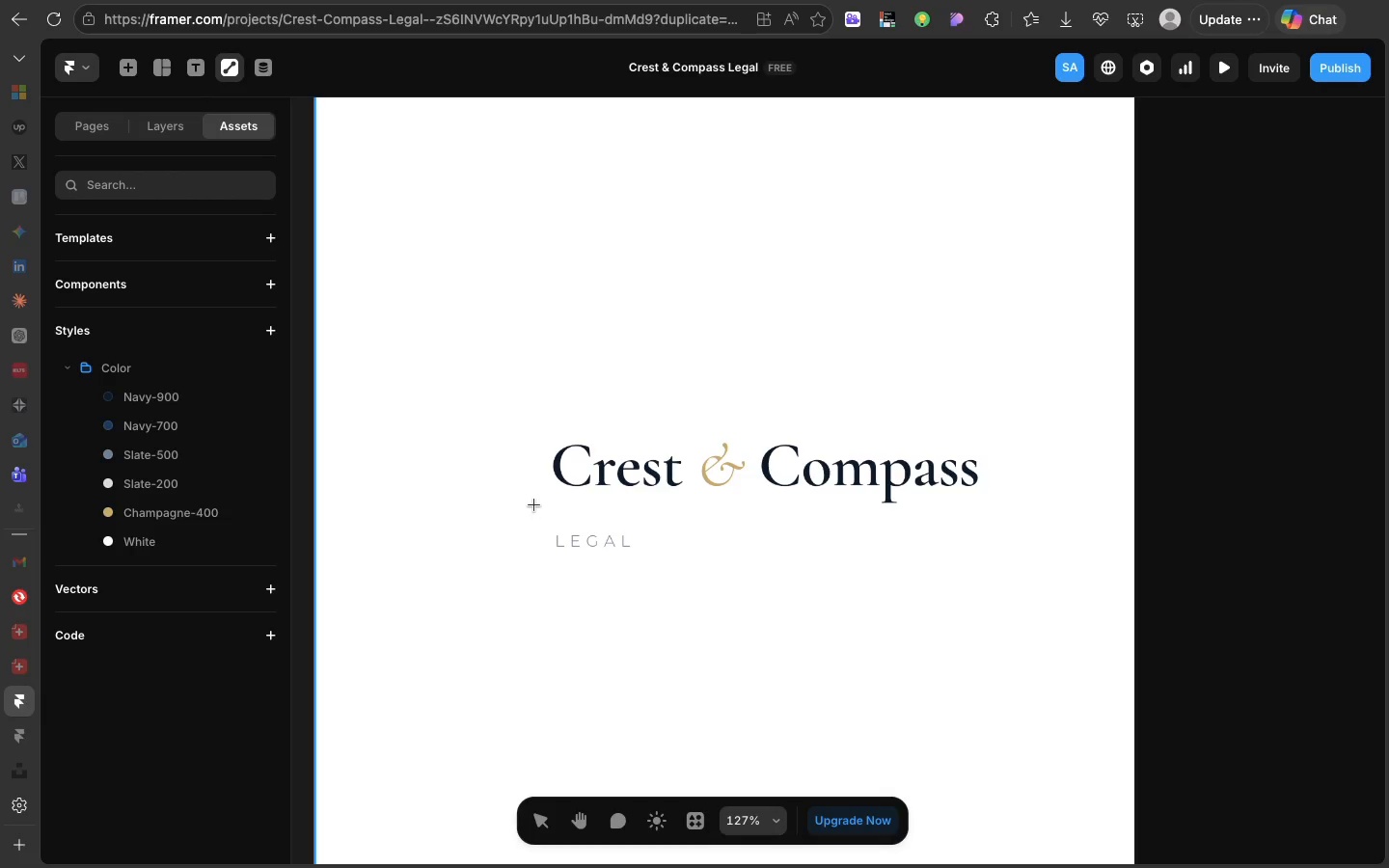 
left_click_drag(start_coordinate=[534, 504], to_coordinate=[984, 512])
 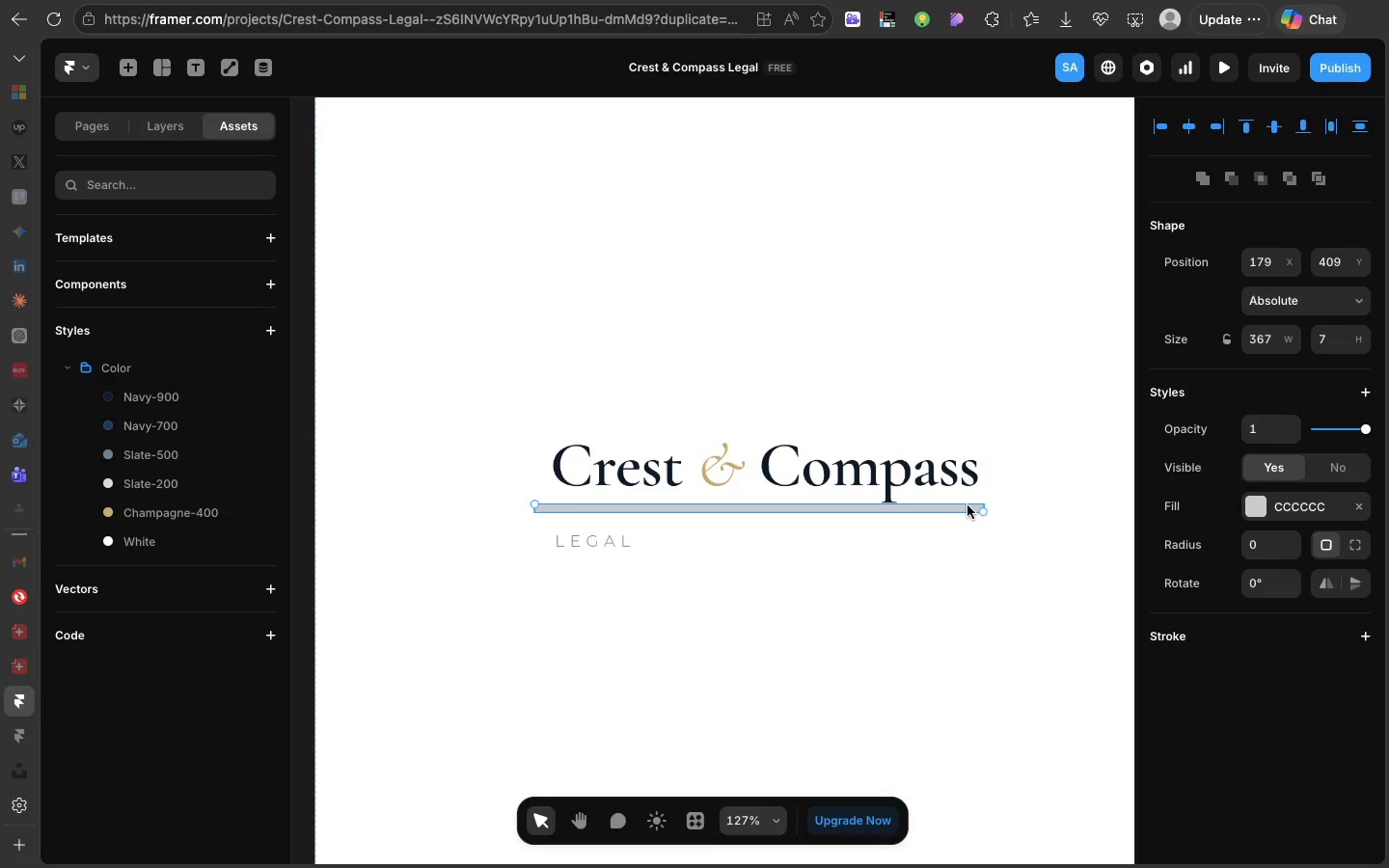 
left_click_drag(start_coordinate=[967, 505], to_coordinate=[991, 511])
 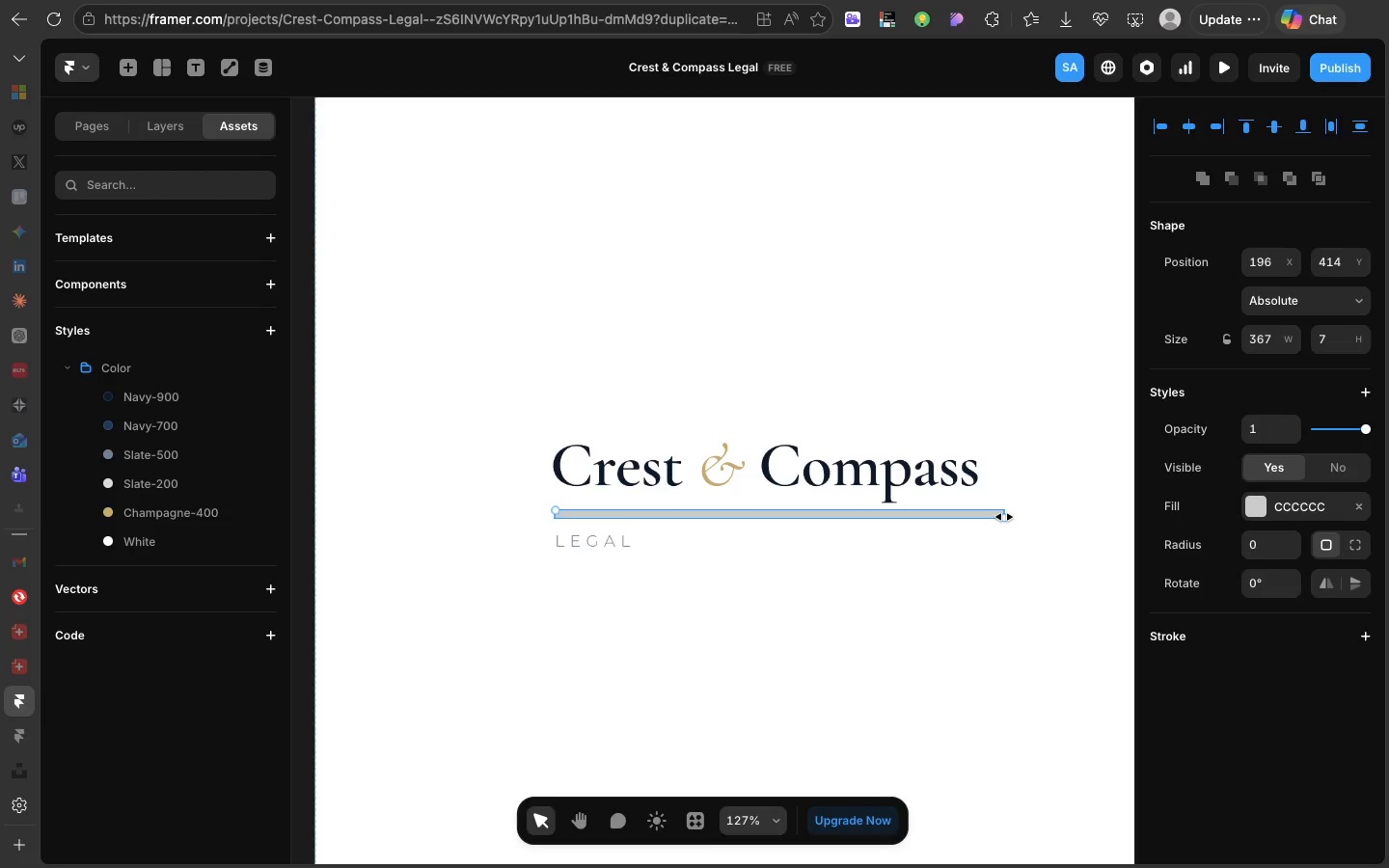 
left_click_drag(start_coordinate=[1004, 517], to_coordinate=[978, 516])
 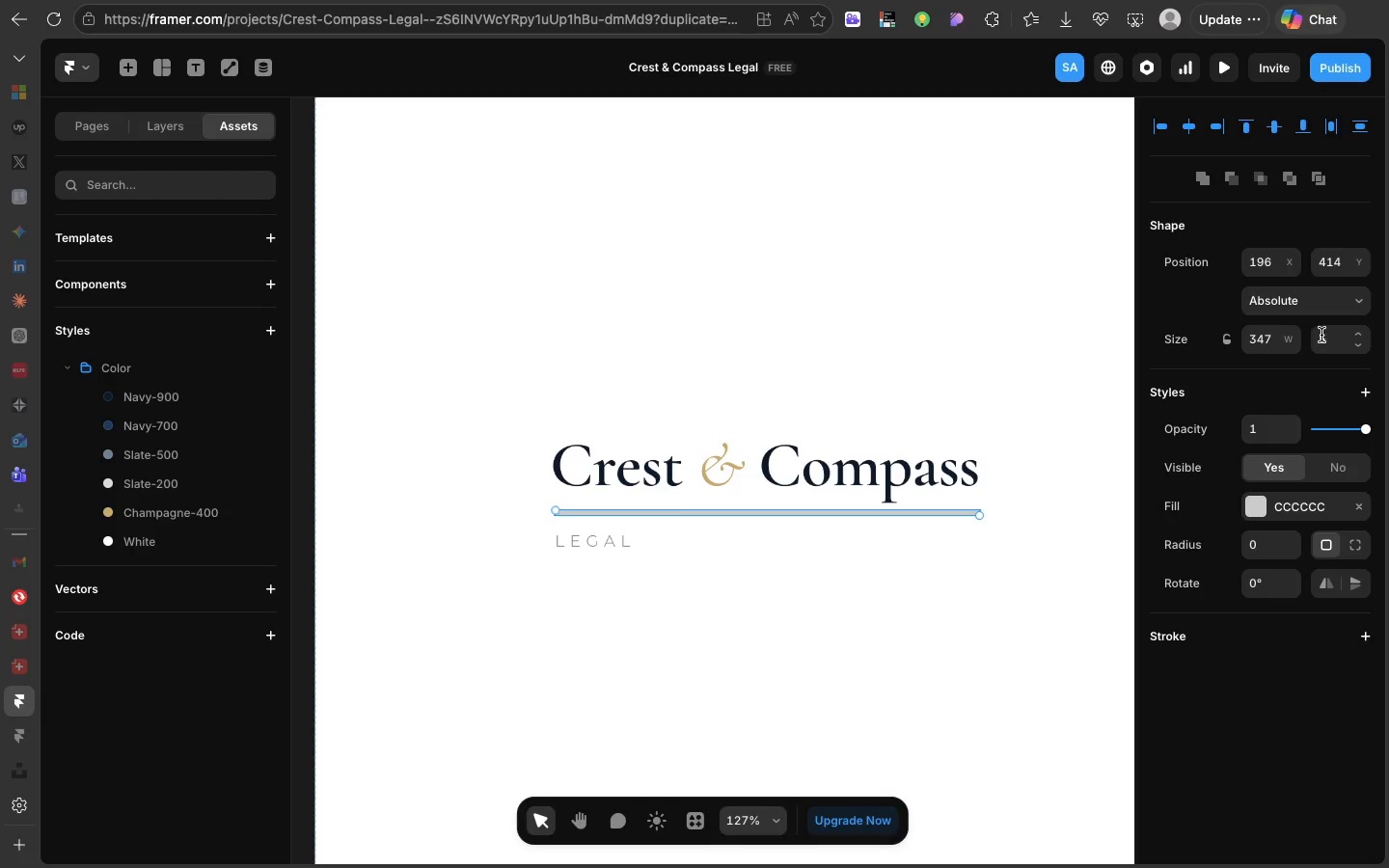 
left_click([1322, 335])
 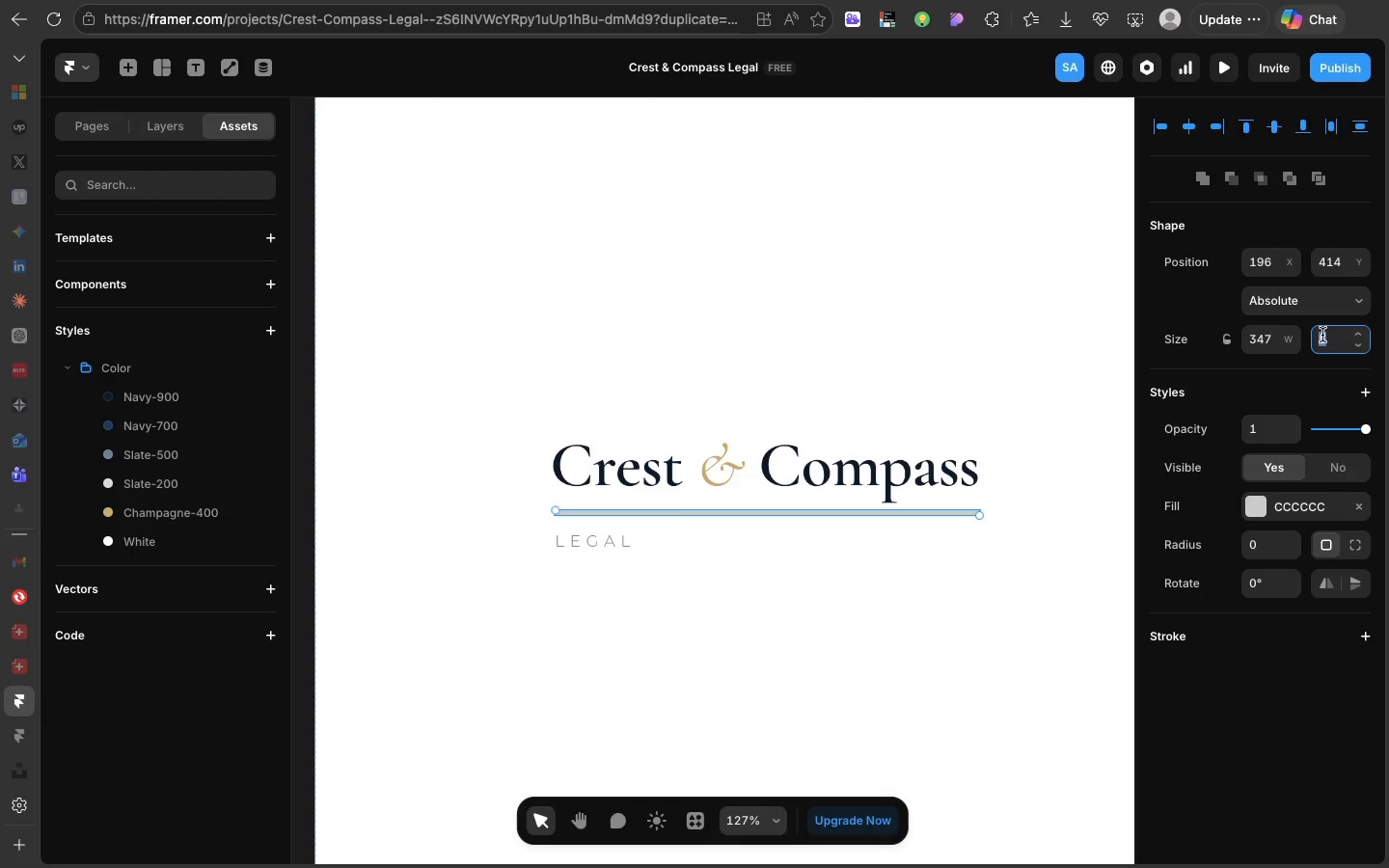 
key(1)
 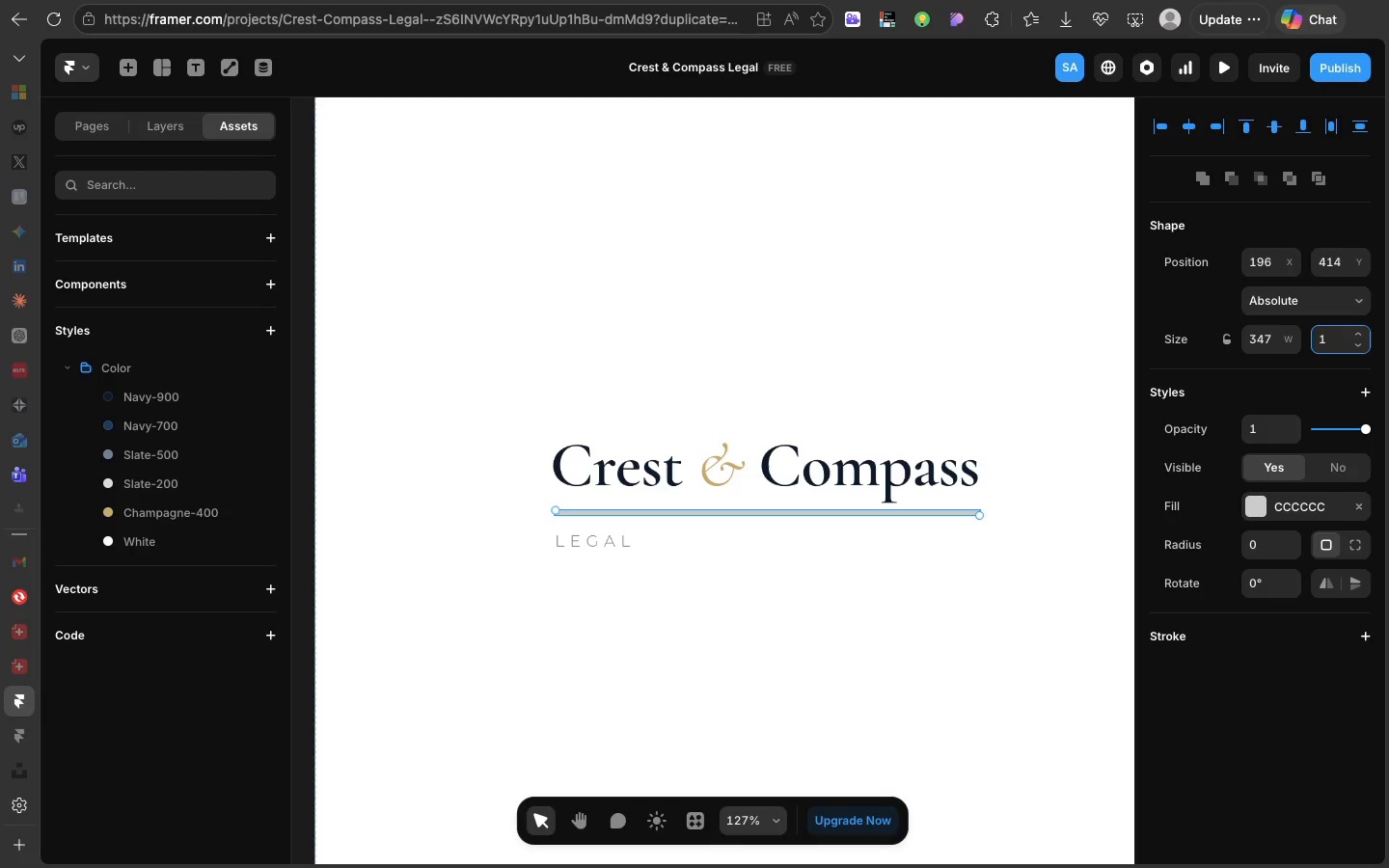 
key(Enter)
 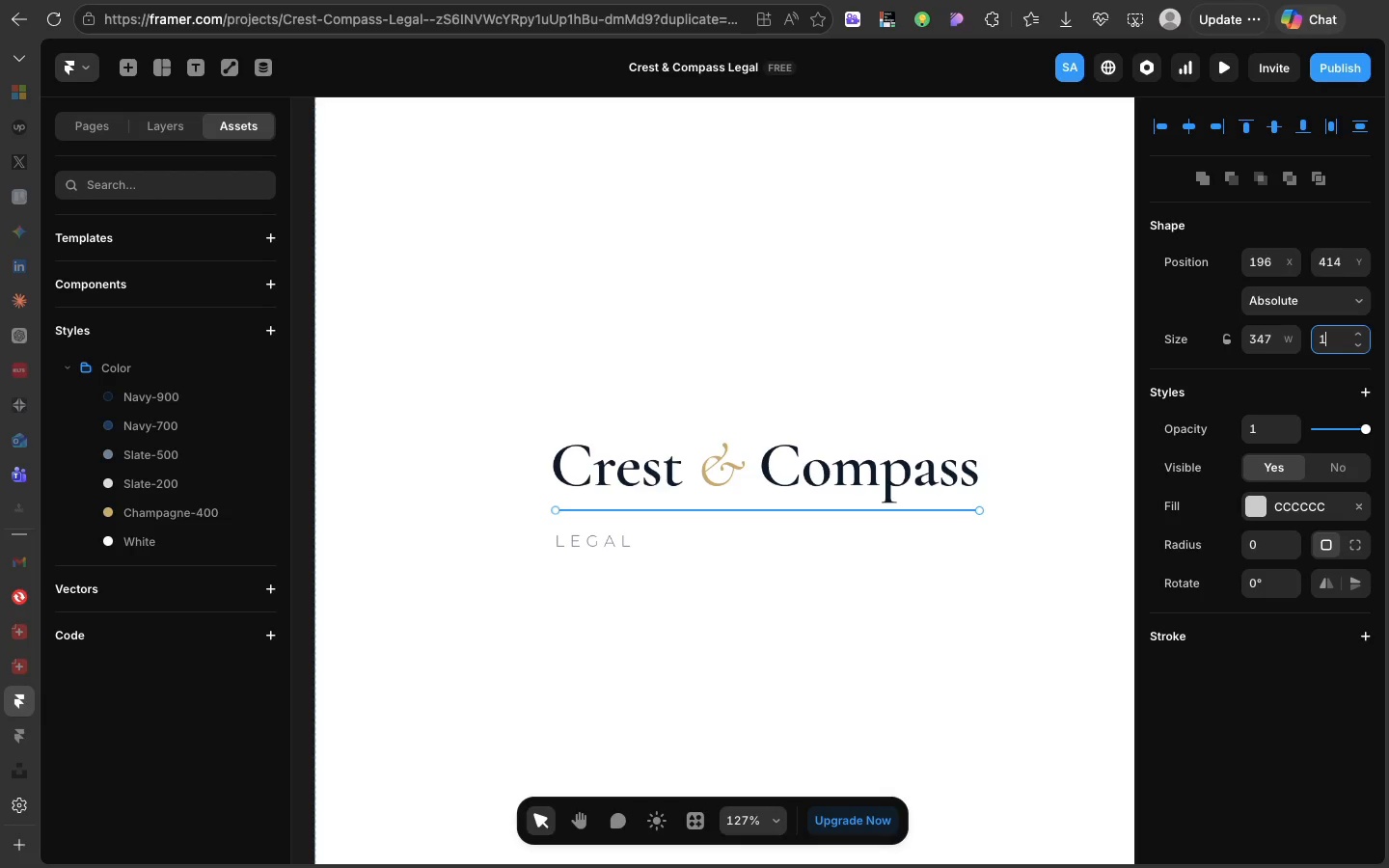 
wait(11.86)
 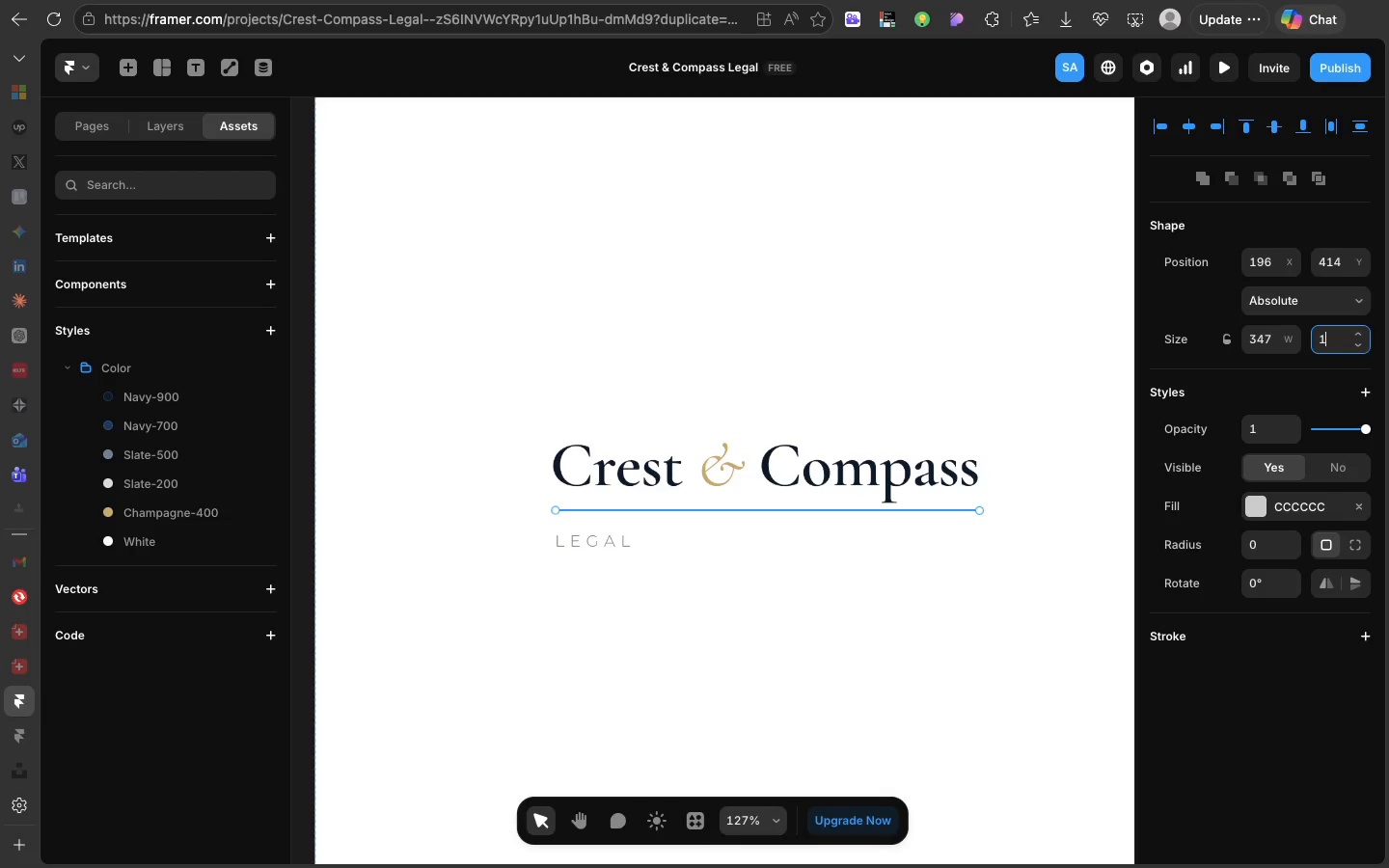 
left_click([1258, 502])
 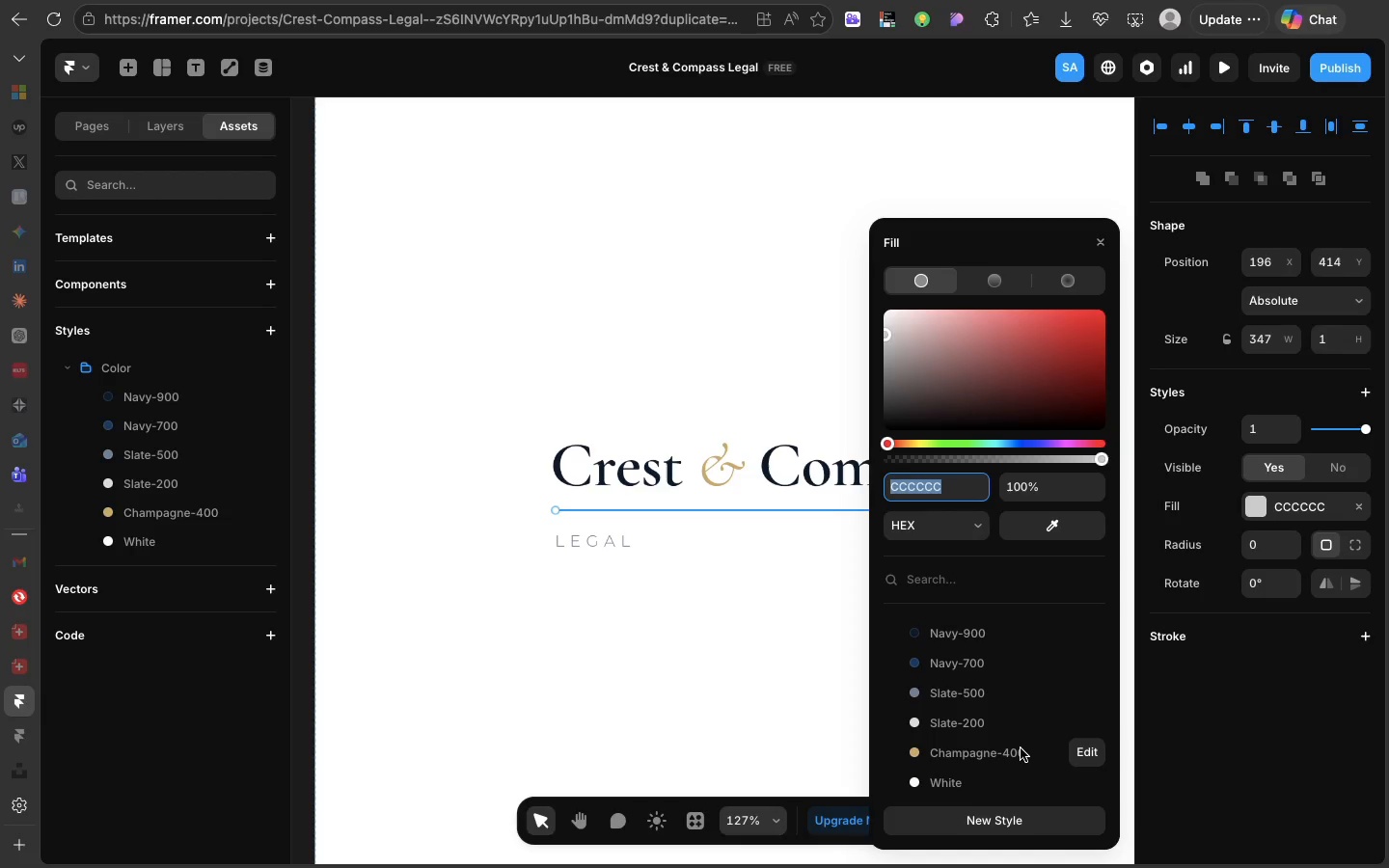 
left_click([1021, 748])
 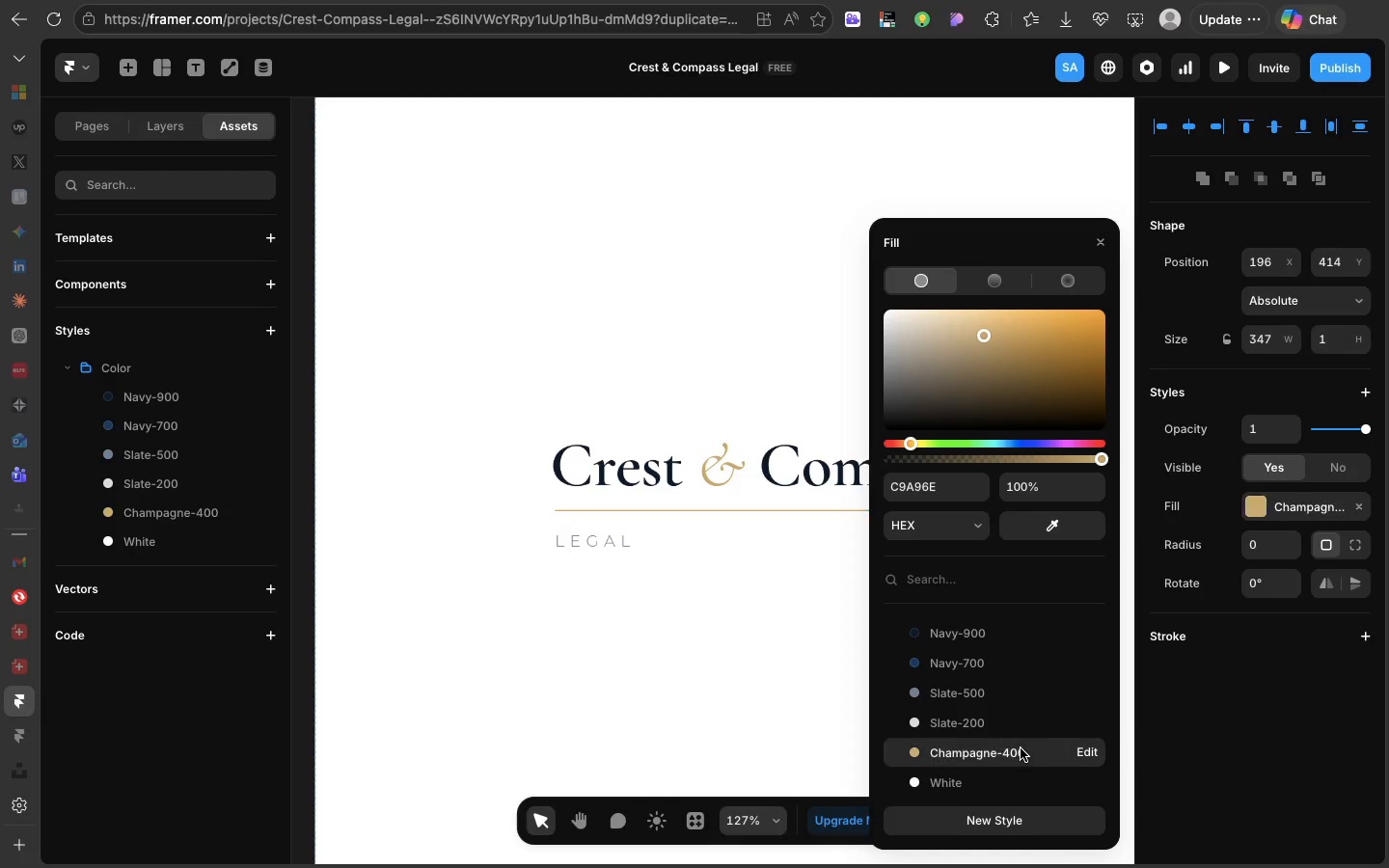 
mouse_move([1033, 718])
 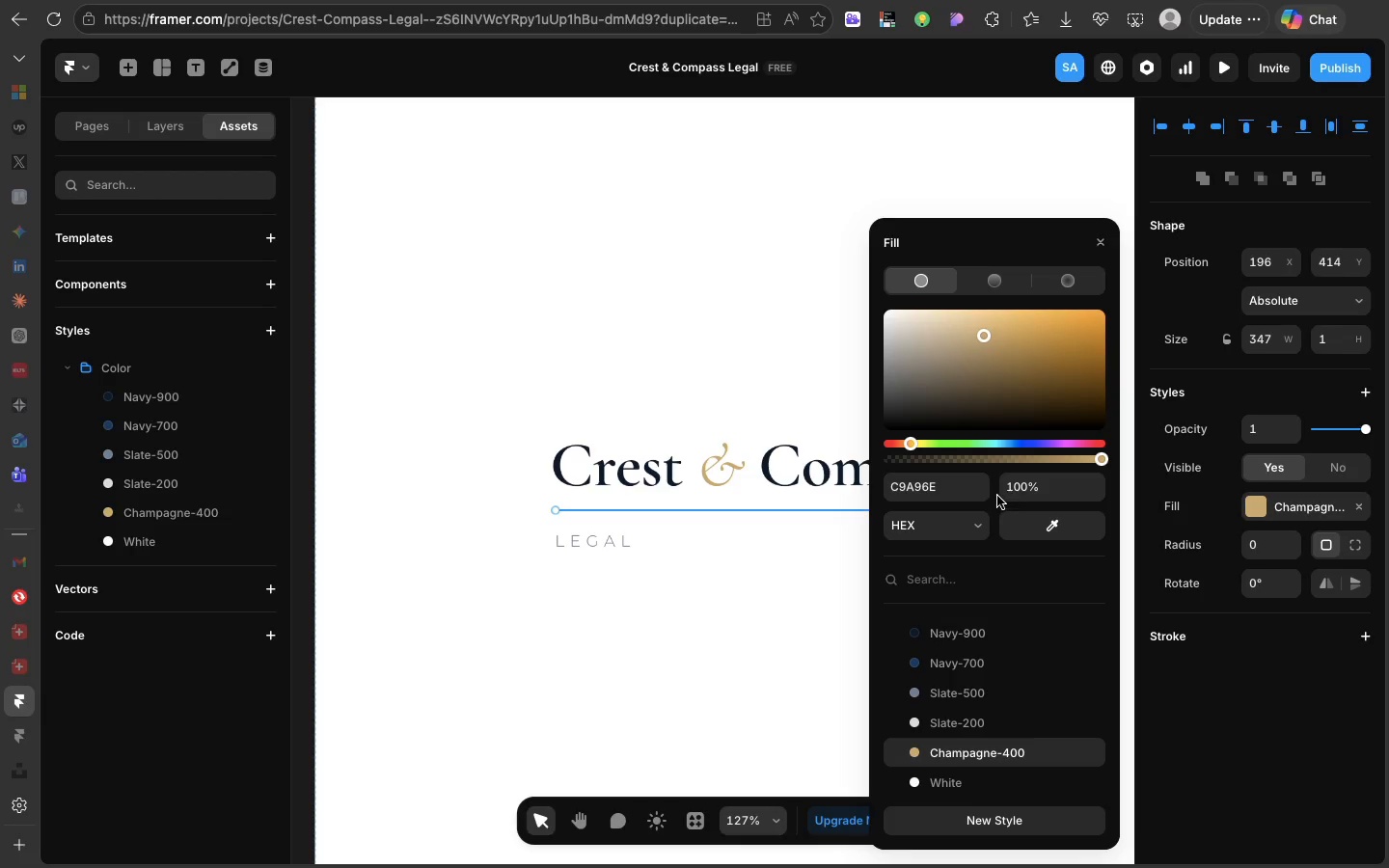 
double_click([1018, 483])
 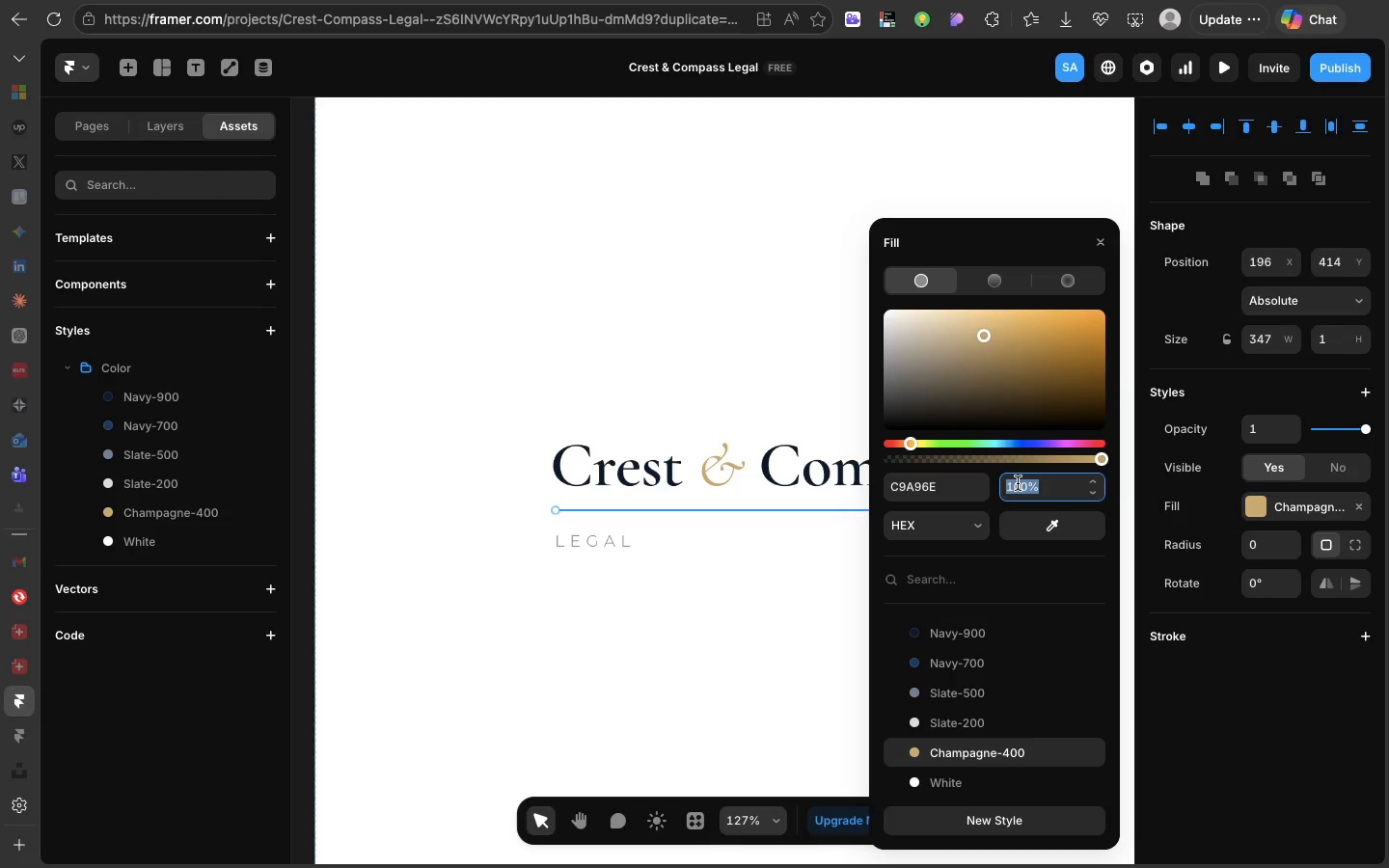 
type(60)
 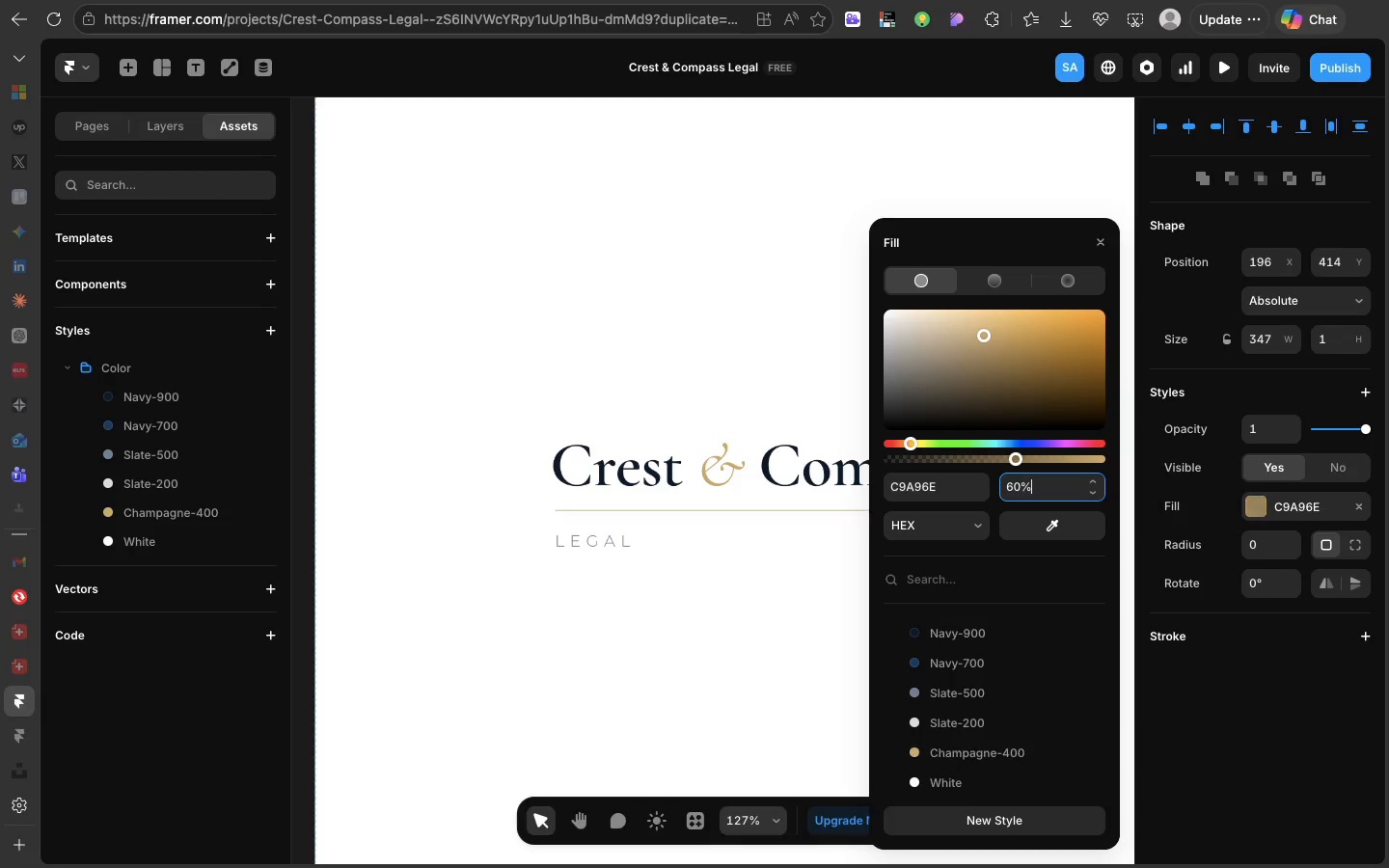 
key(Enter)
 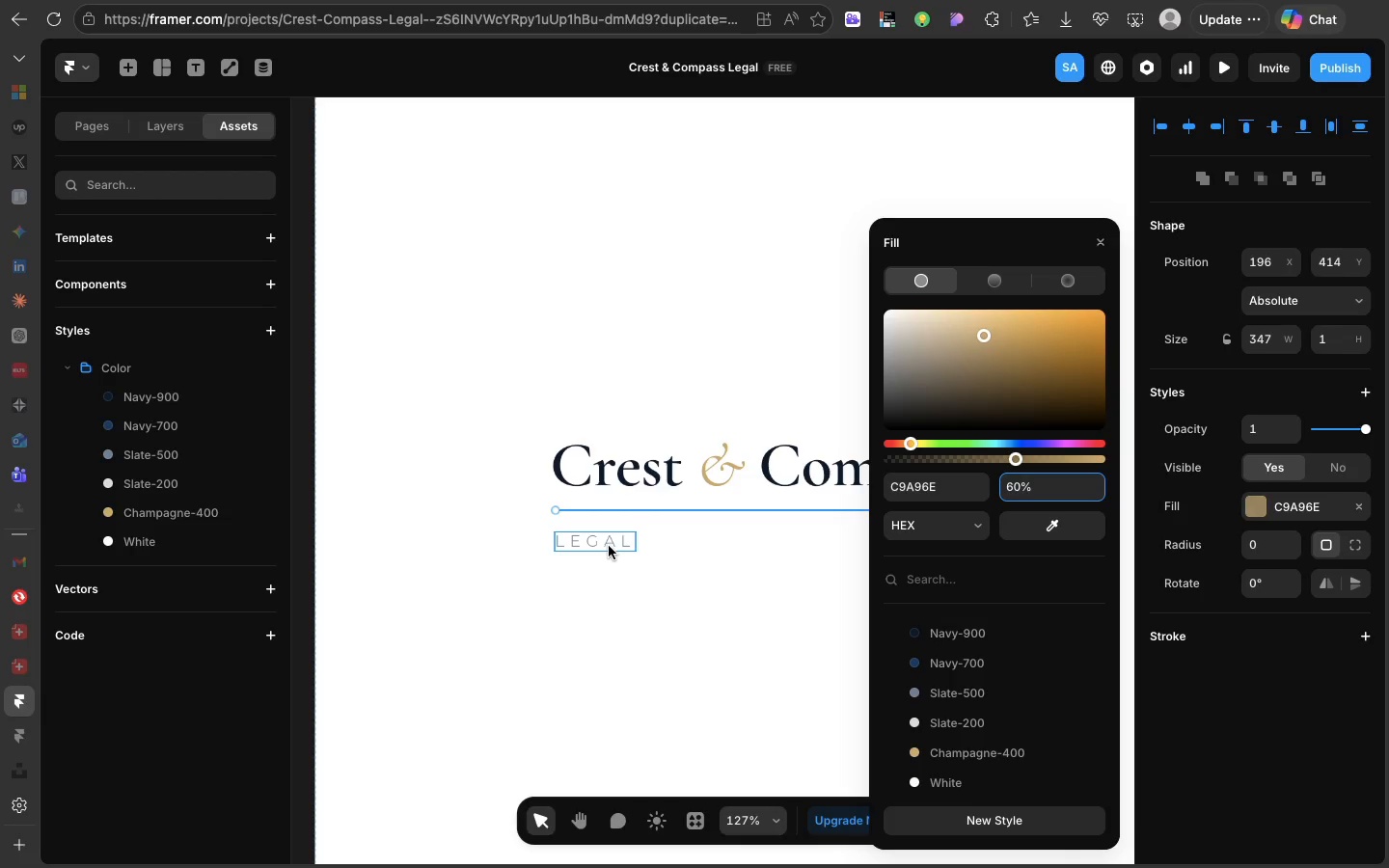 
key(Enter)
 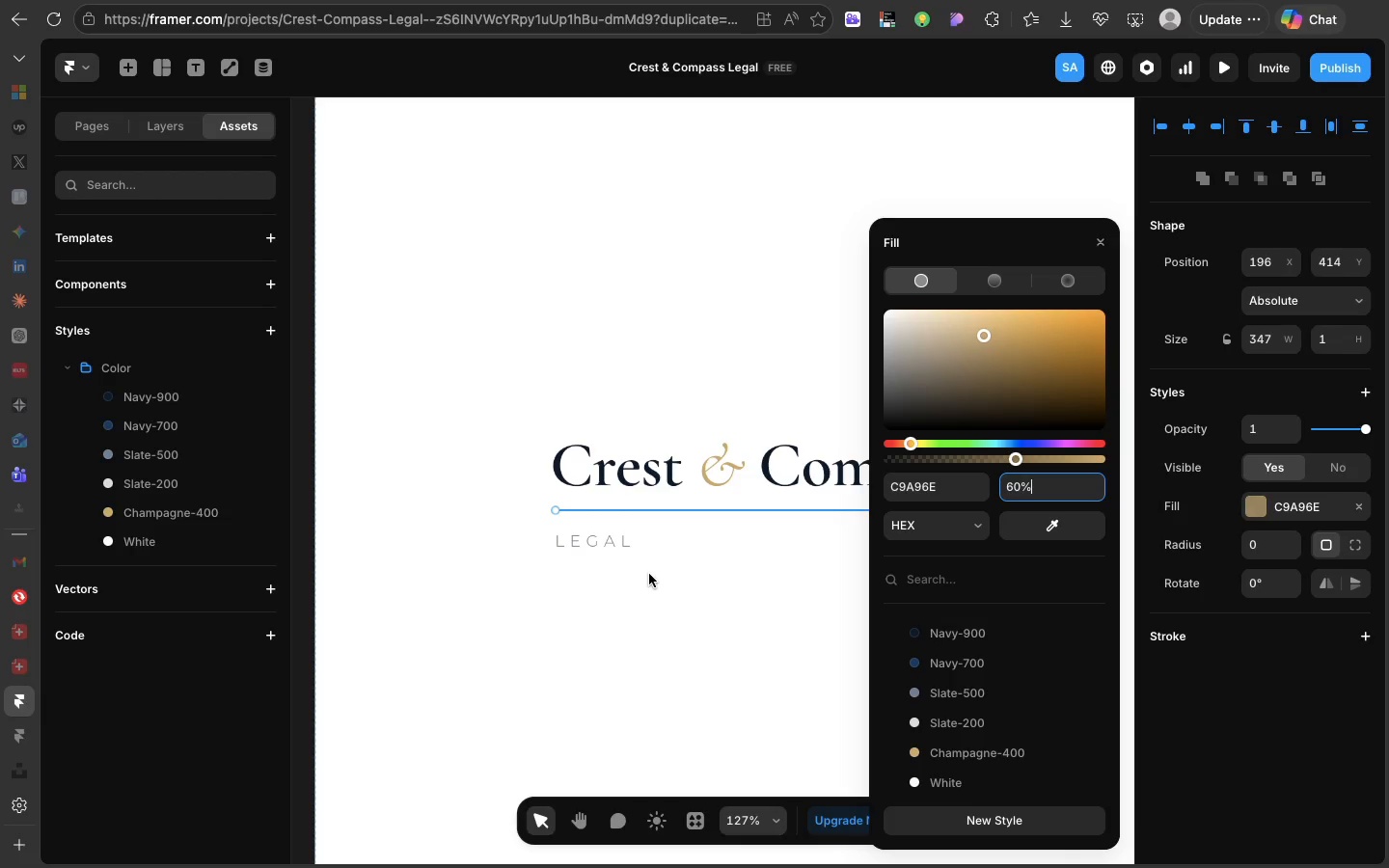 
left_click([649, 574])
 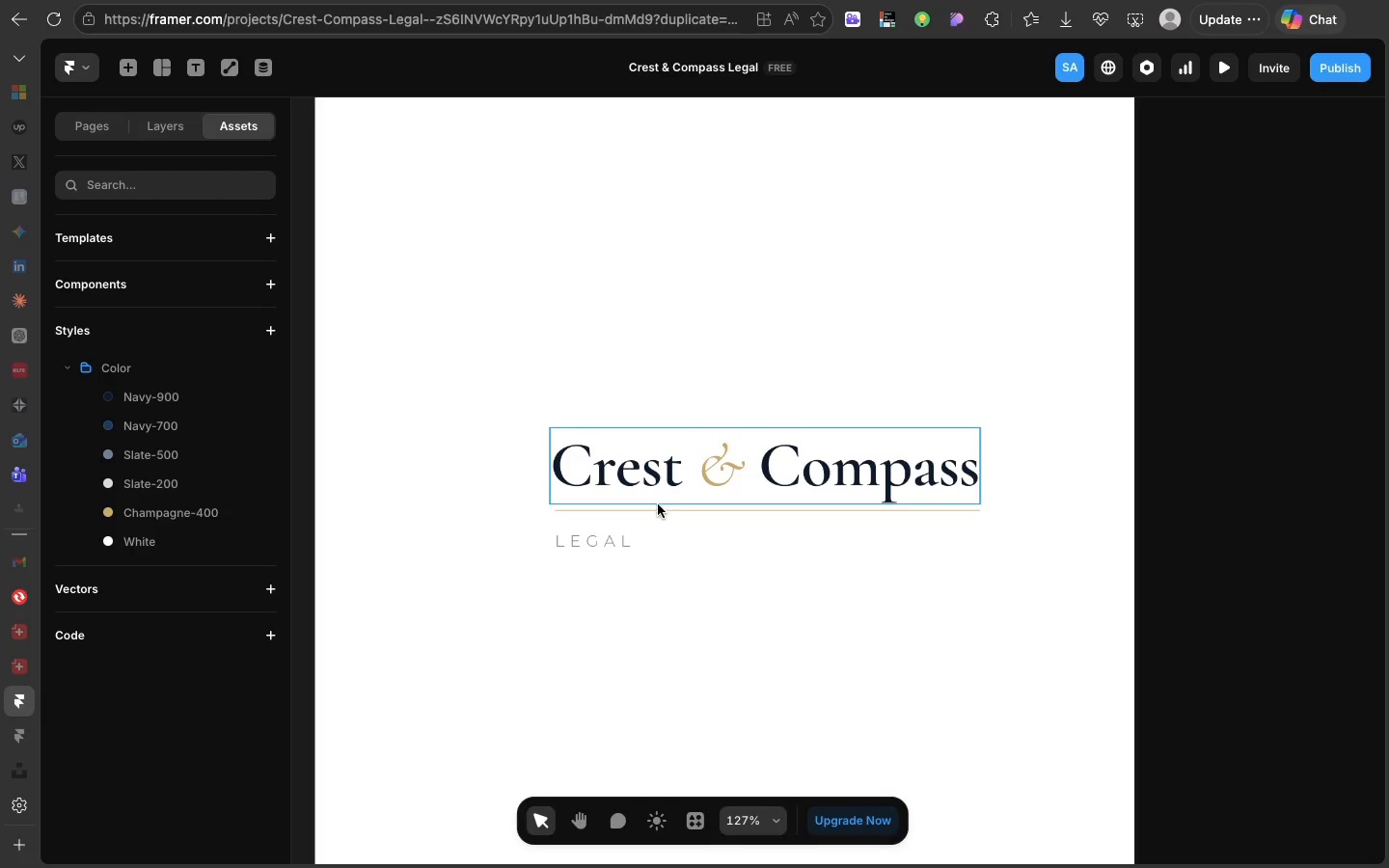 
left_click([658, 507])
 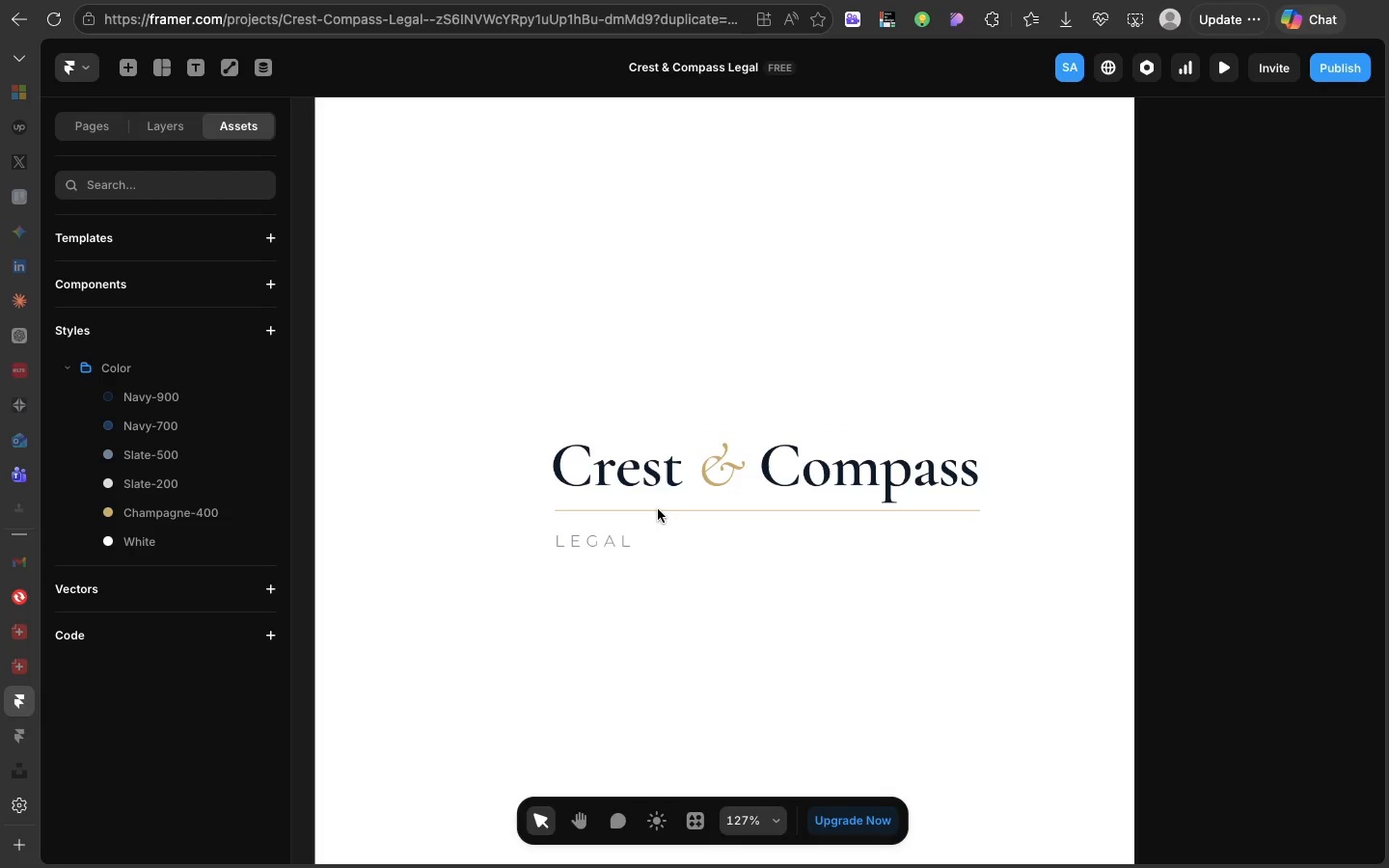 
left_click([657, 509])
 